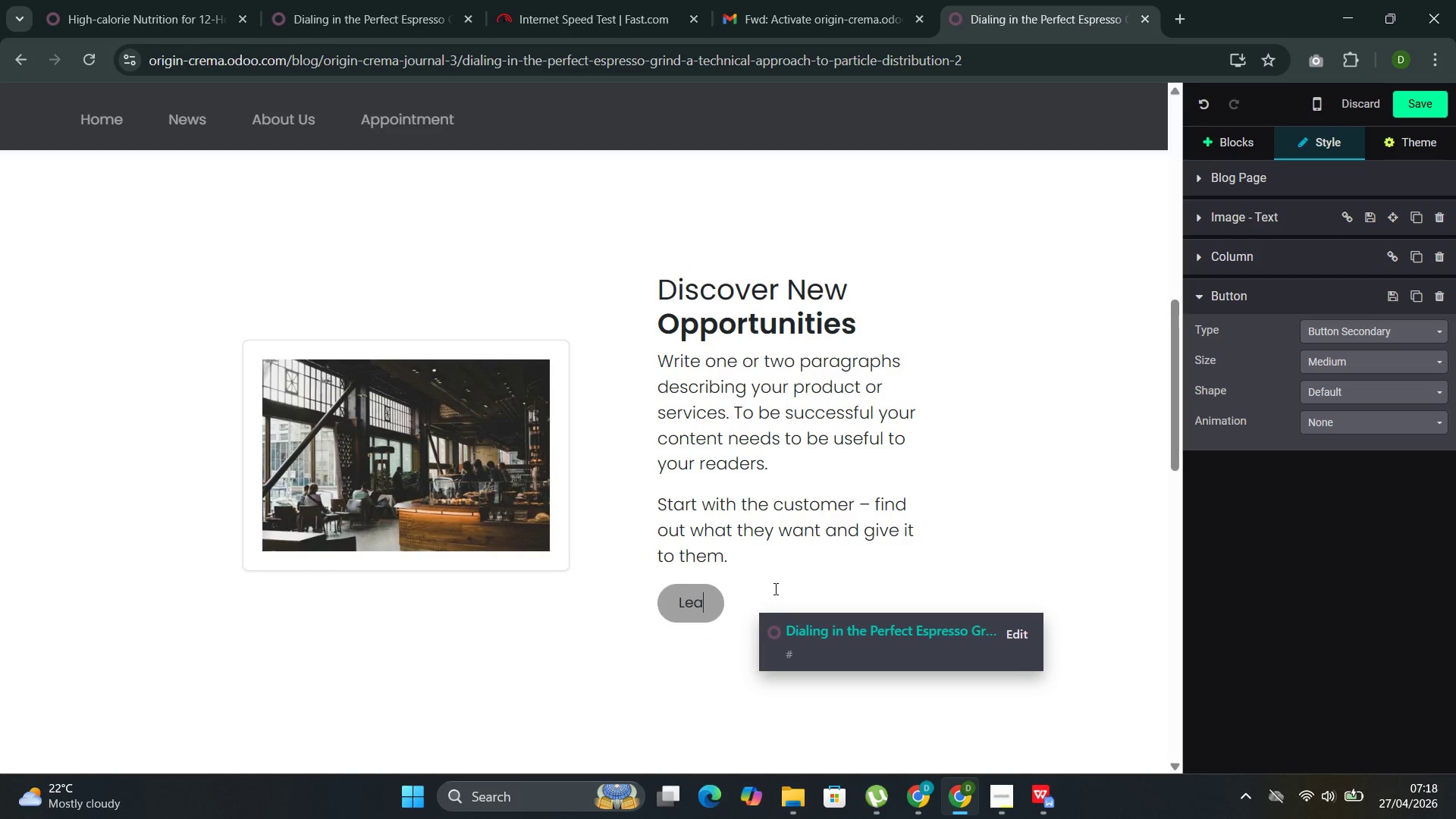 
key(Backspace)
 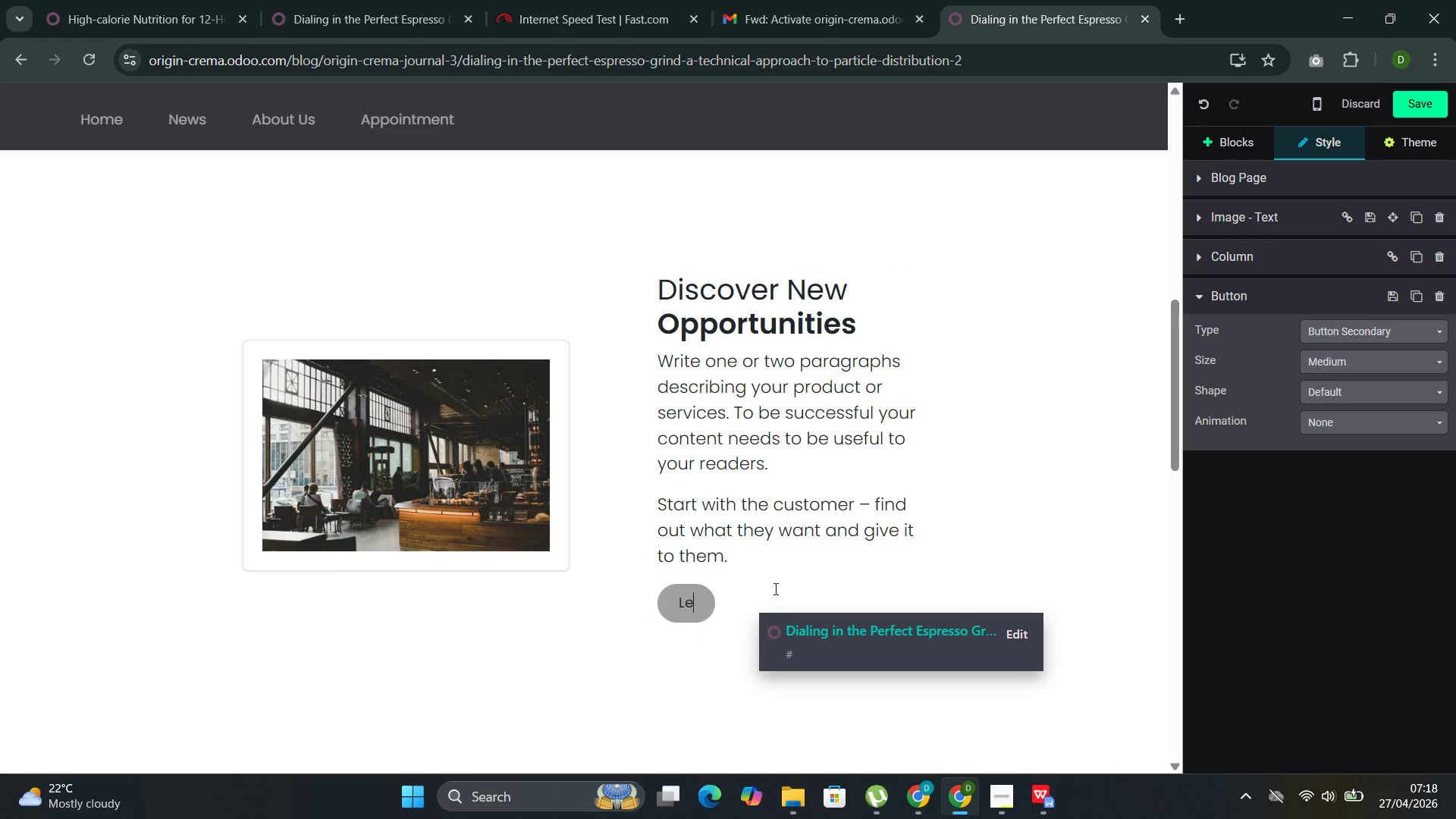 
key(Backspace)
 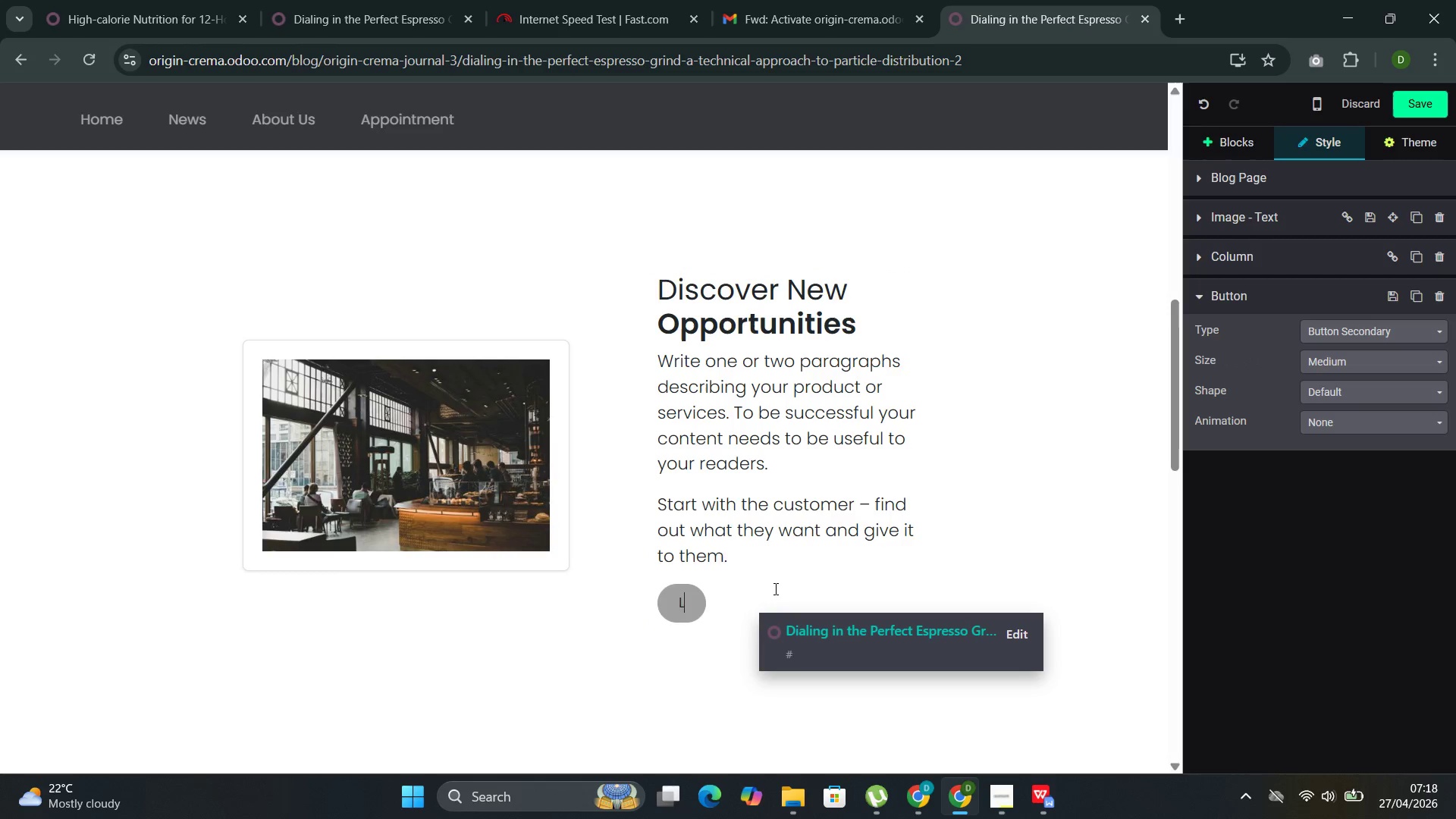 
key(Backspace)
 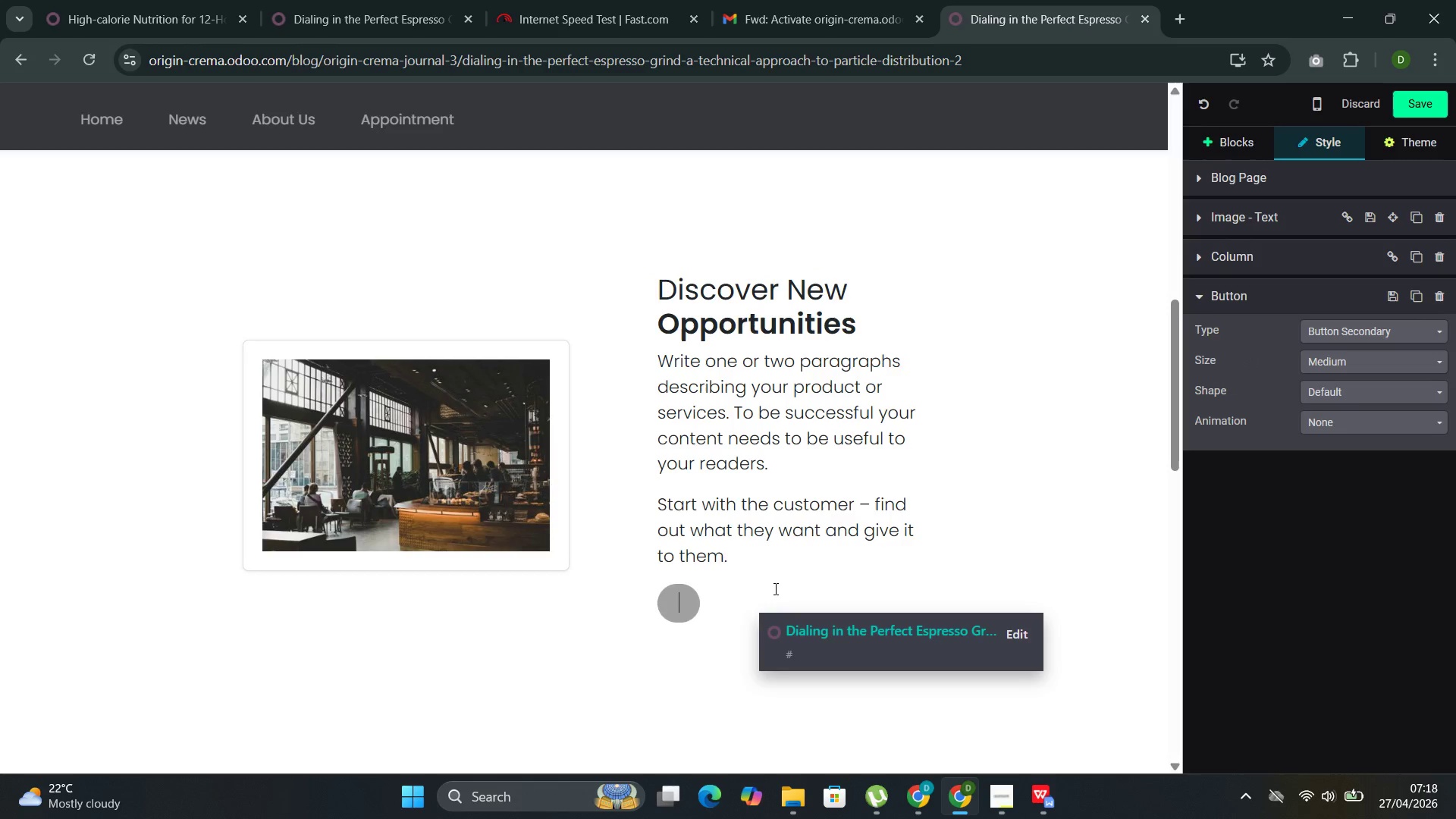 
key(Backspace)
 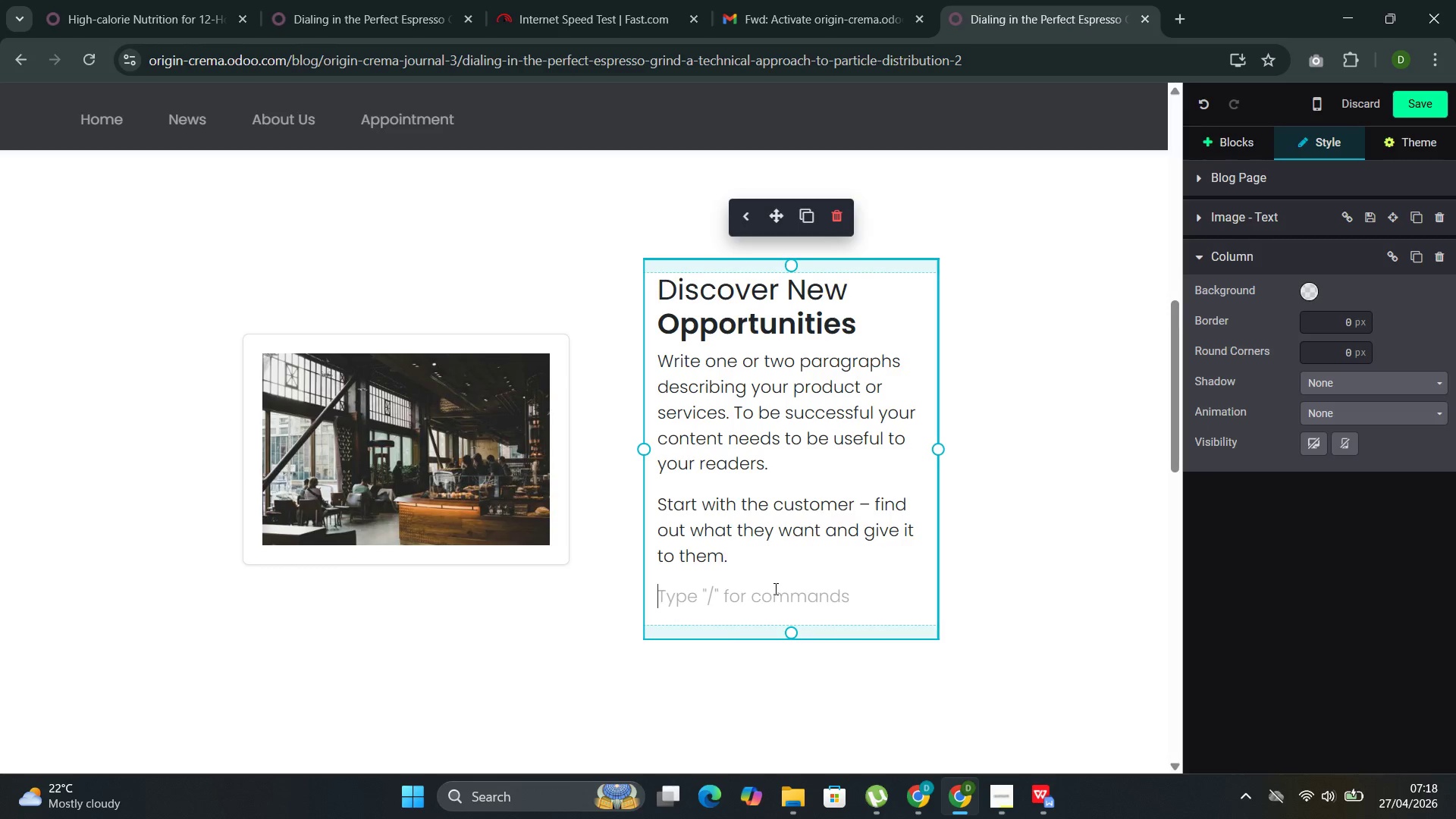 
key(Backspace)
 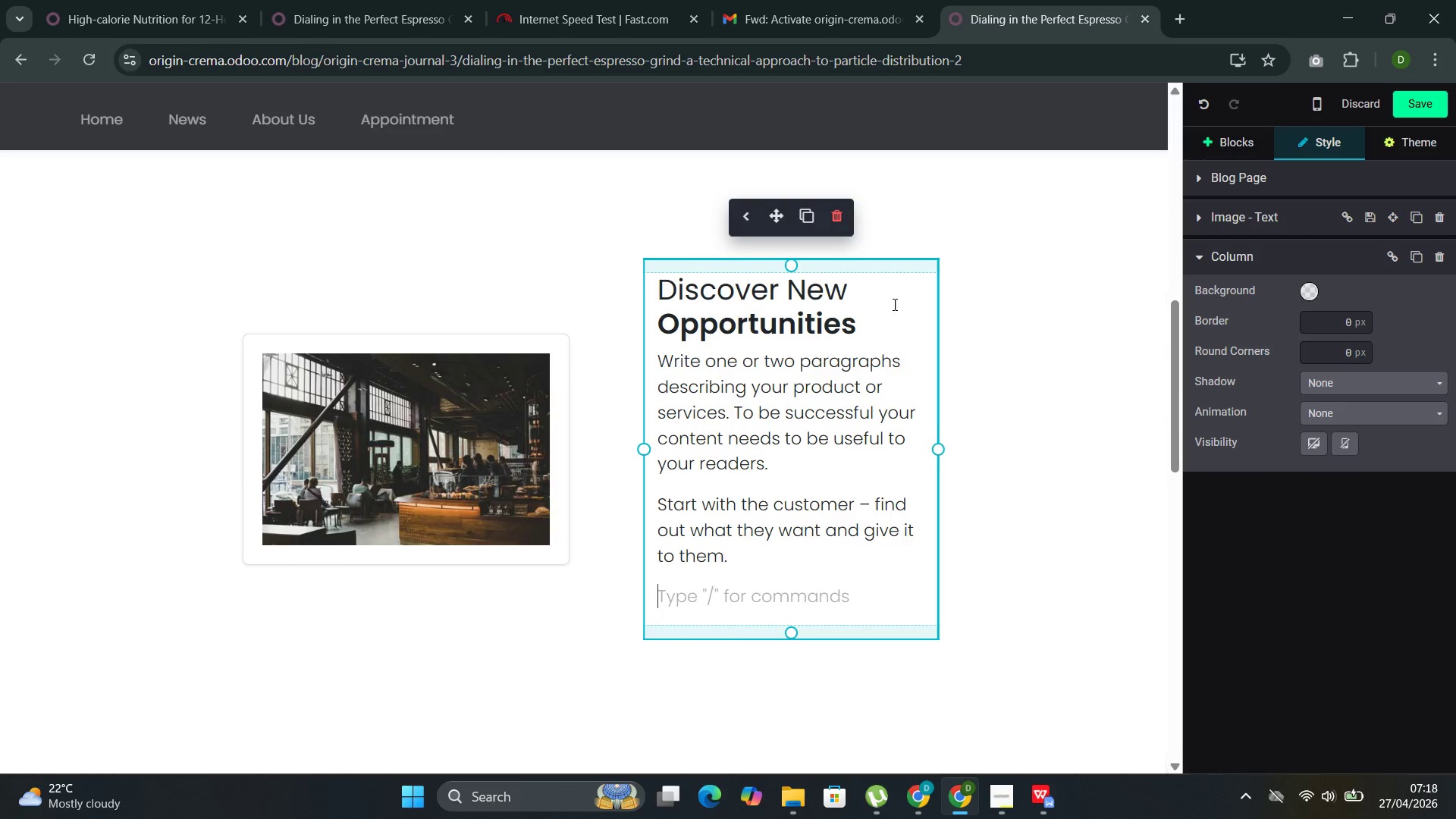 
left_click_drag(start_coordinate=[870, 331], to_coordinate=[654, 306])
 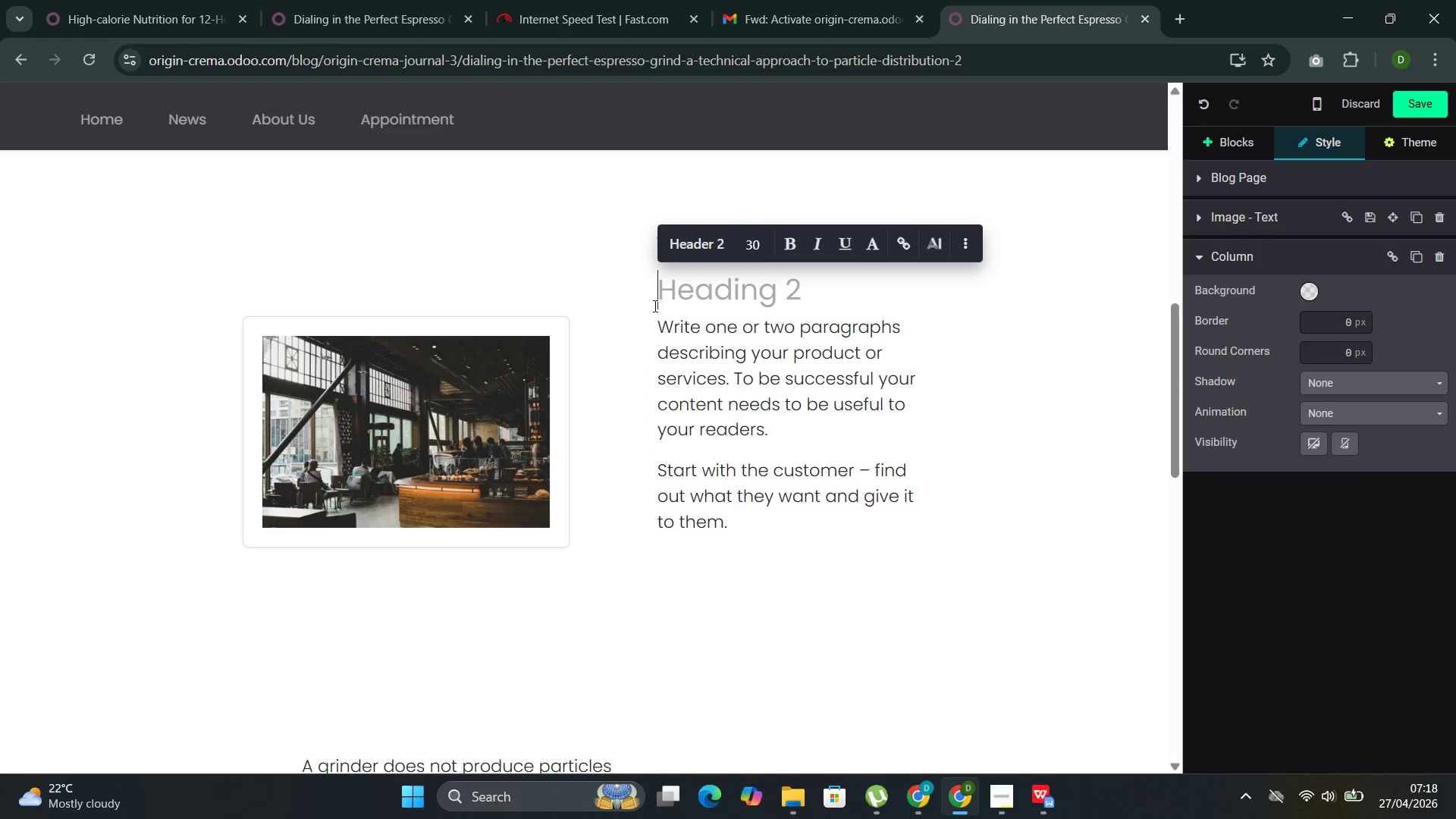 
key(Backspace)
 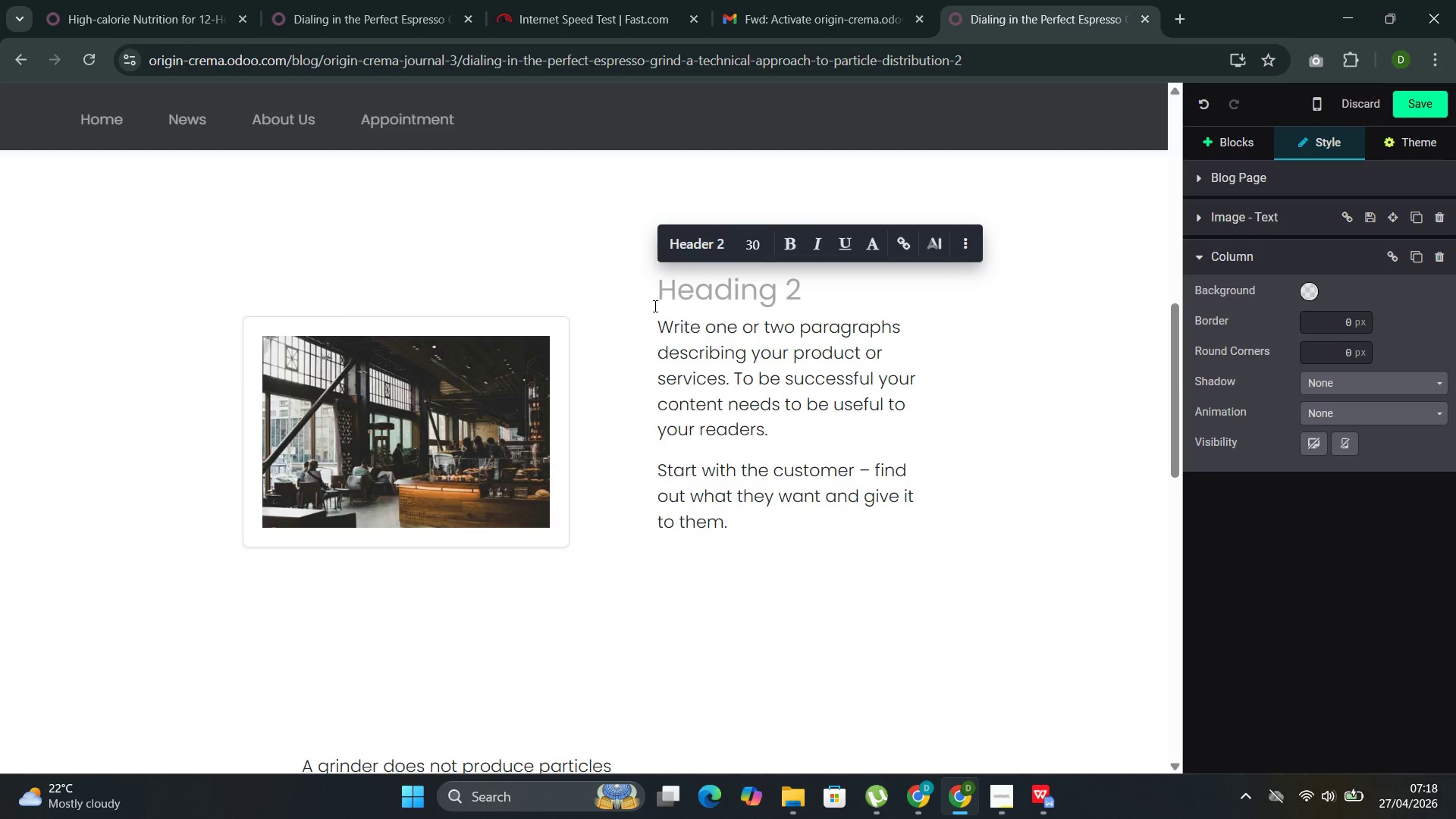 
key(Backspace)
 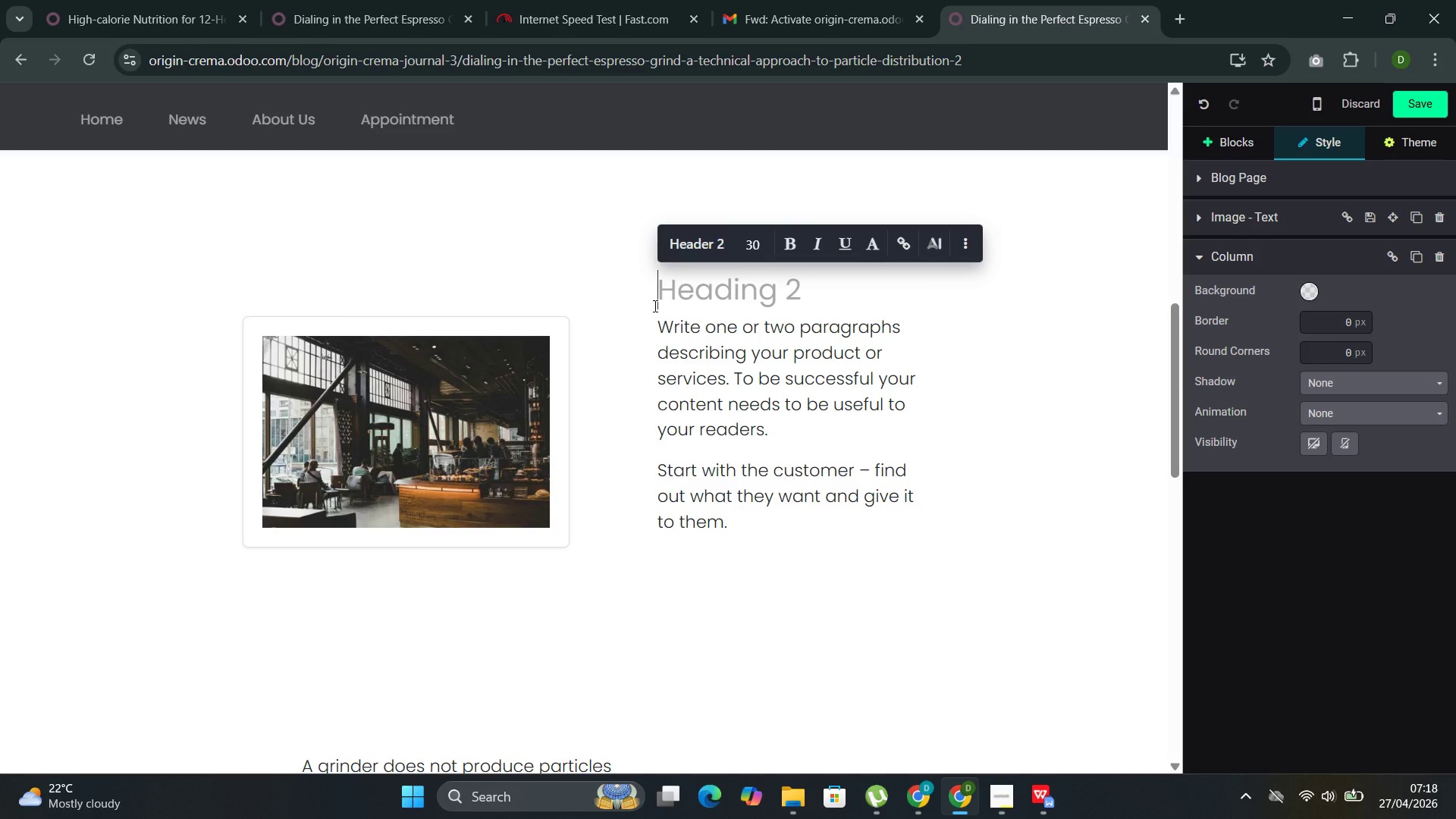 
key(Backspace)
 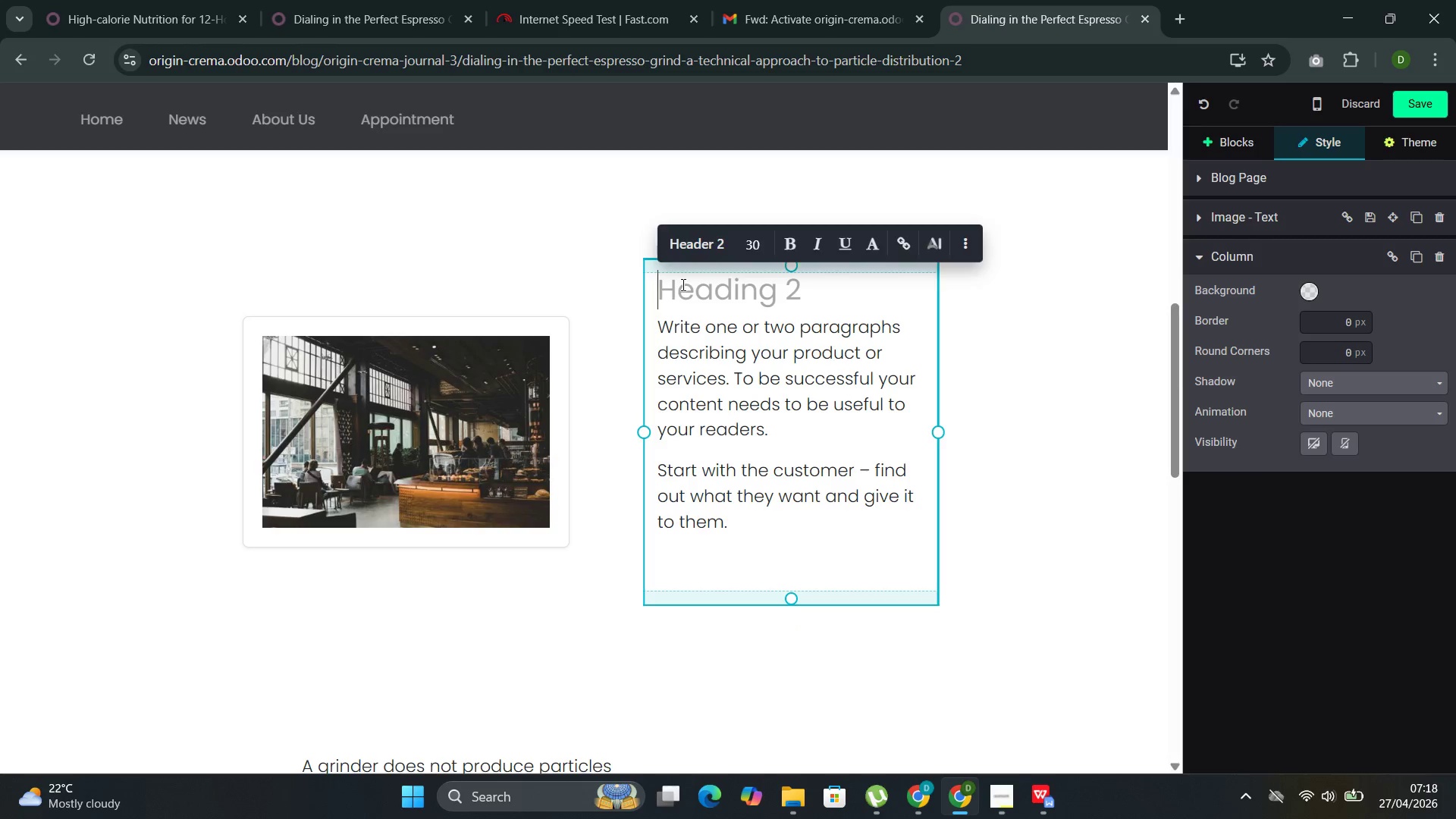 
double_click([682, 284])
 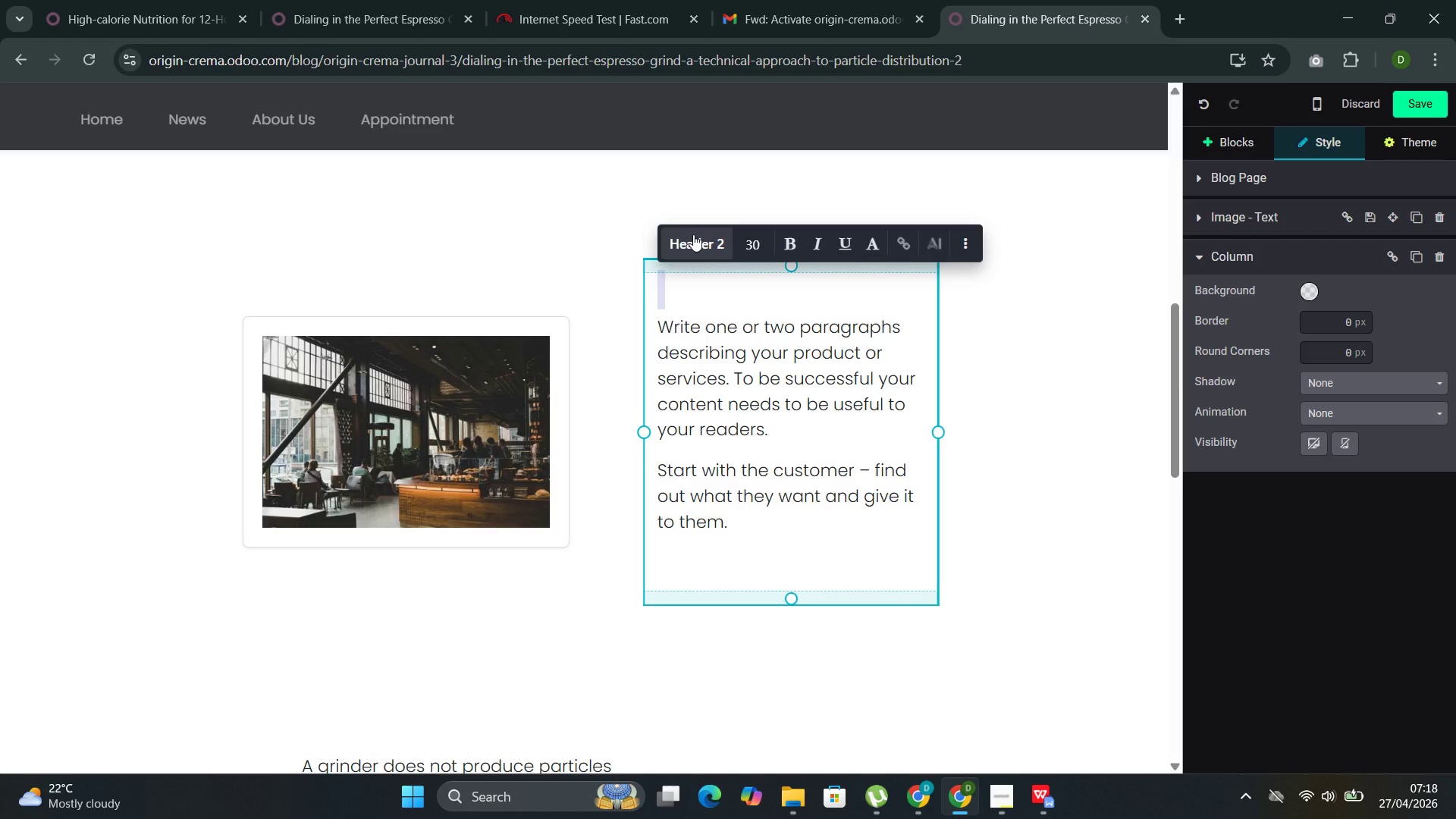 
left_click([693, 234])
 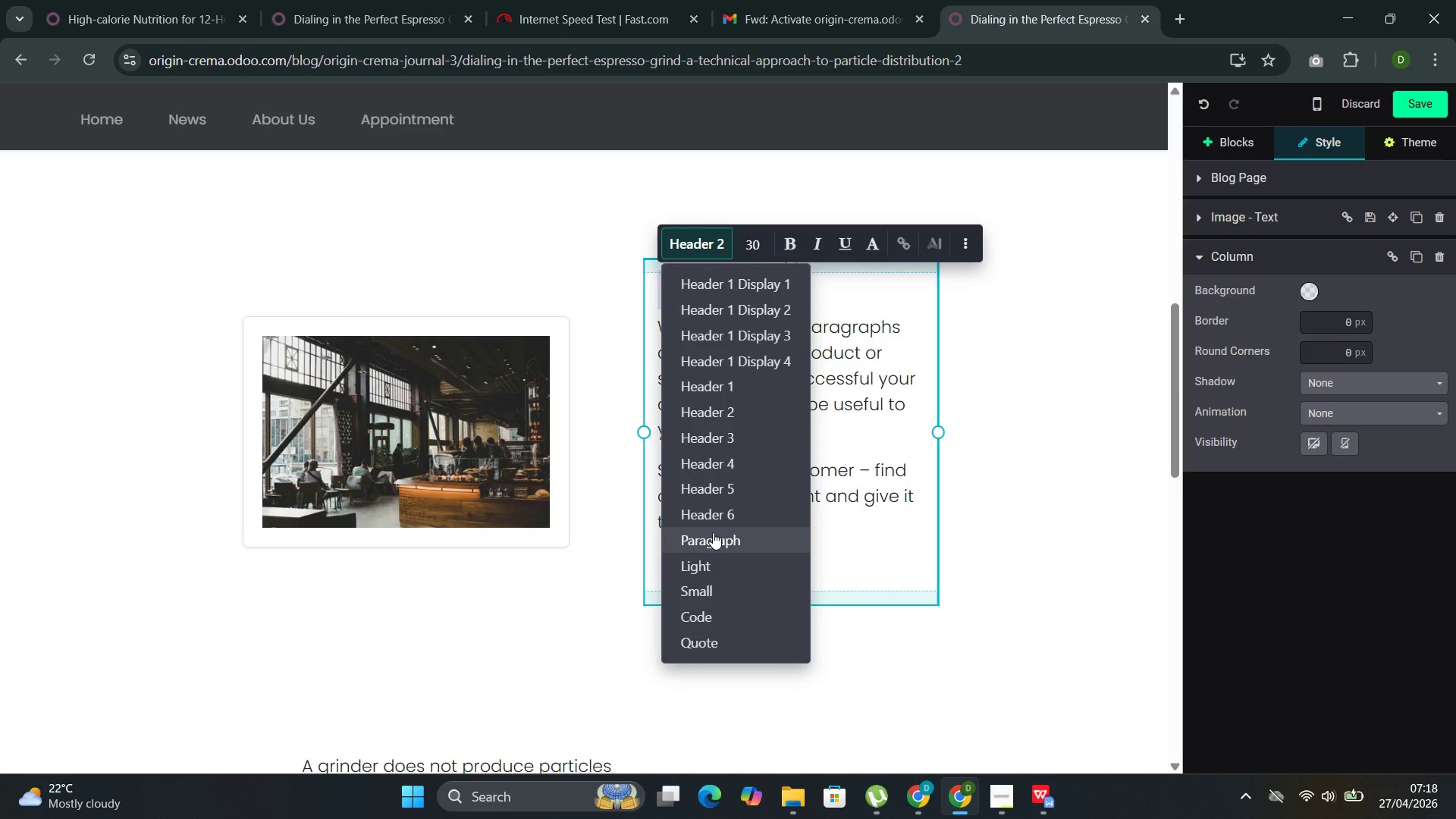 
left_click([711, 535])
 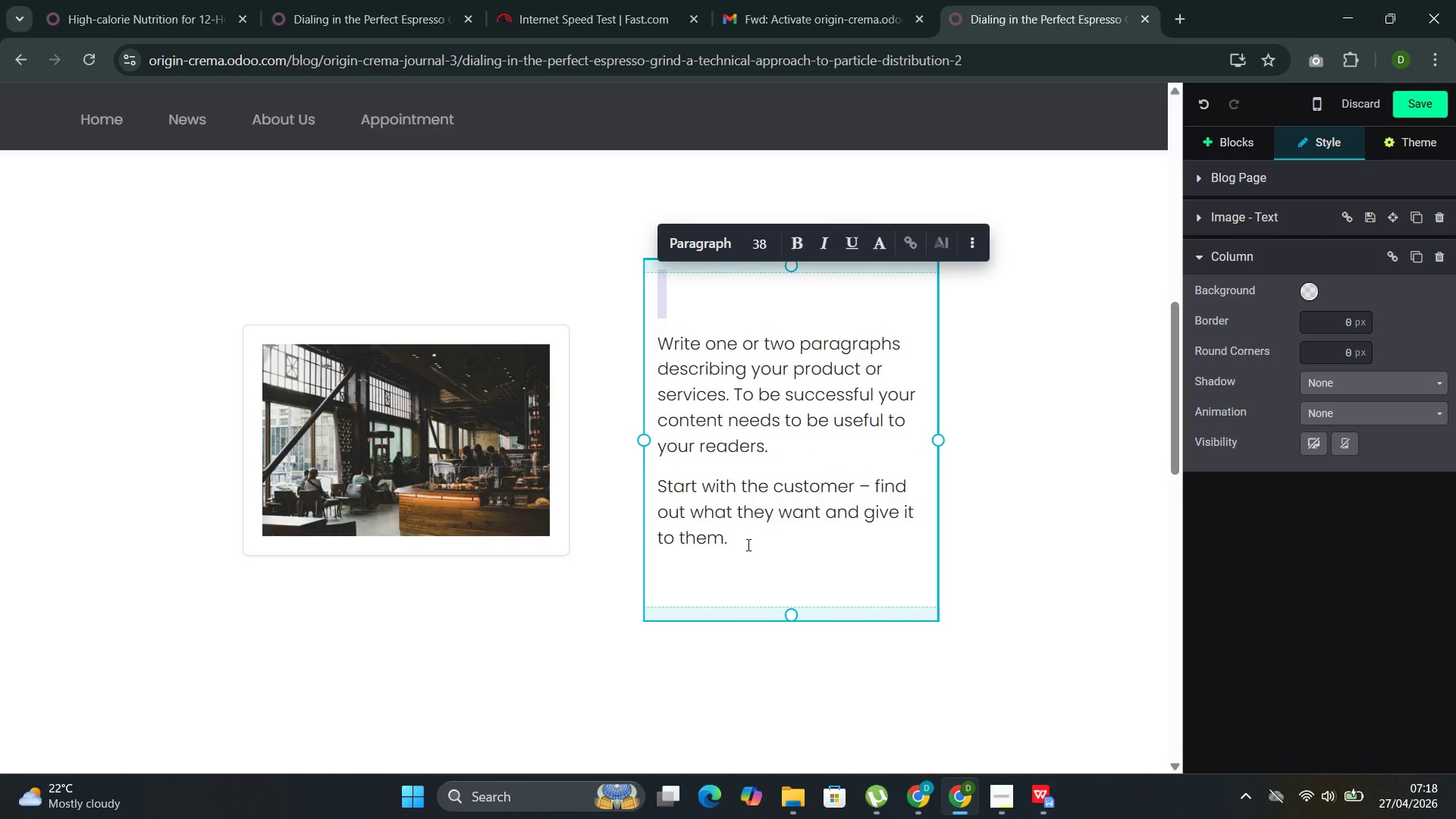 
left_click_drag(start_coordinate=[740, 541], to_coordinate=[662, 356])
 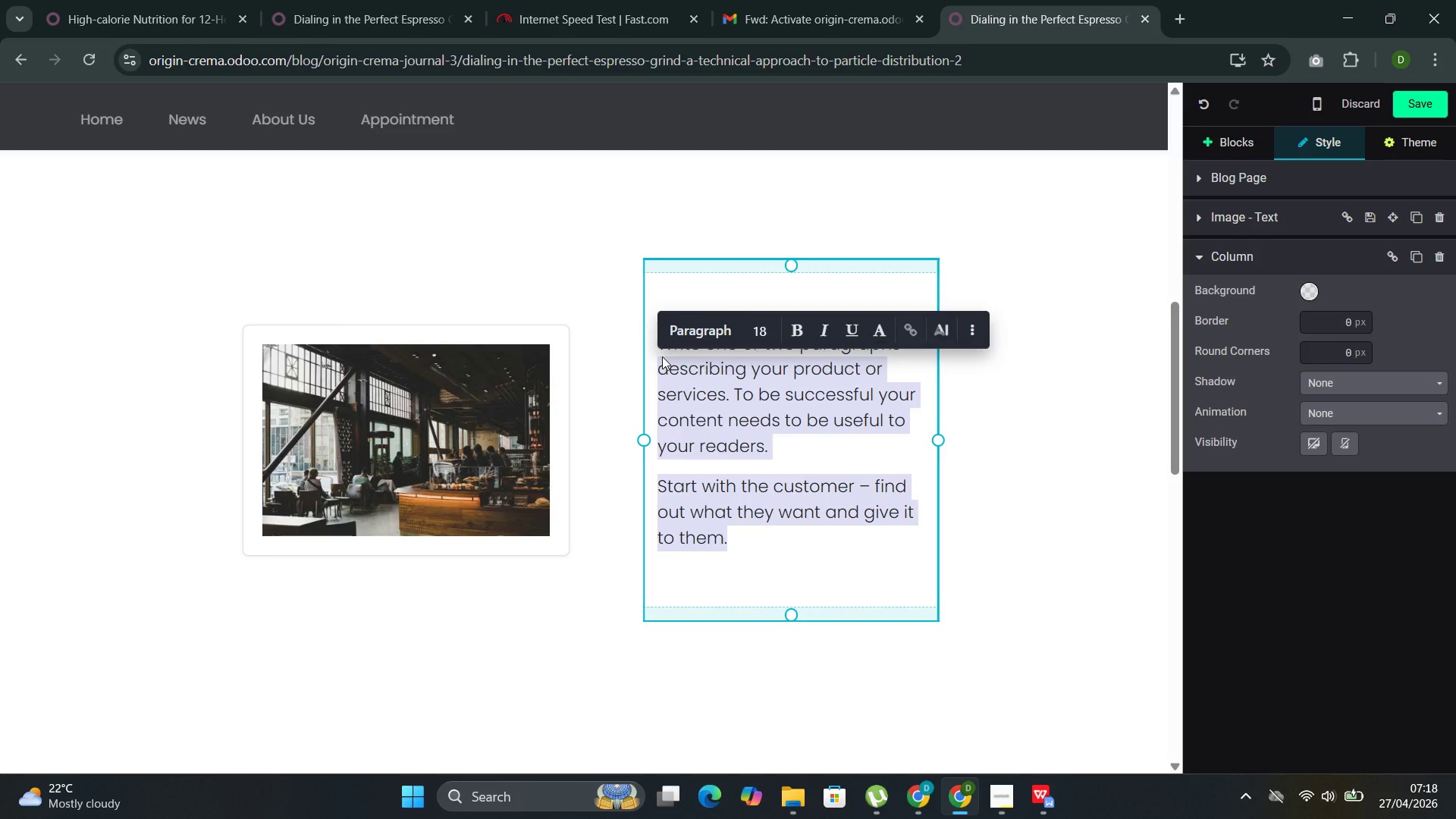 
type(Undestanding)
 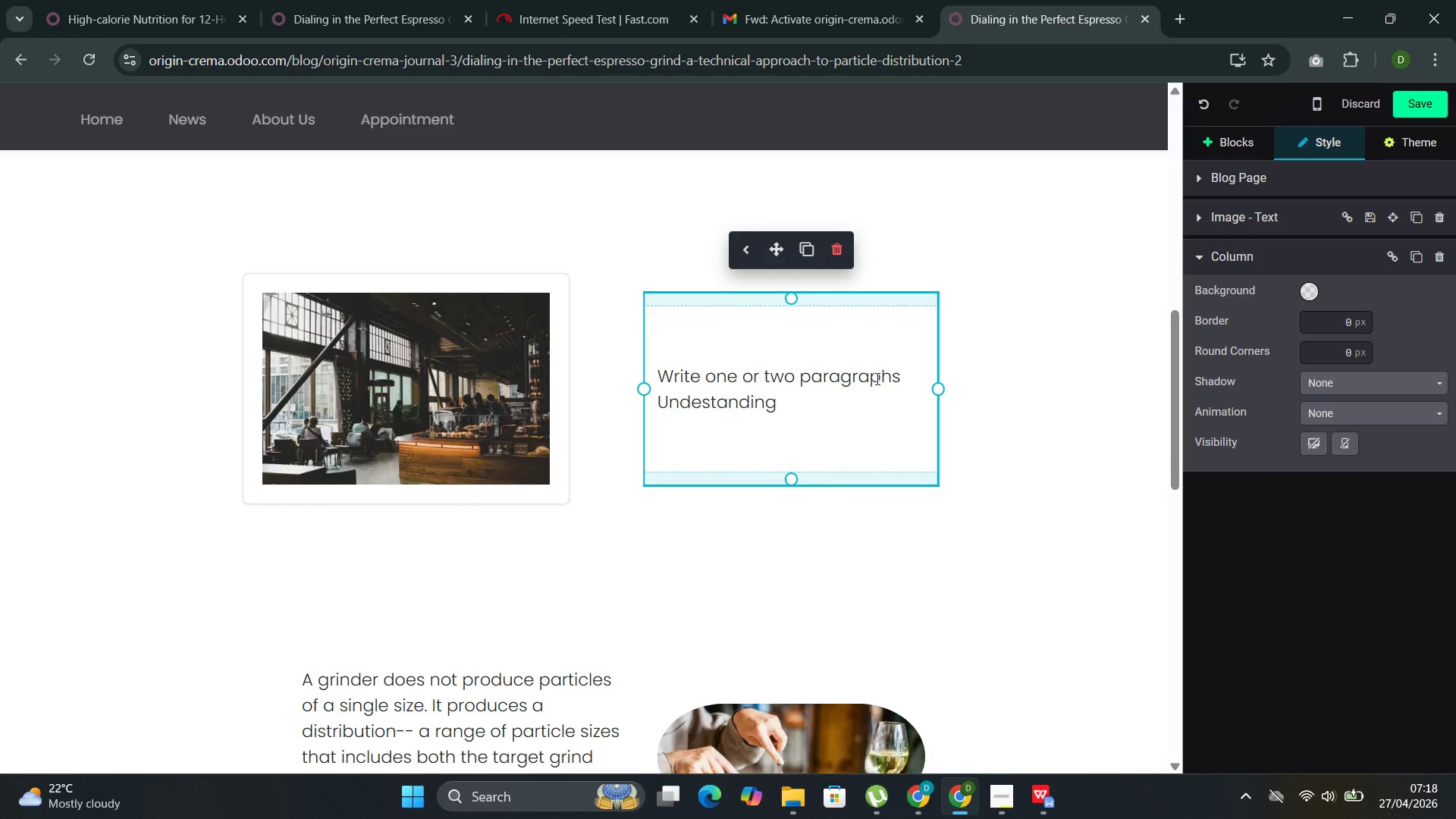 
left_click_drag(start_coordinate=[900, 375], to_coordinate=[663, 362])
 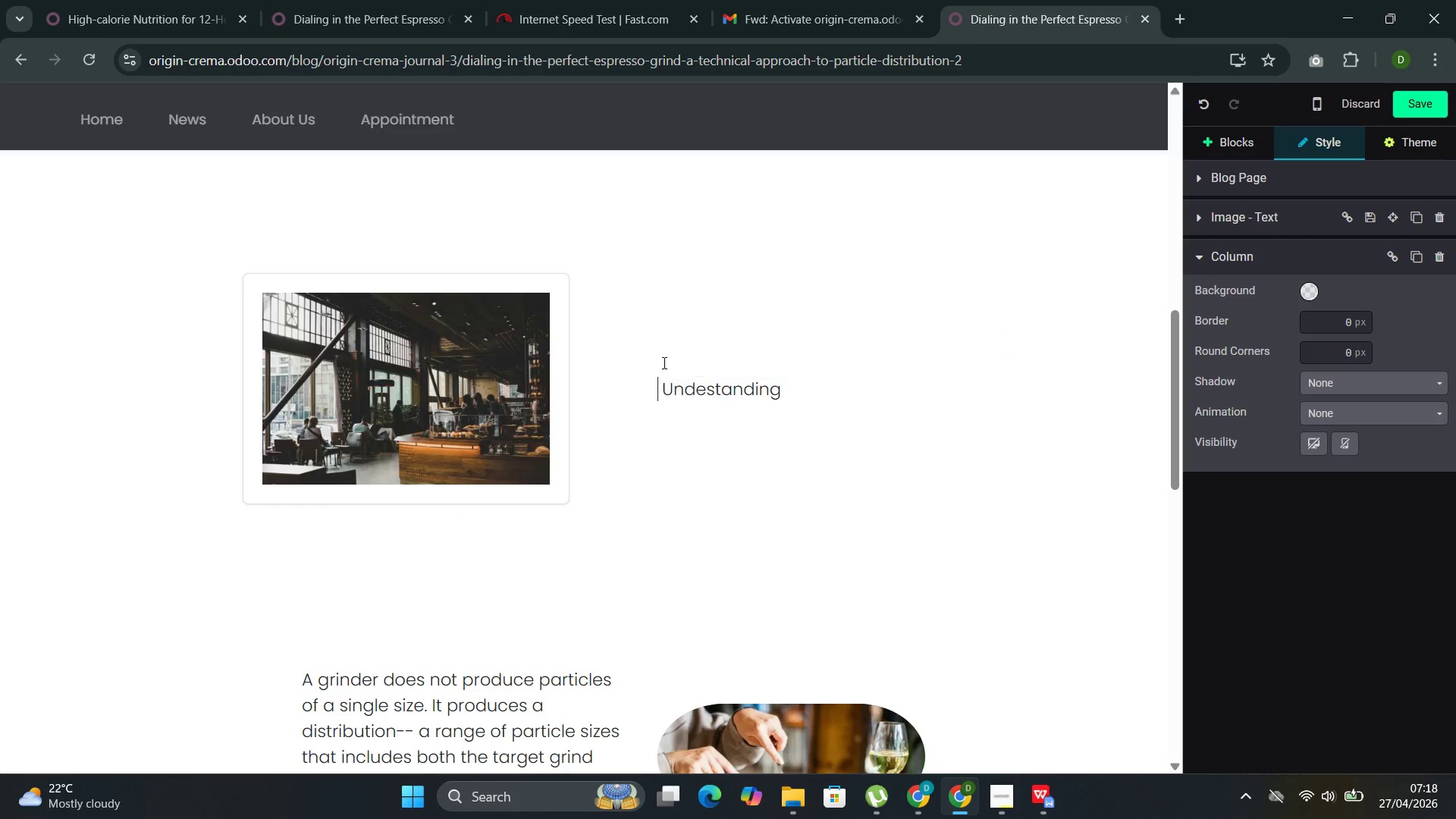 
key(Backspace)
 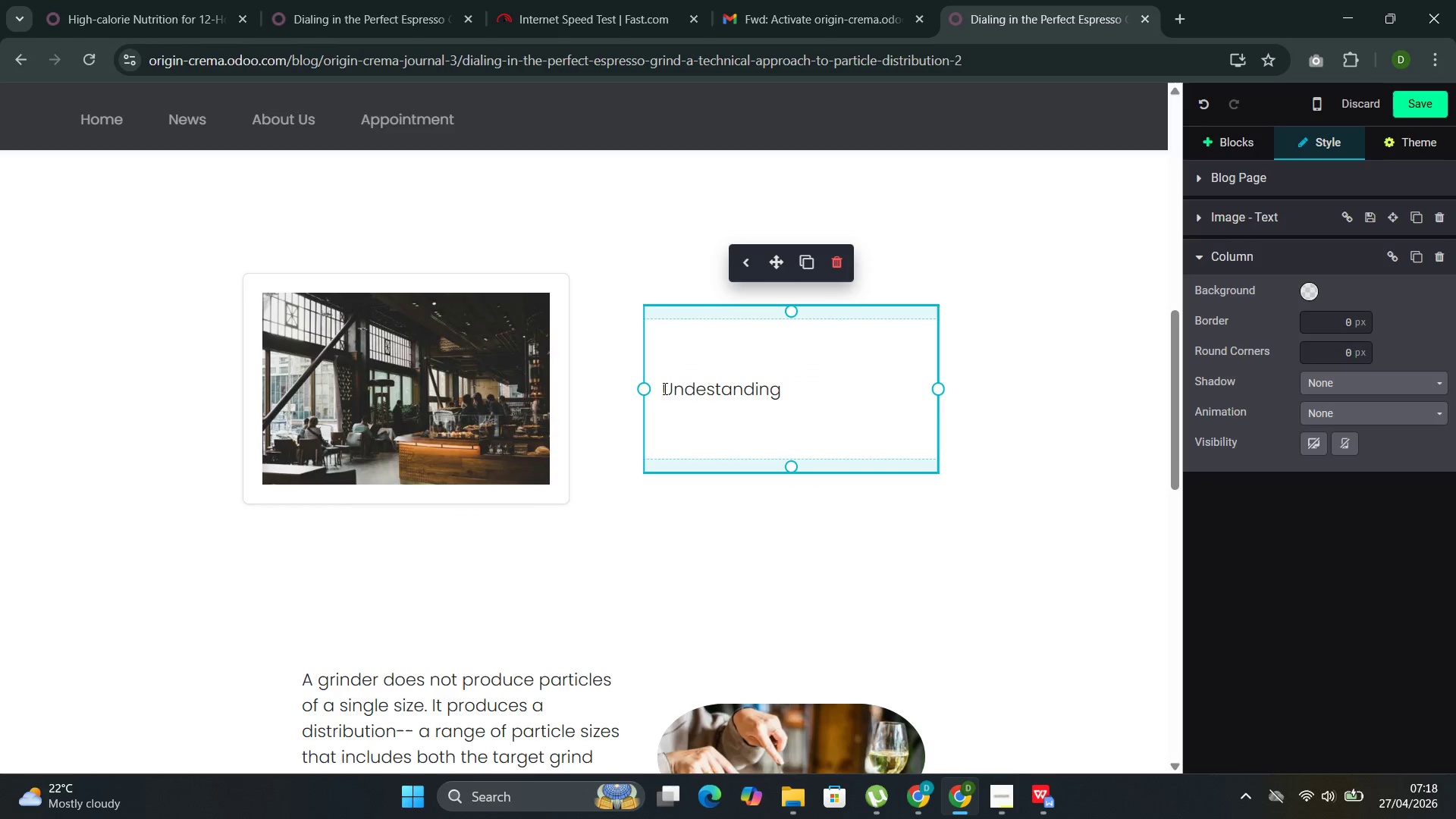 
left_click([664, 388])
 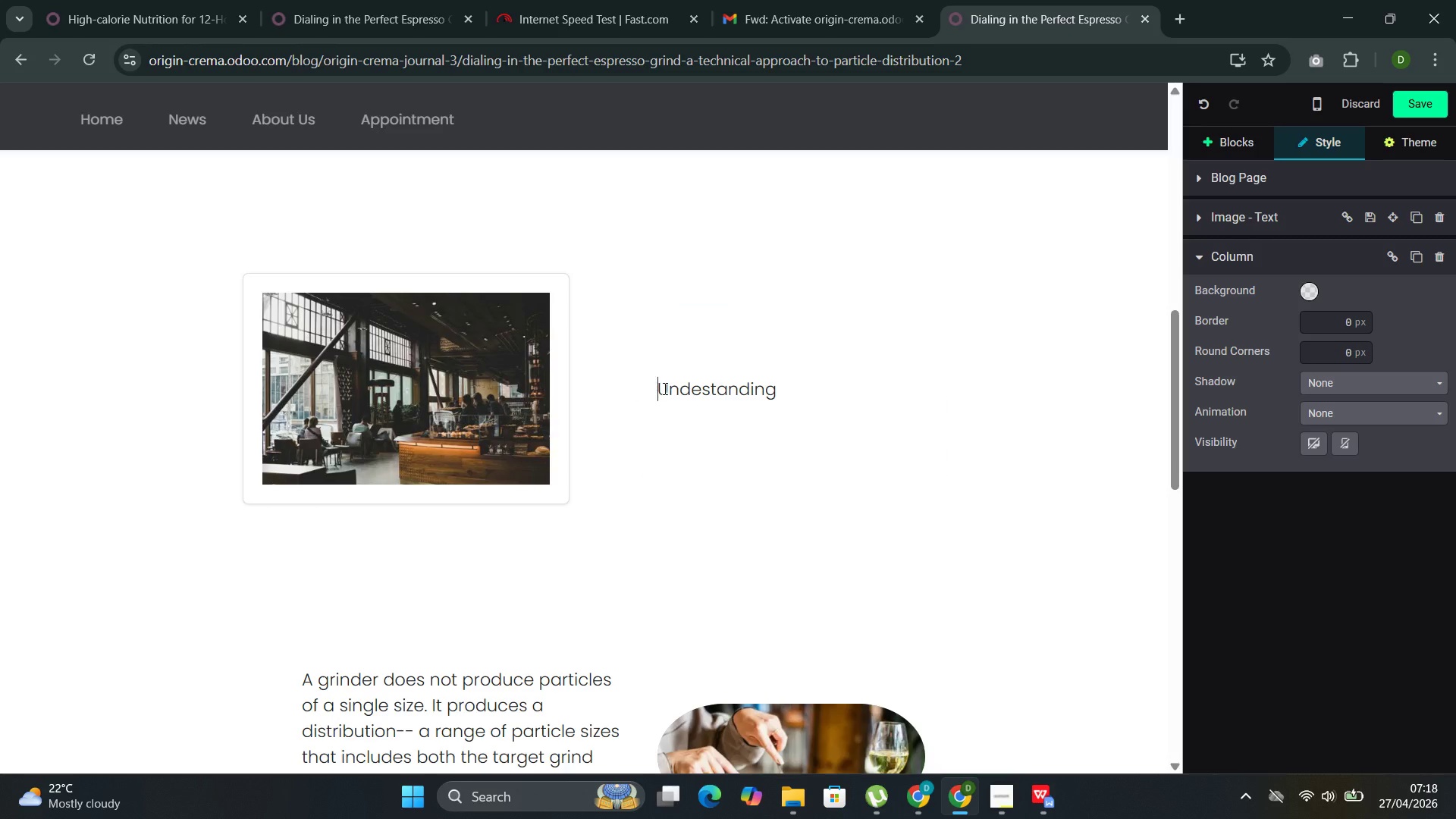 
key(Backspace)
 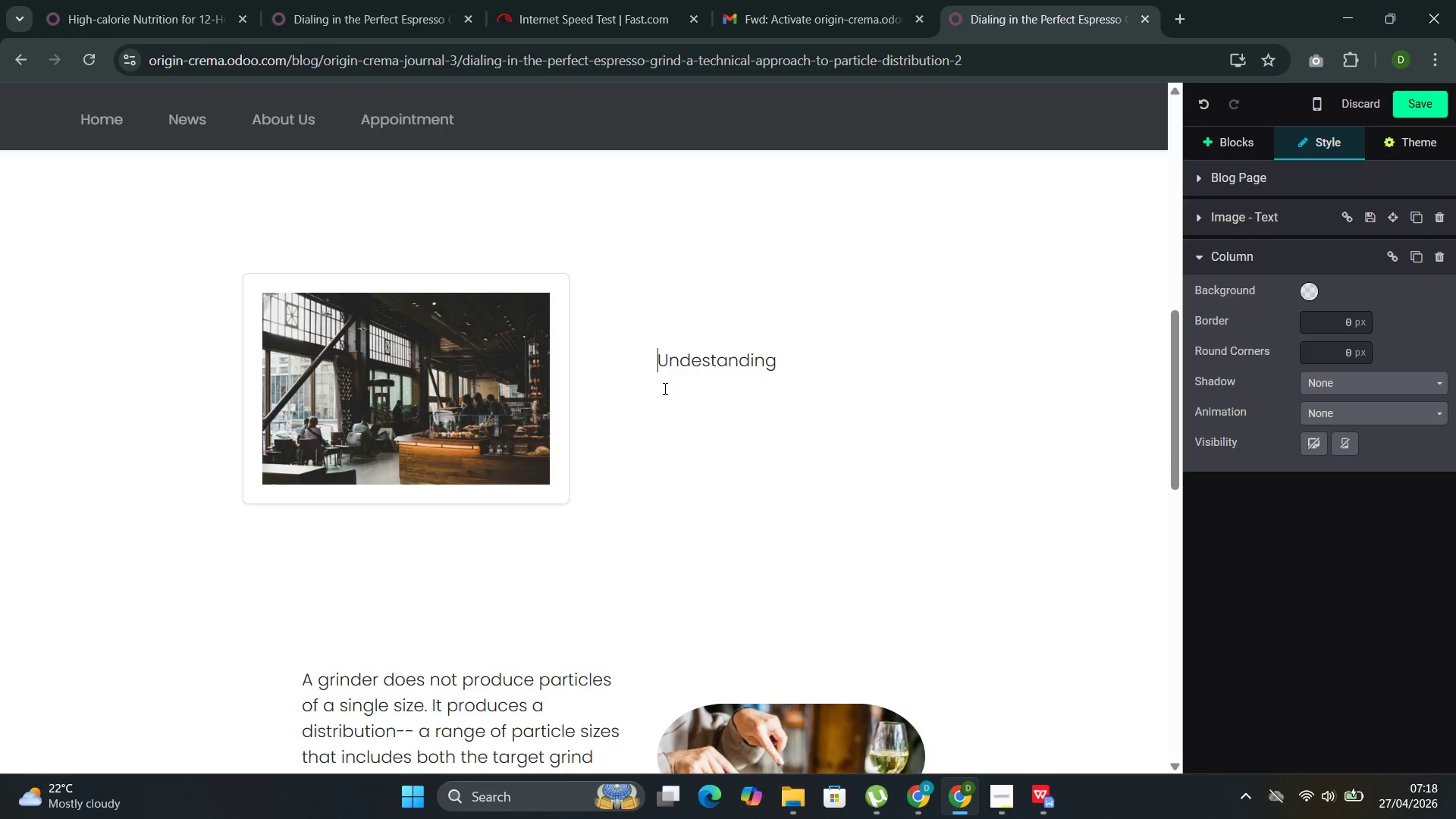 
key(Backspace)
 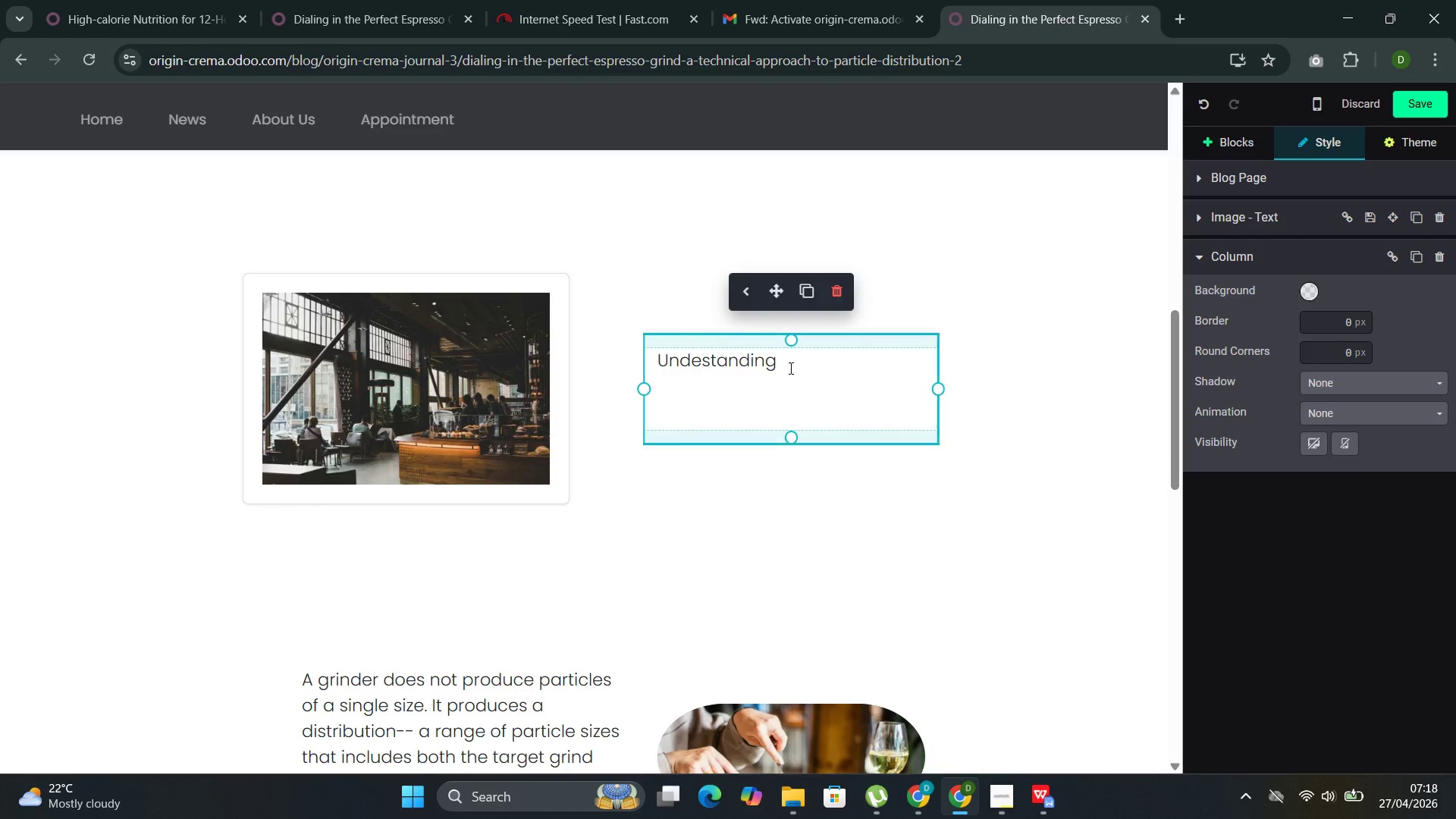 
left_click([789, 368])
 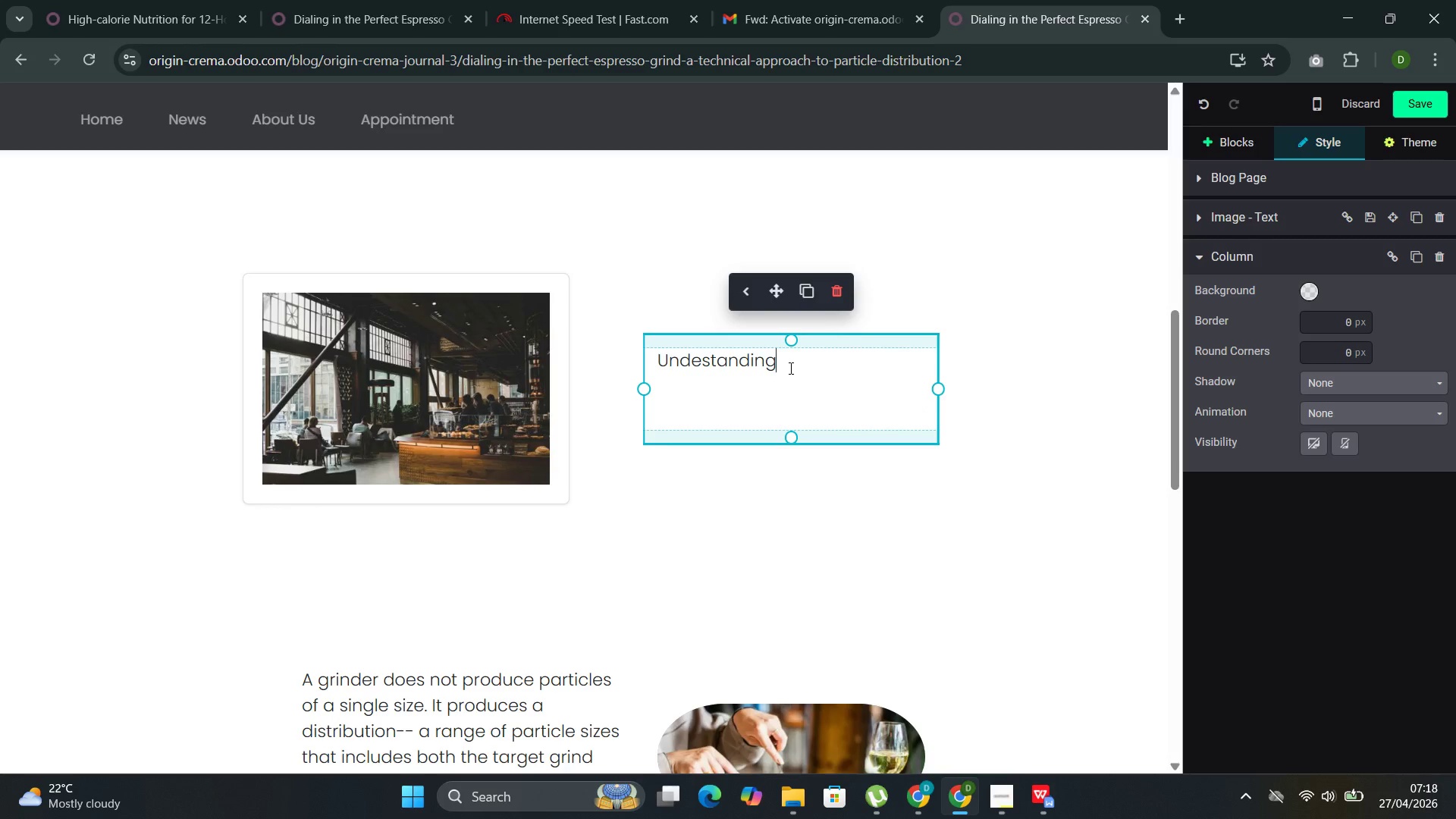 
key(Space)
 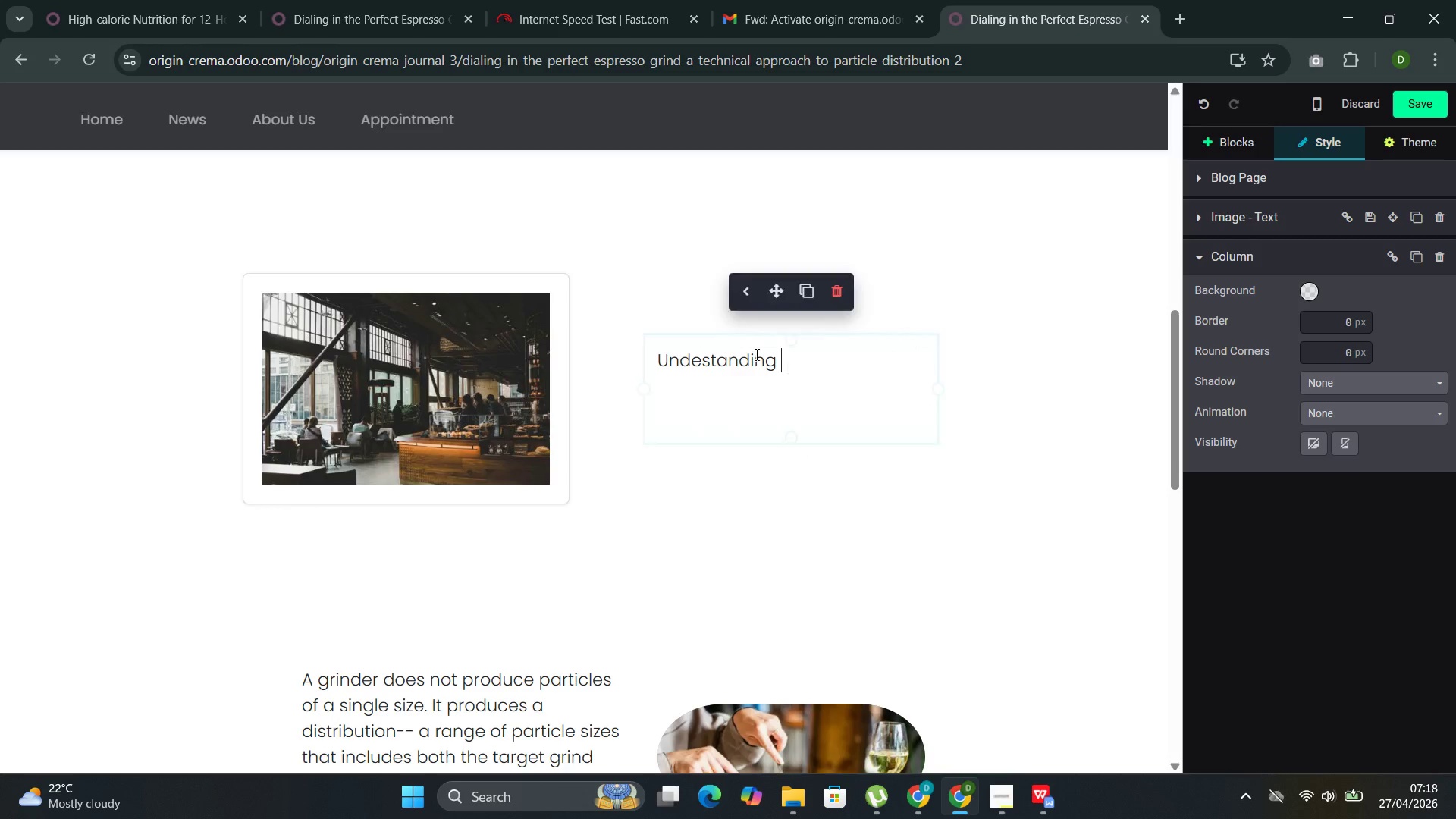 
left_click([704, 358])
 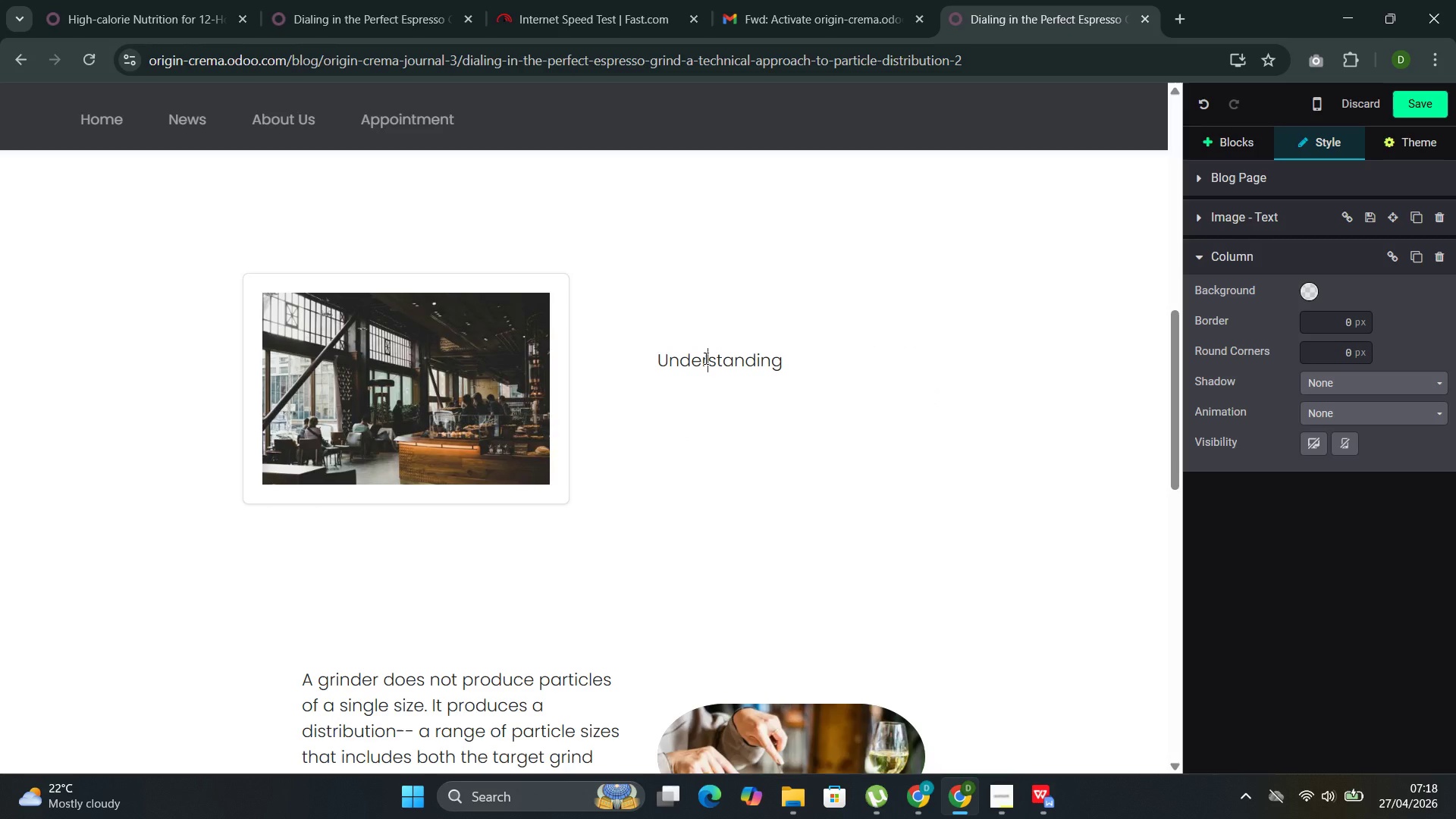 
key(R)
 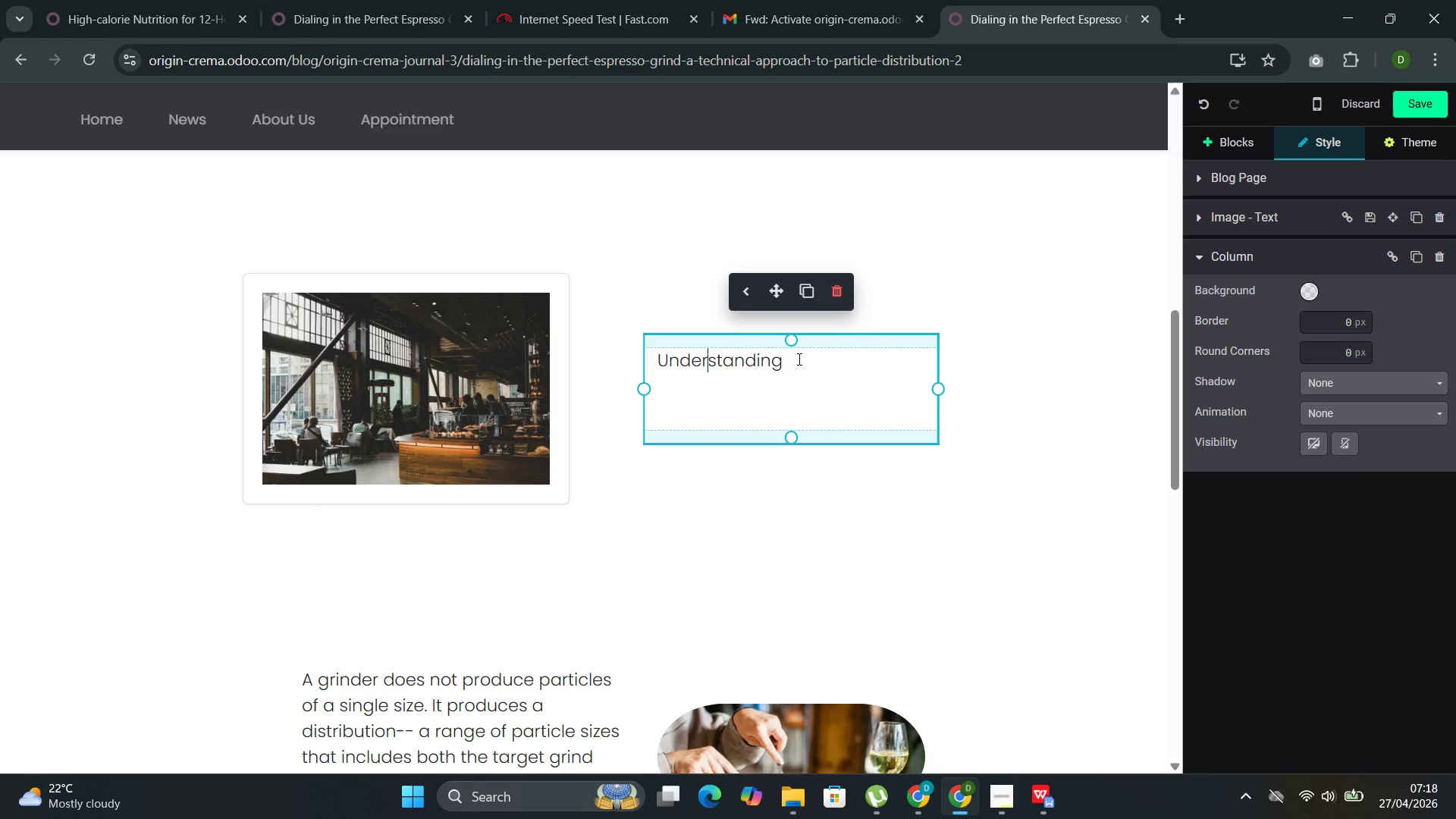 
left_click([798, 359])
 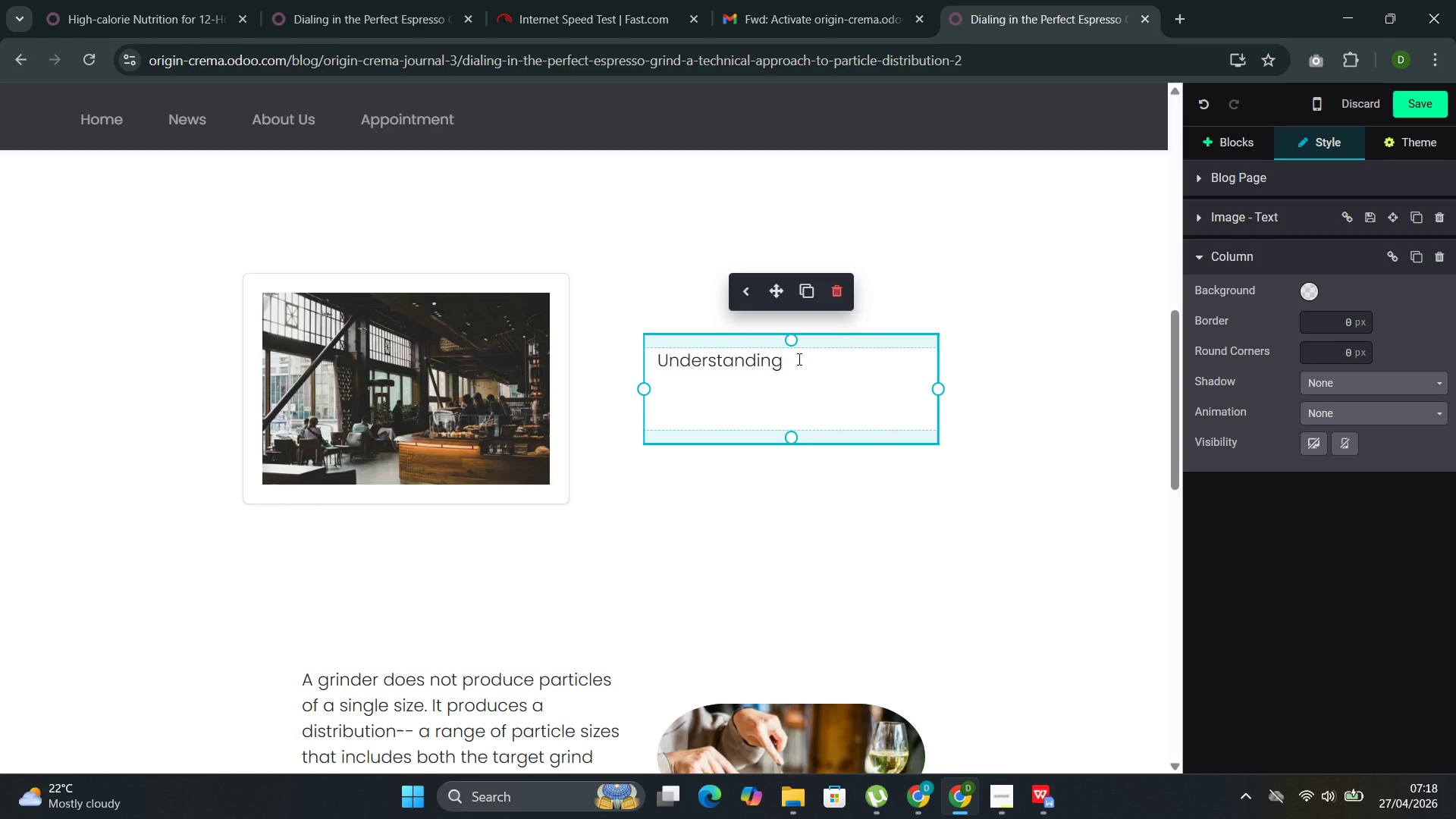 
type(grind at the level of particle )
 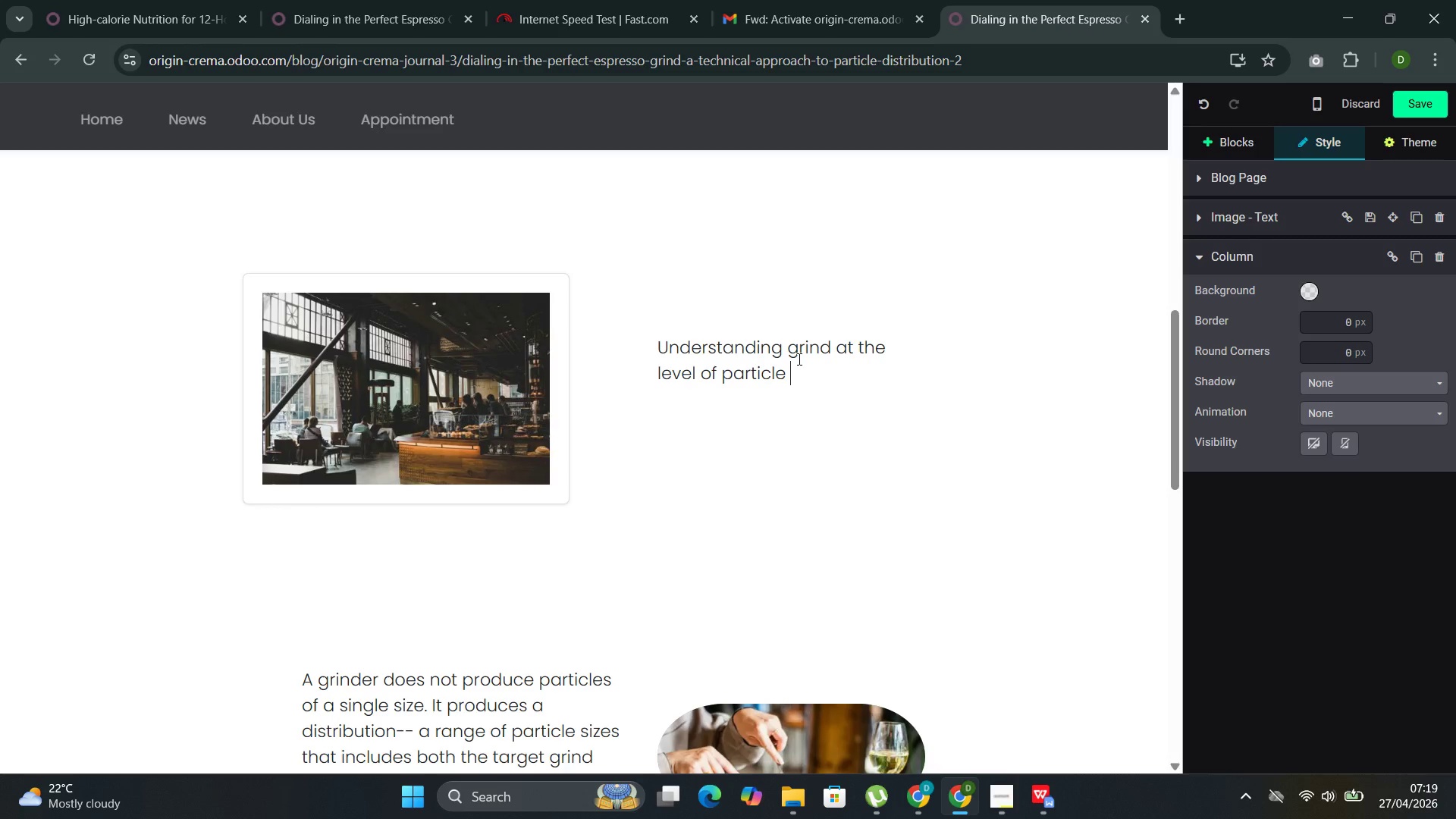 
type( )
key(Backspace)
type(distribution )
key(Backspace)
type( separates cafe )
key(Backspace)
type(s that )
 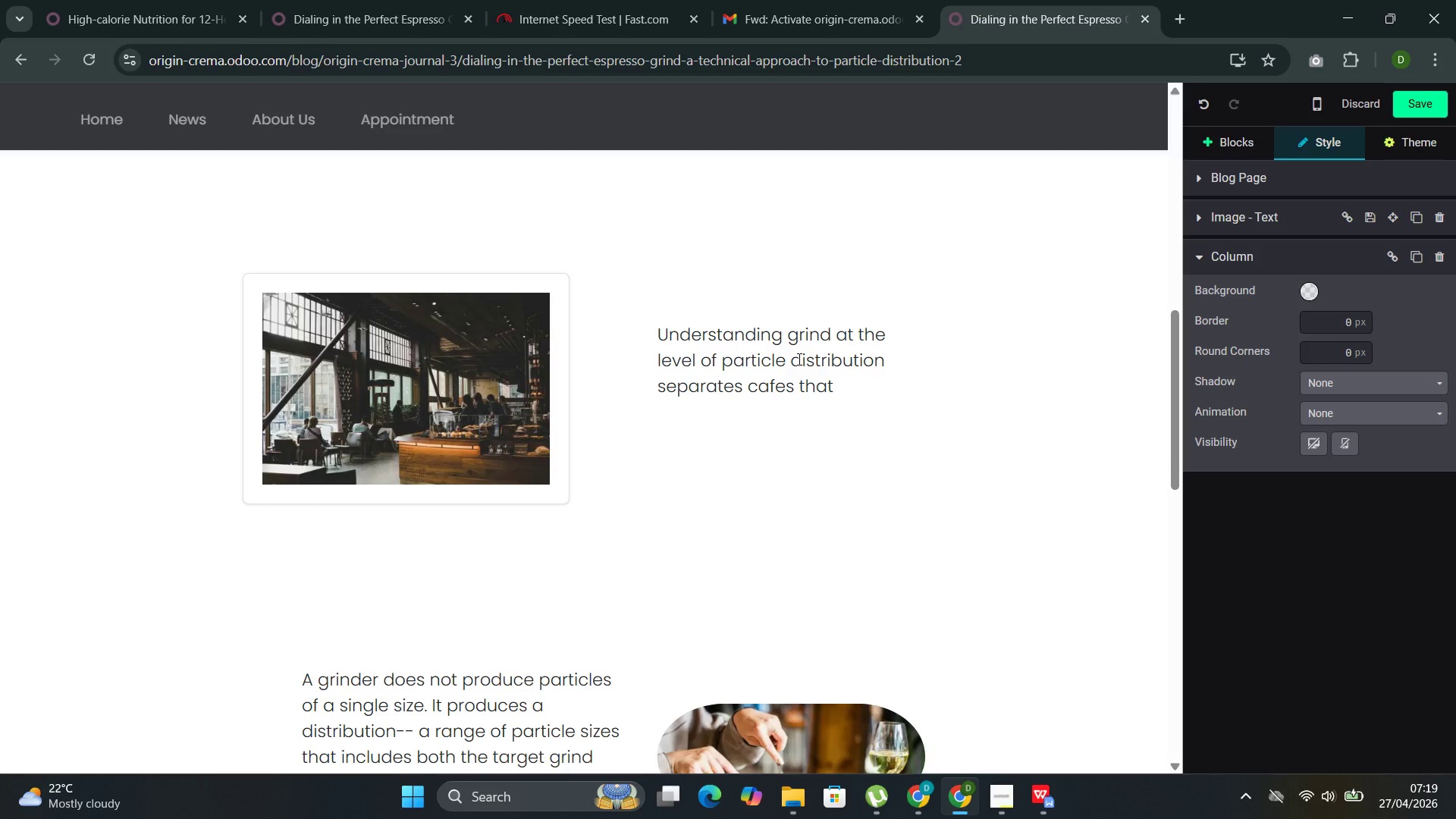 
type(serve)
 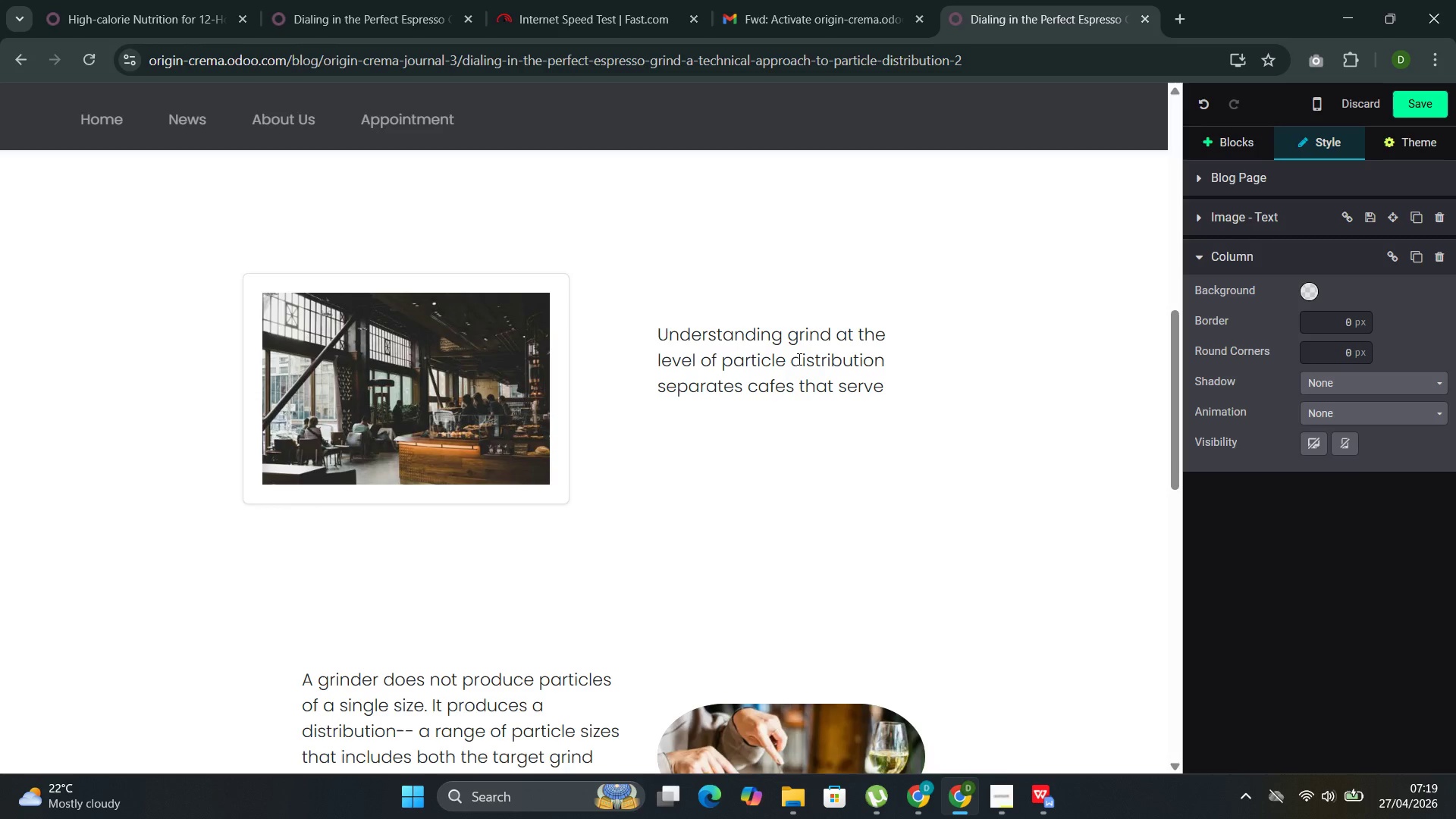 
wait(5.14)
 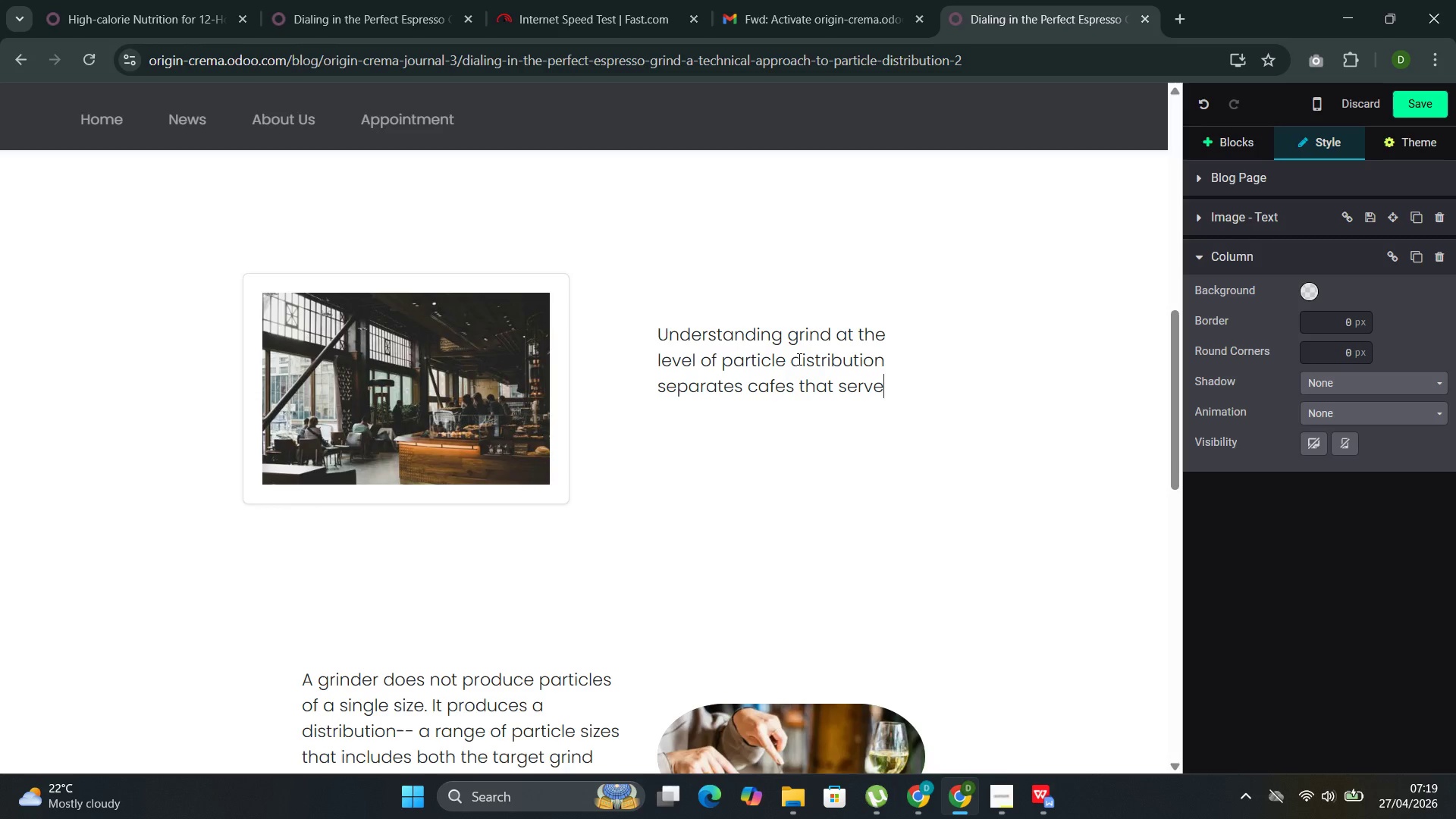 
hold_key(key=Space, duration=0.33)
 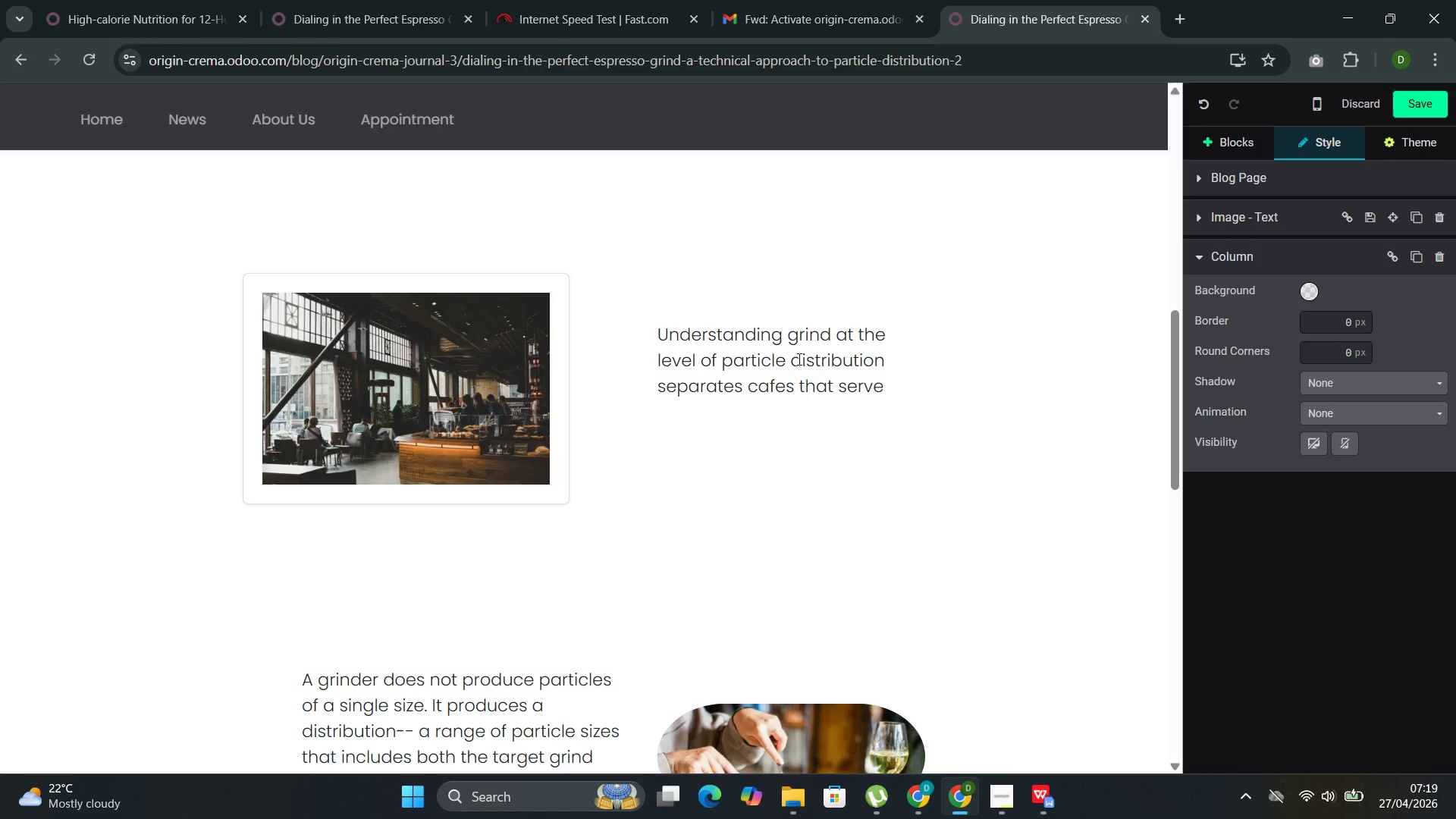 
type(excellentespresso consis)
 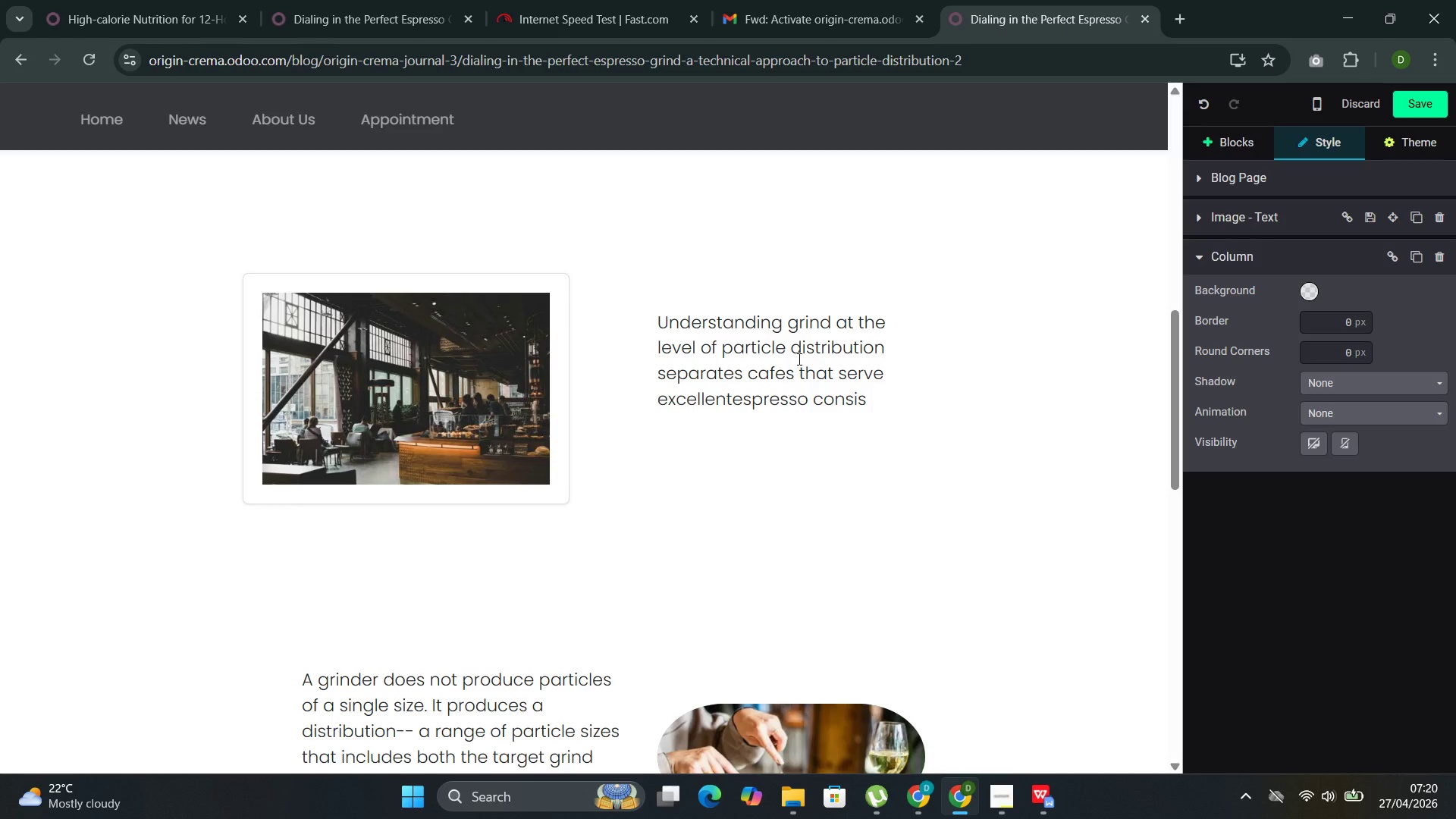 
wait(8.53)
 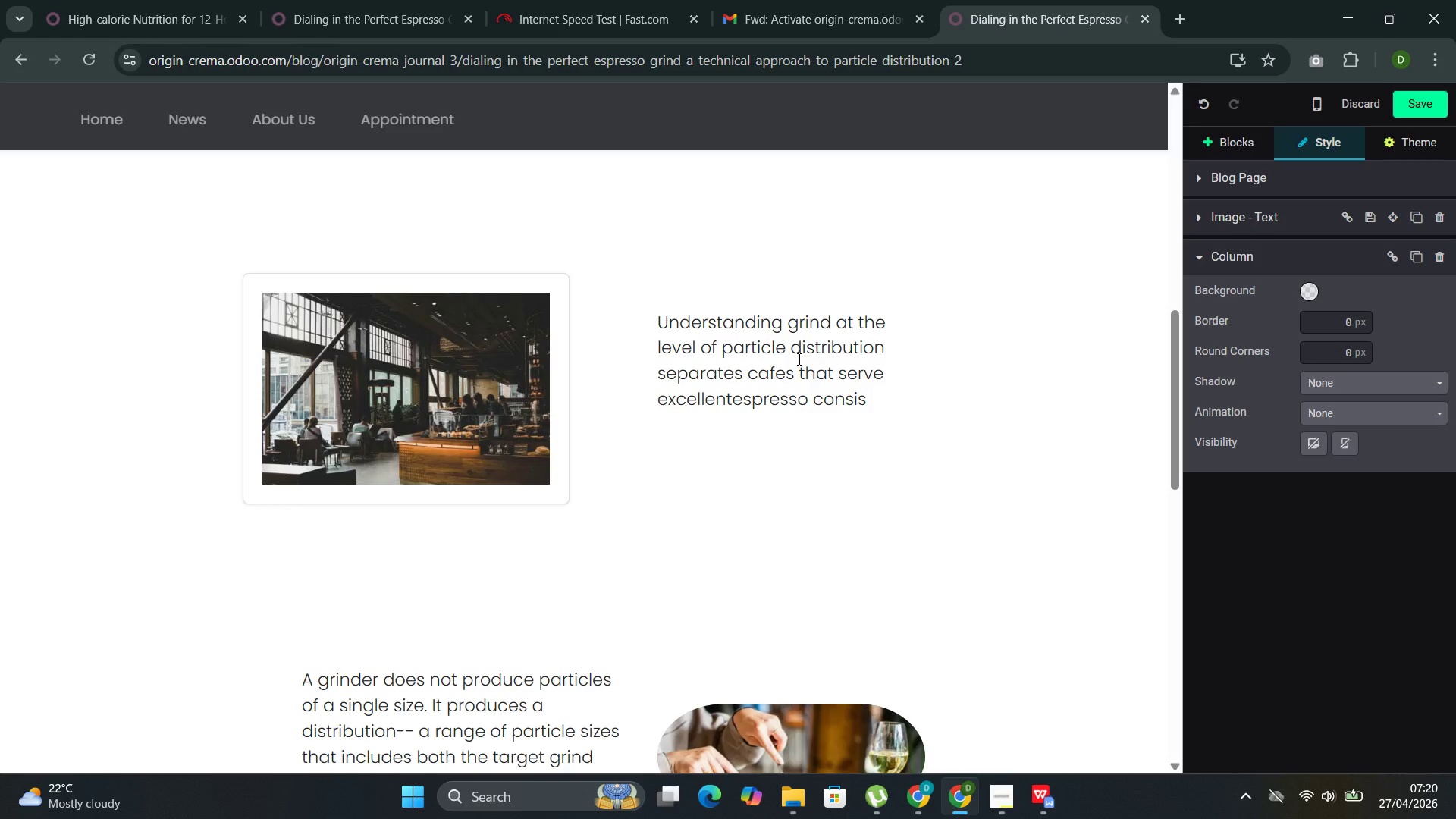 
type(tently from those that serveit occasionally. This post examines the science behind the gri)
 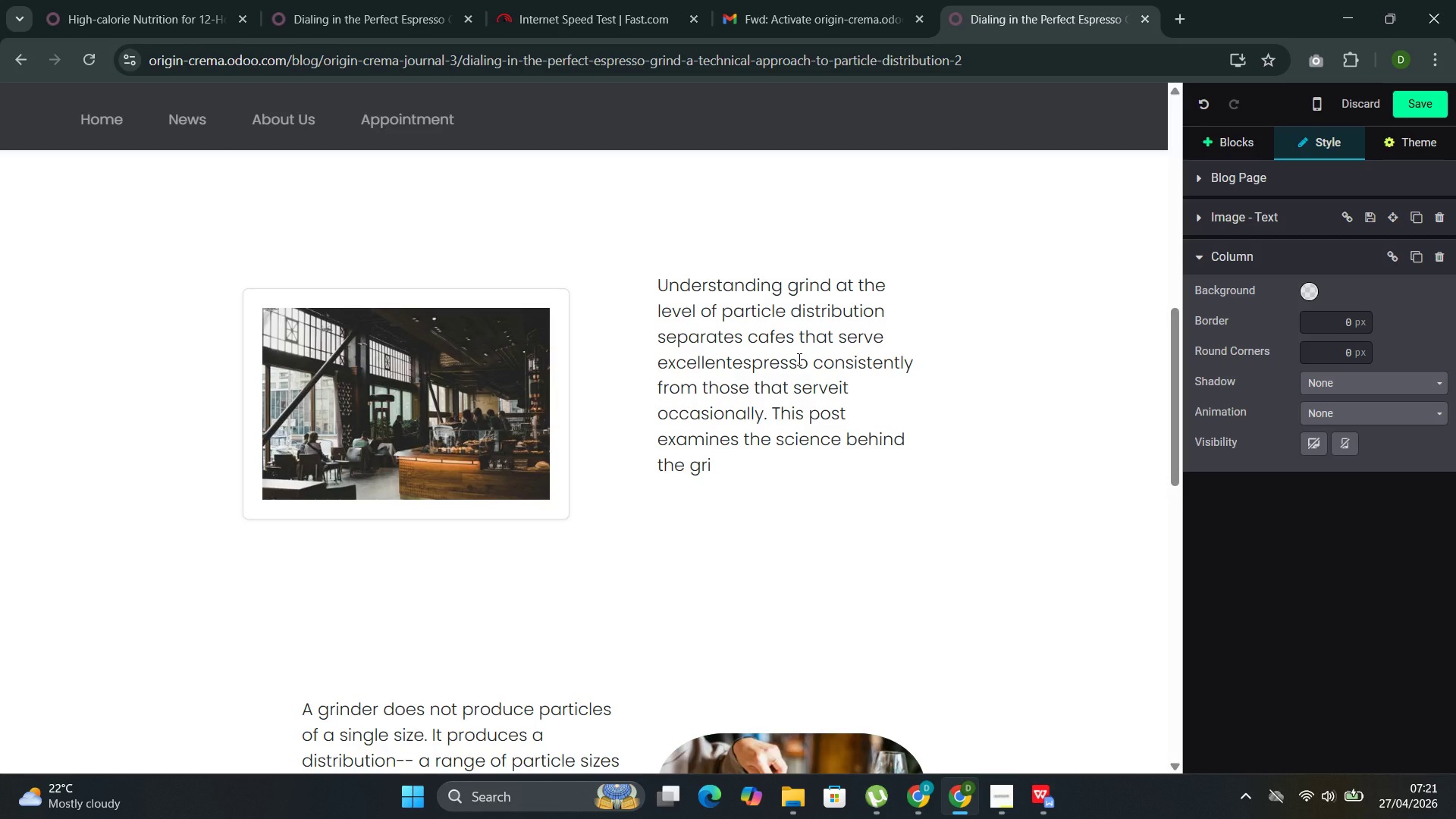 
wait(10.33)
 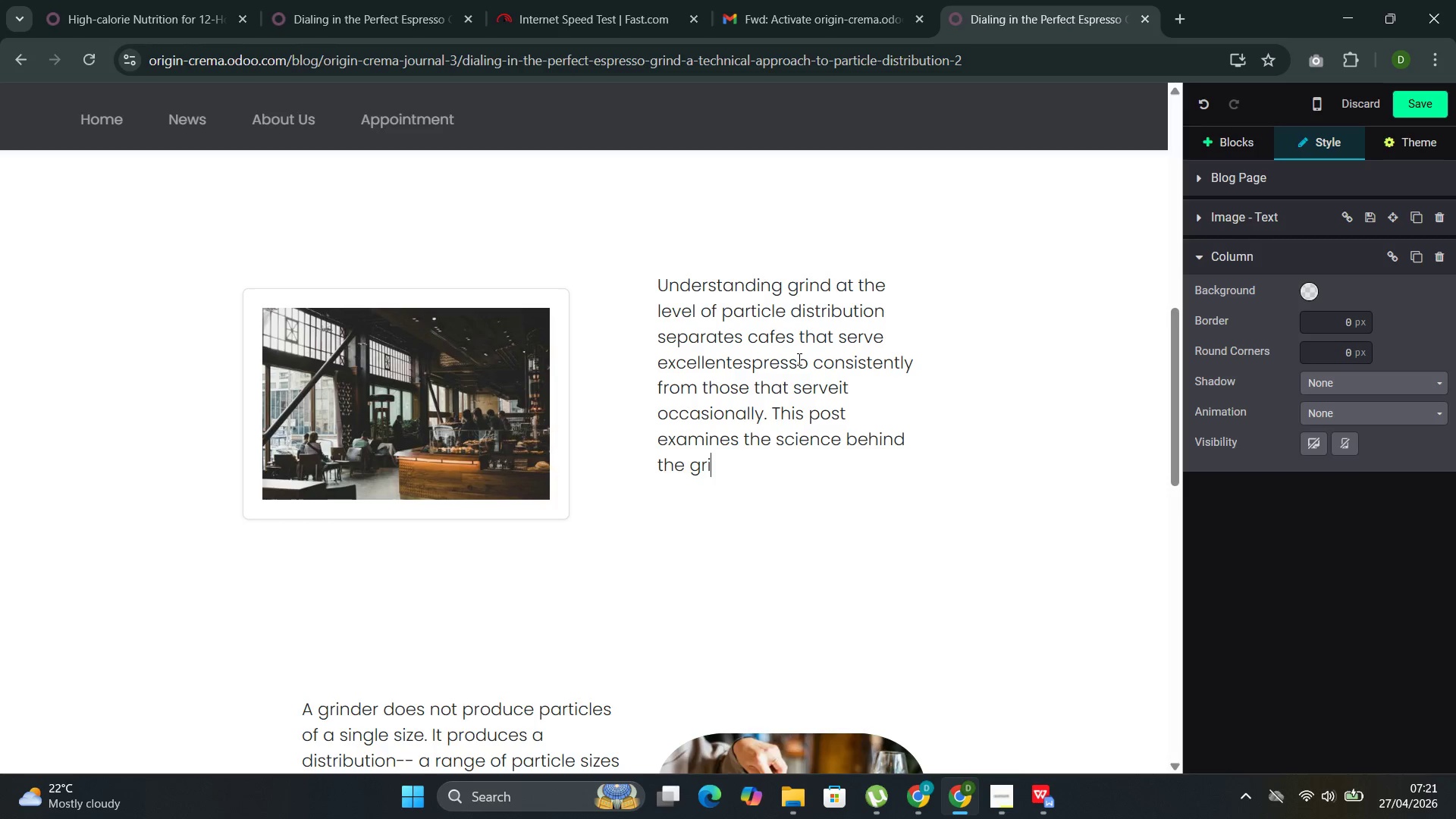 
type(nd )
 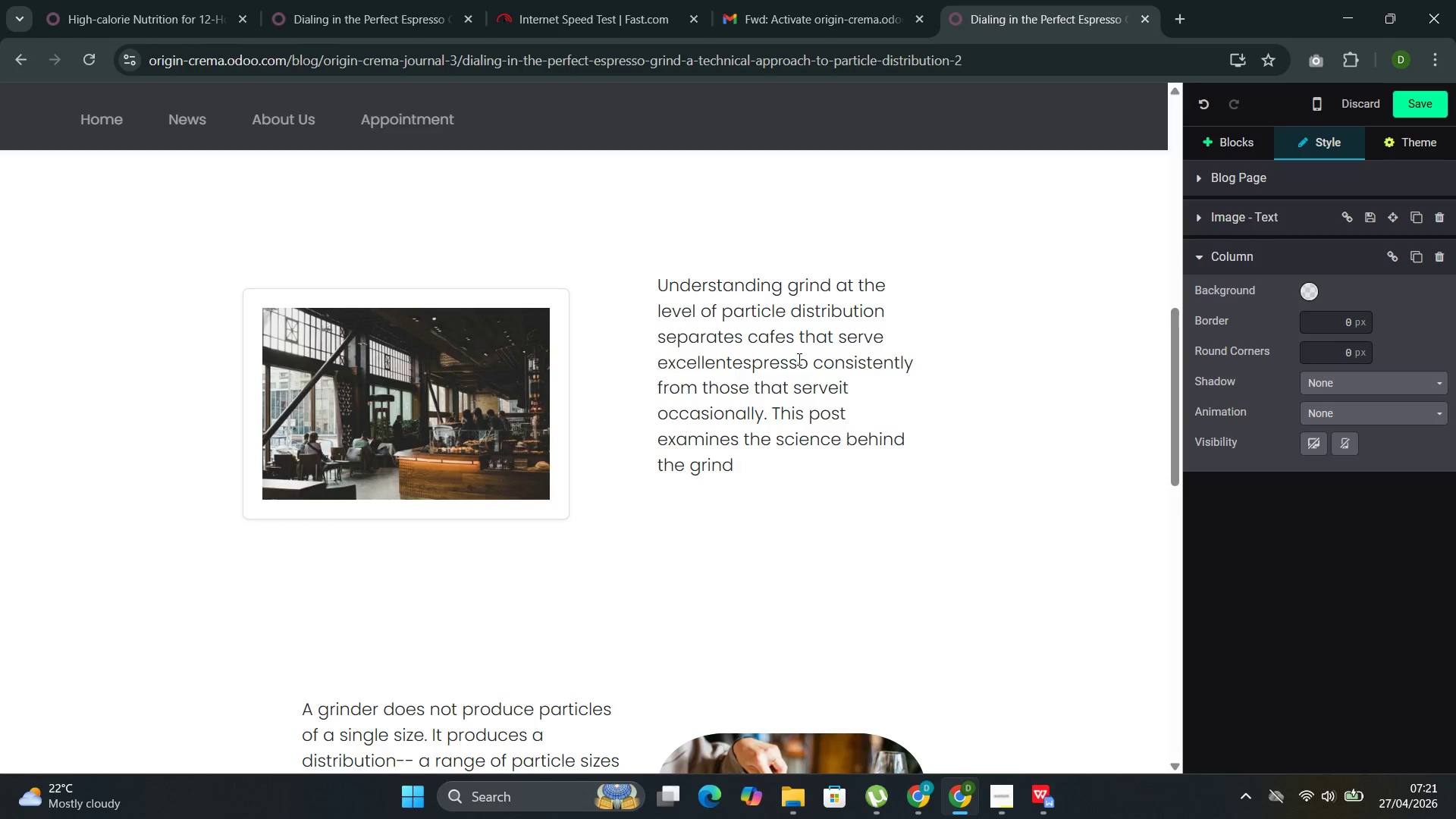 
wait(23.33)
 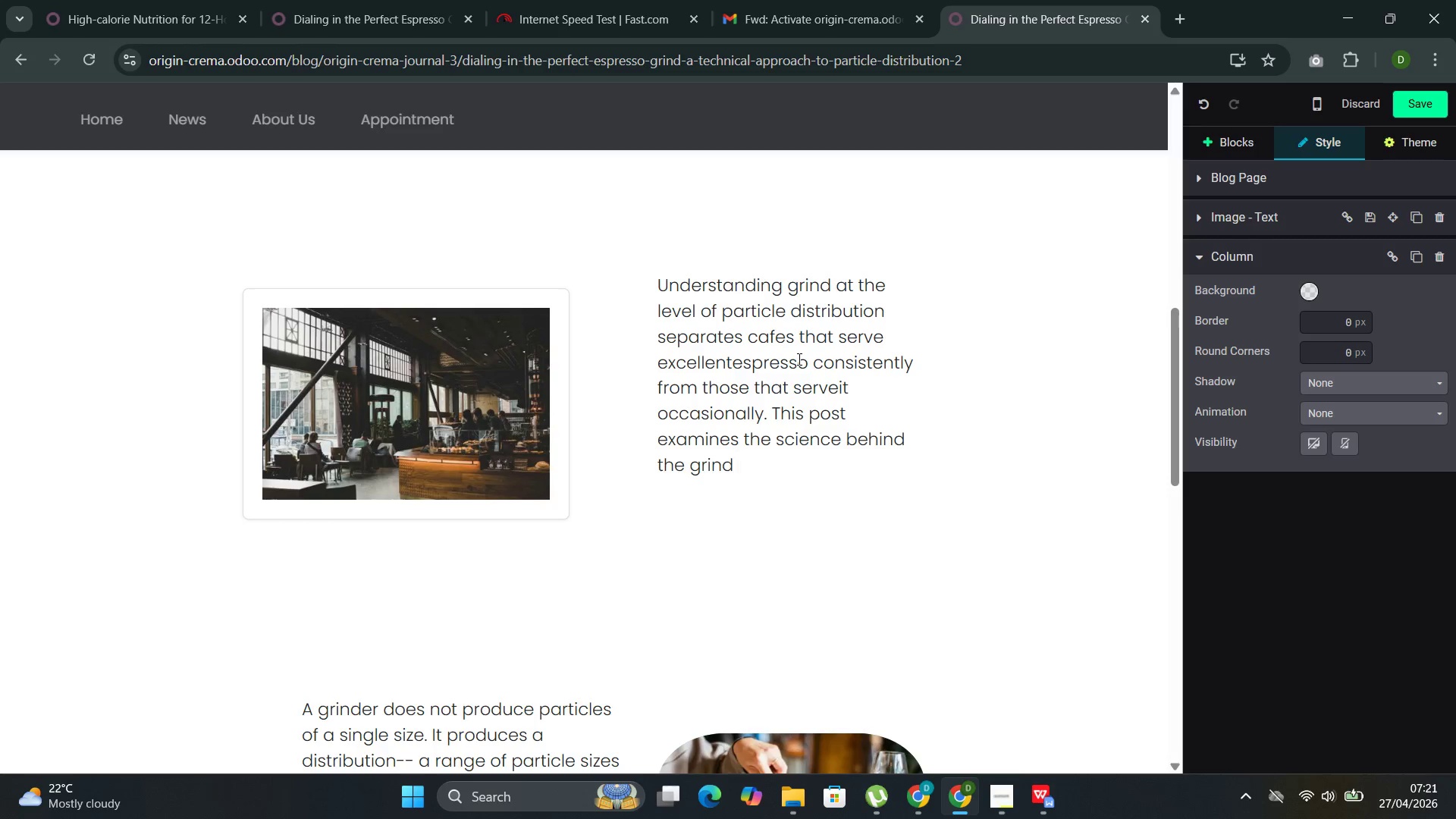 
left_click([1234, 152])
 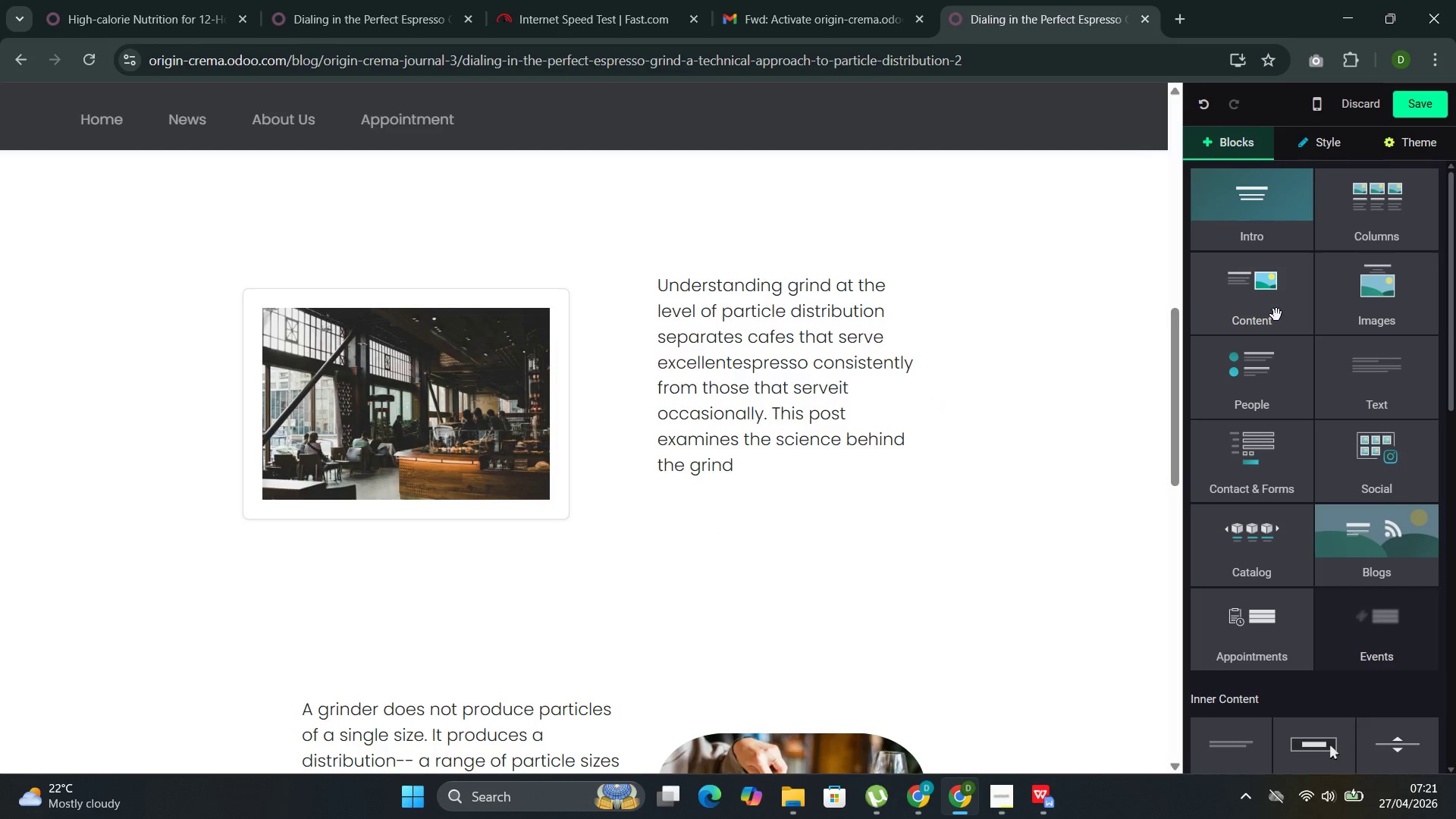 
left_click([1276, 315])
 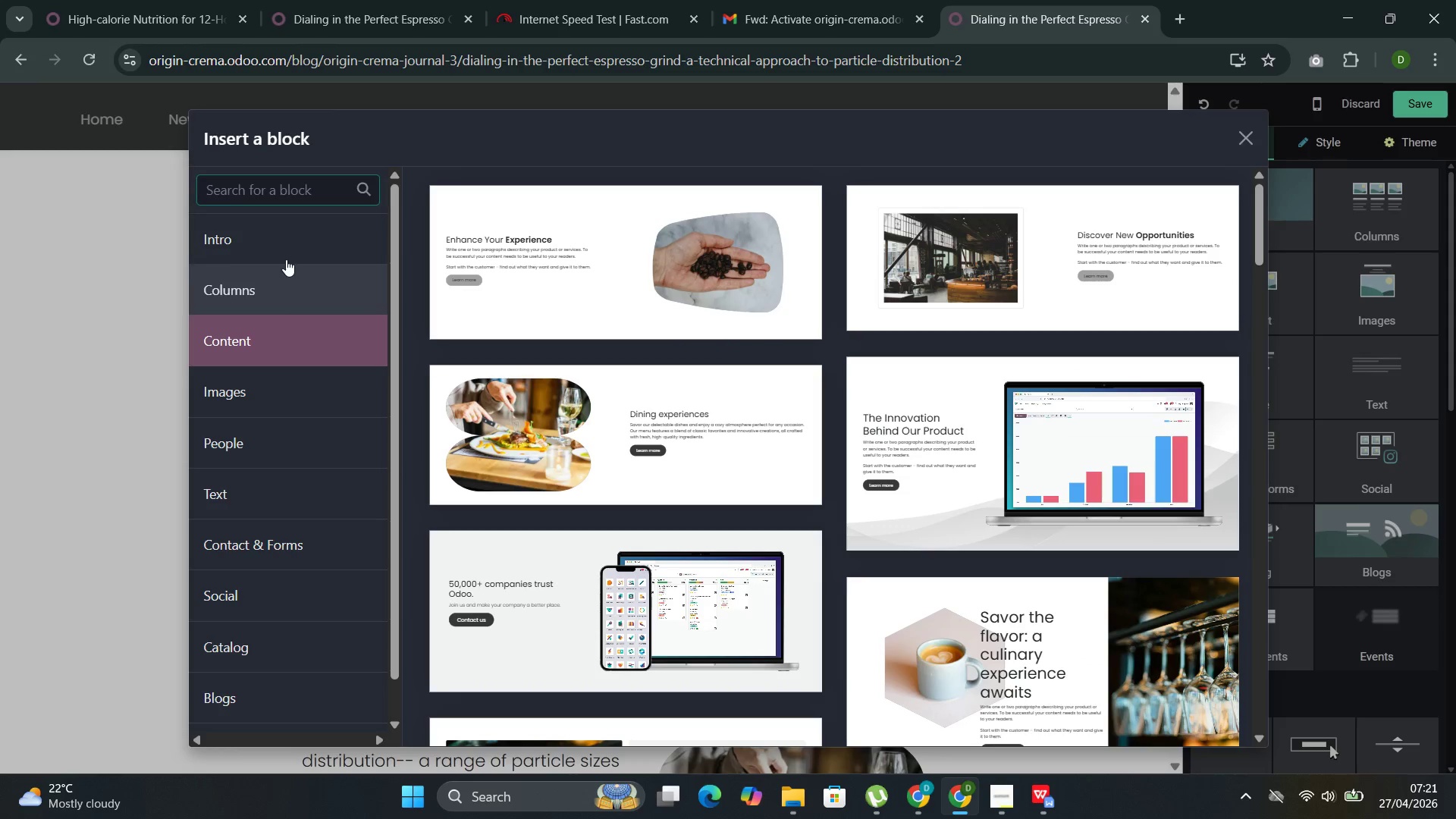 
left_click([281, 246])
 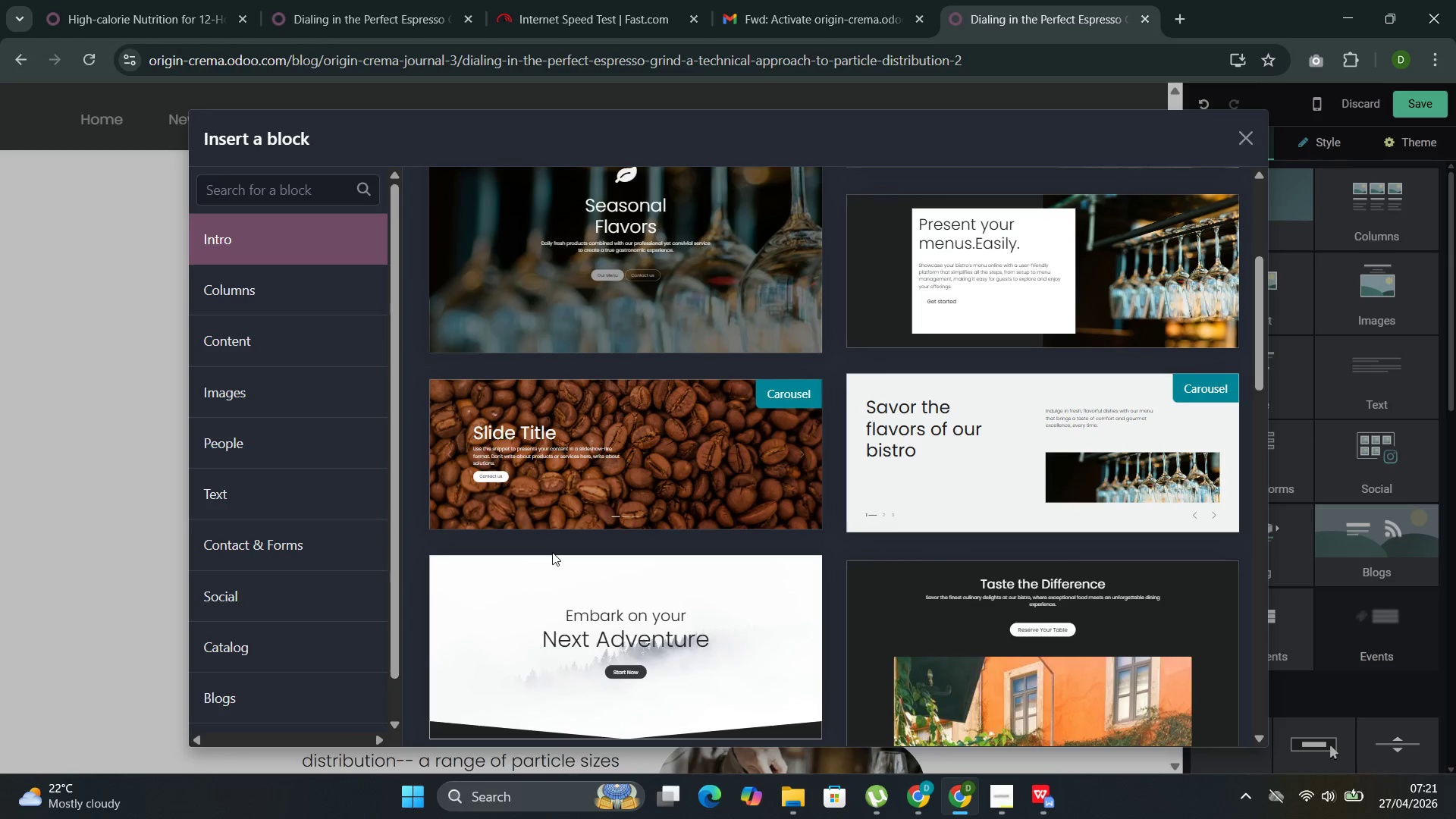 
left_click([598, 468])
 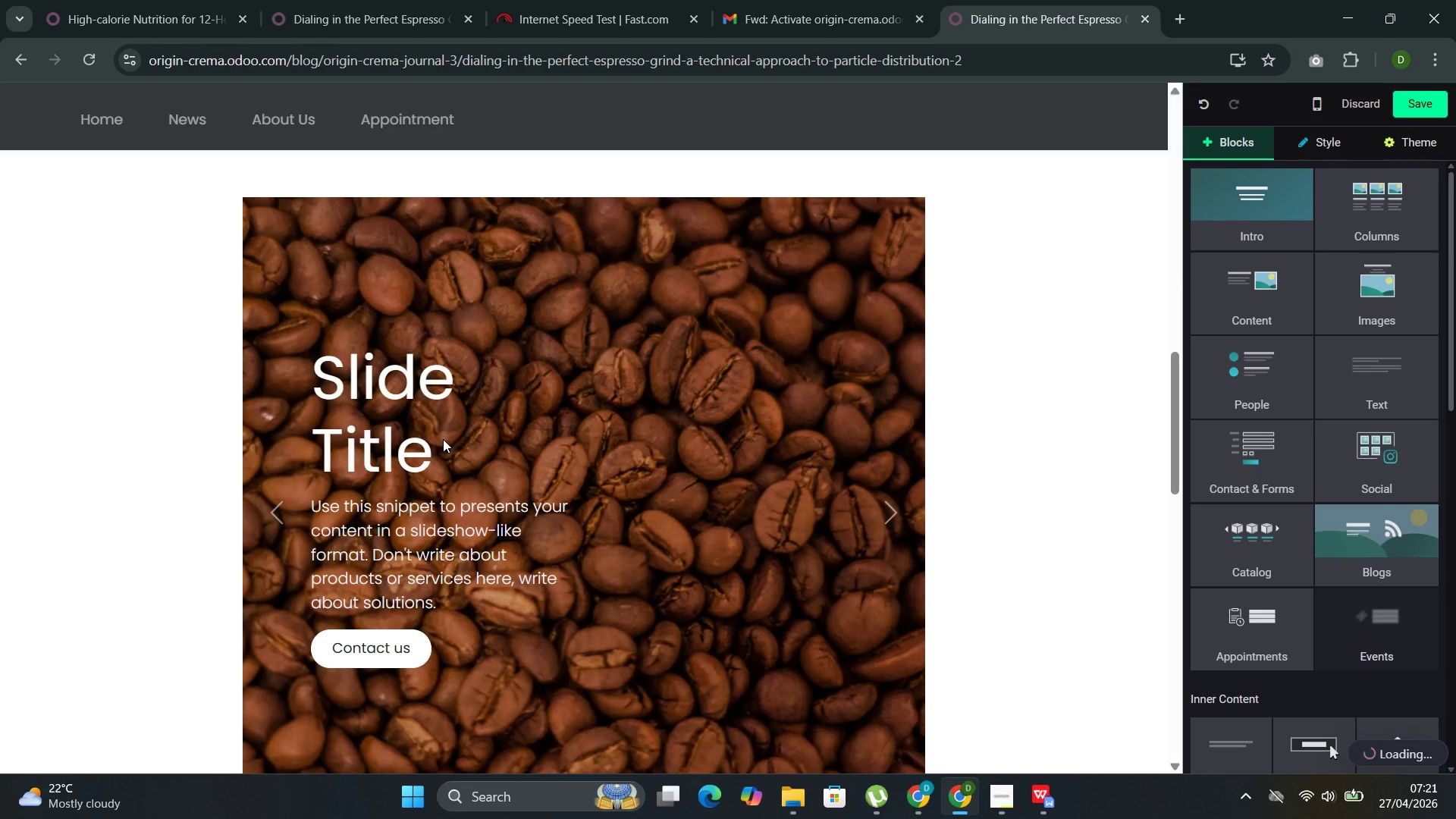 
left_click([439, 441])
 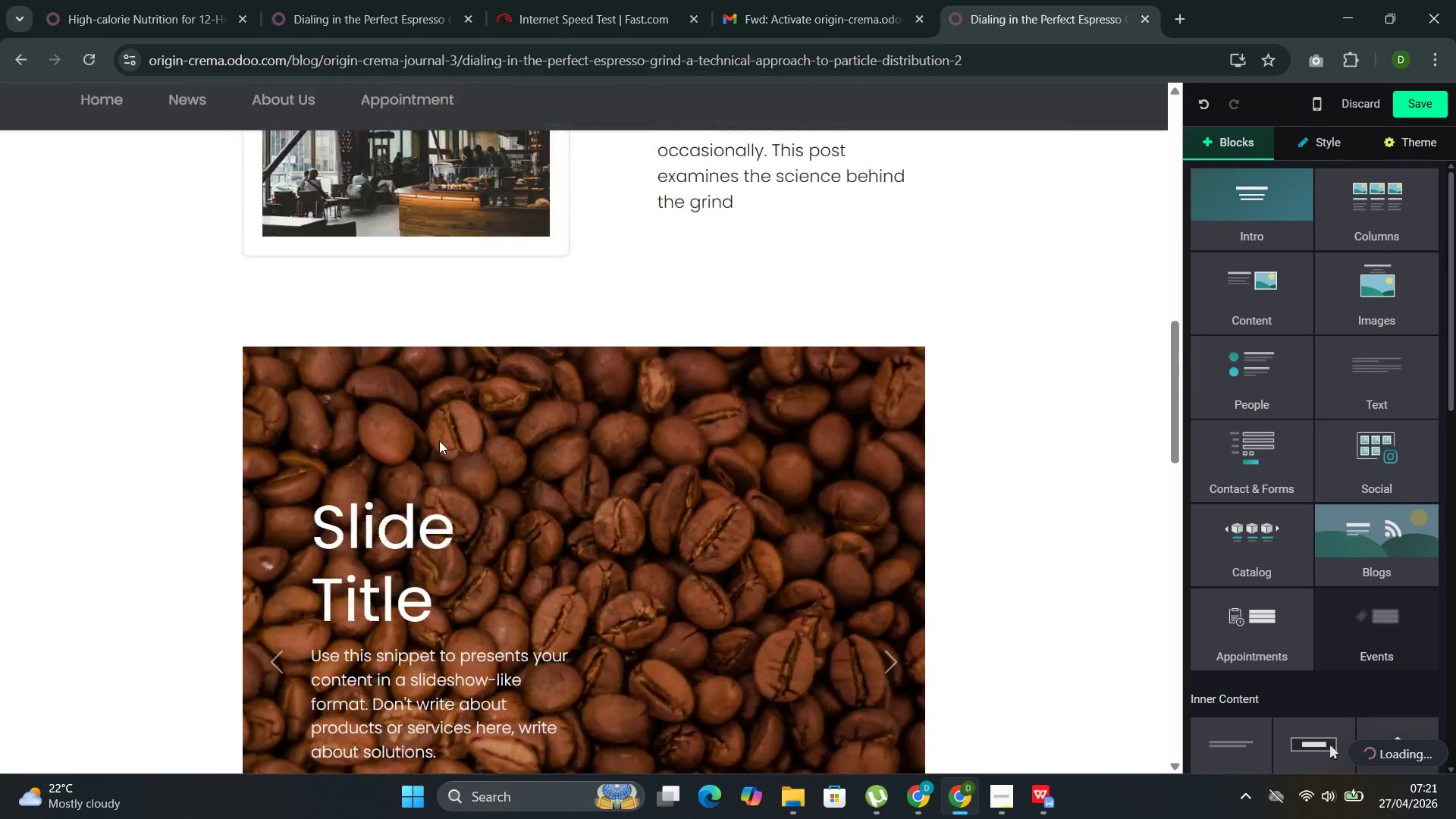 
wait(9.08)
 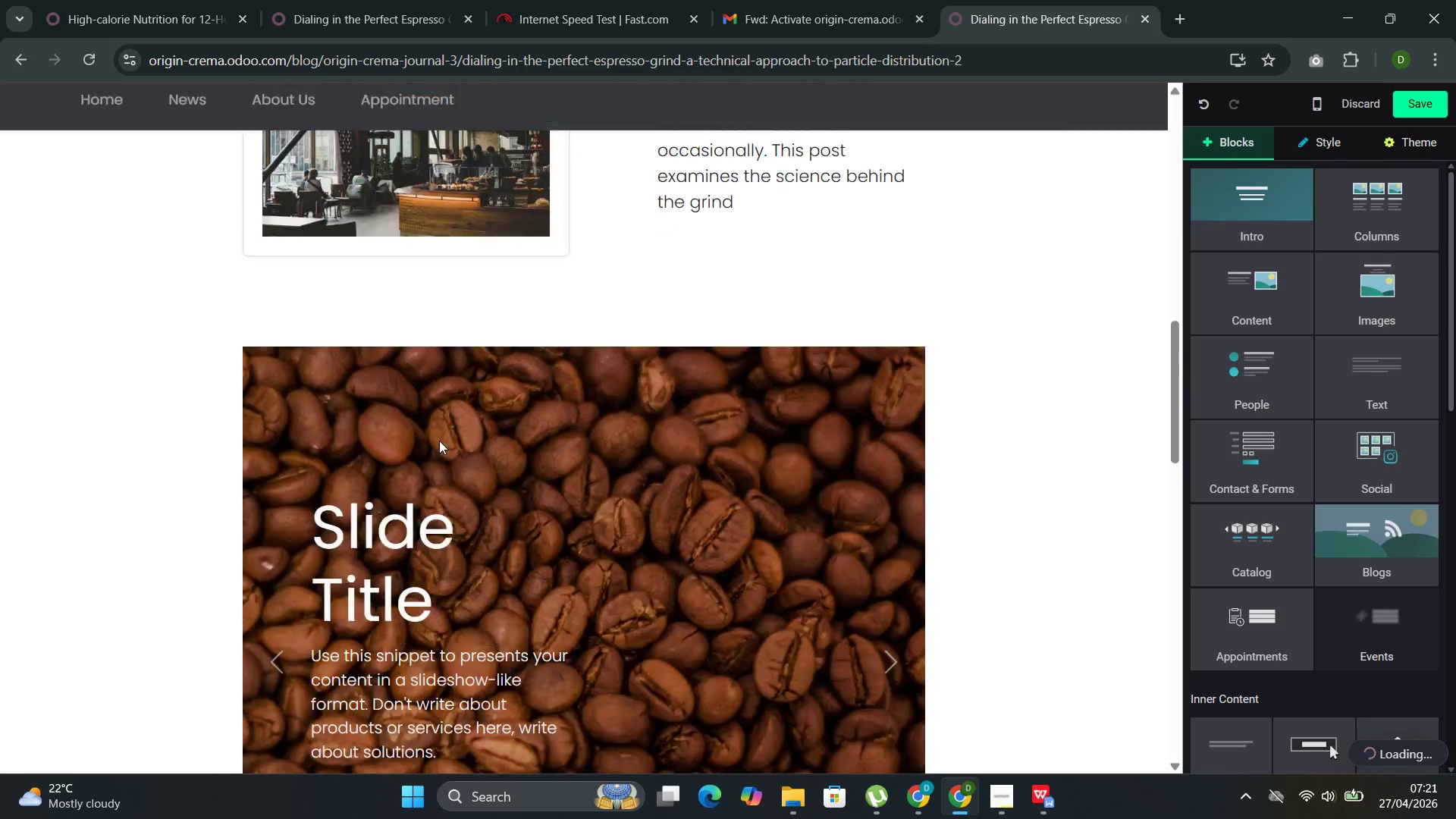 
left_click([558, 426])
 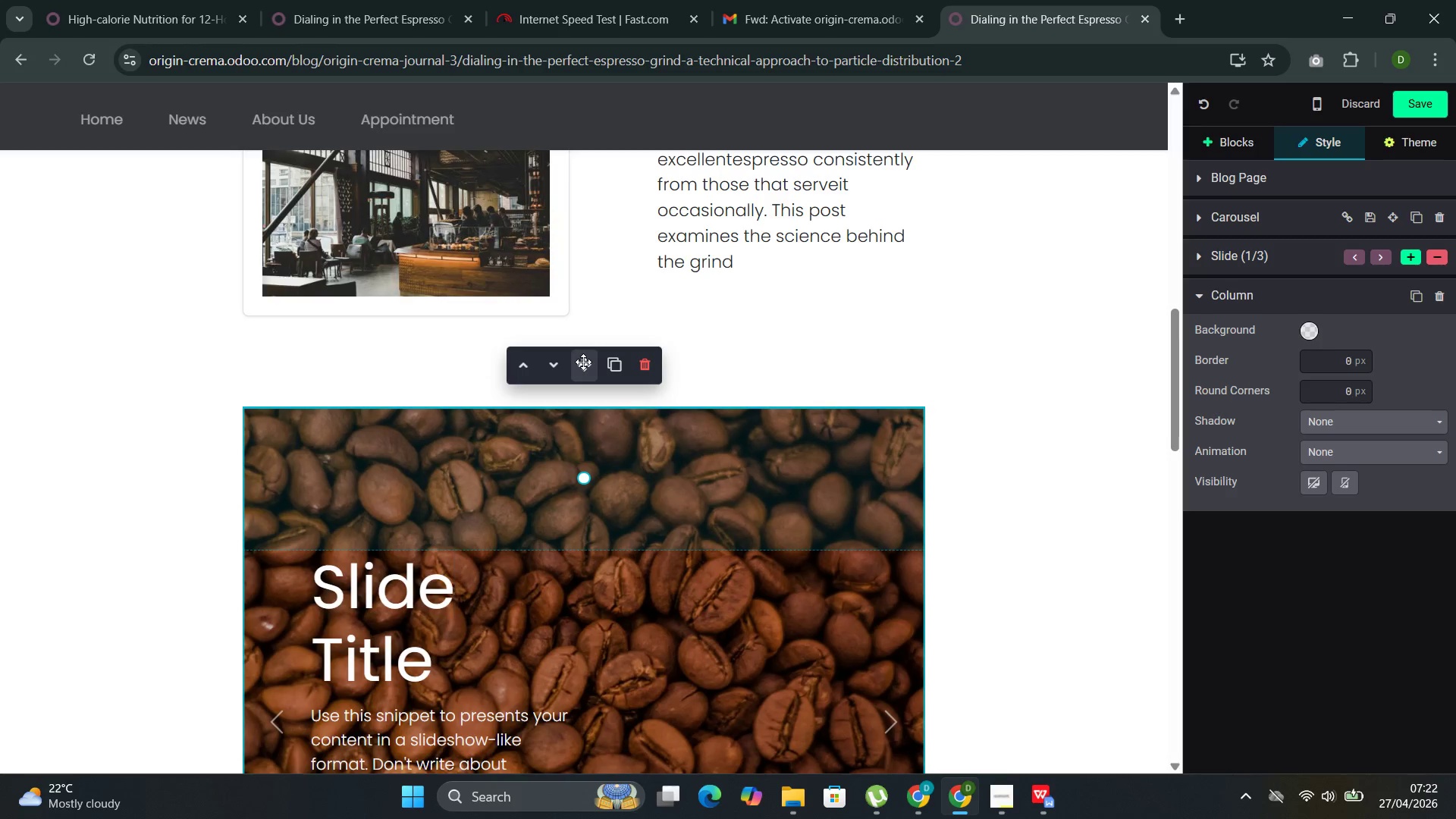 
left_click_drag(start_coordinate=[583, 362], to_coordinate=[578, 760])
 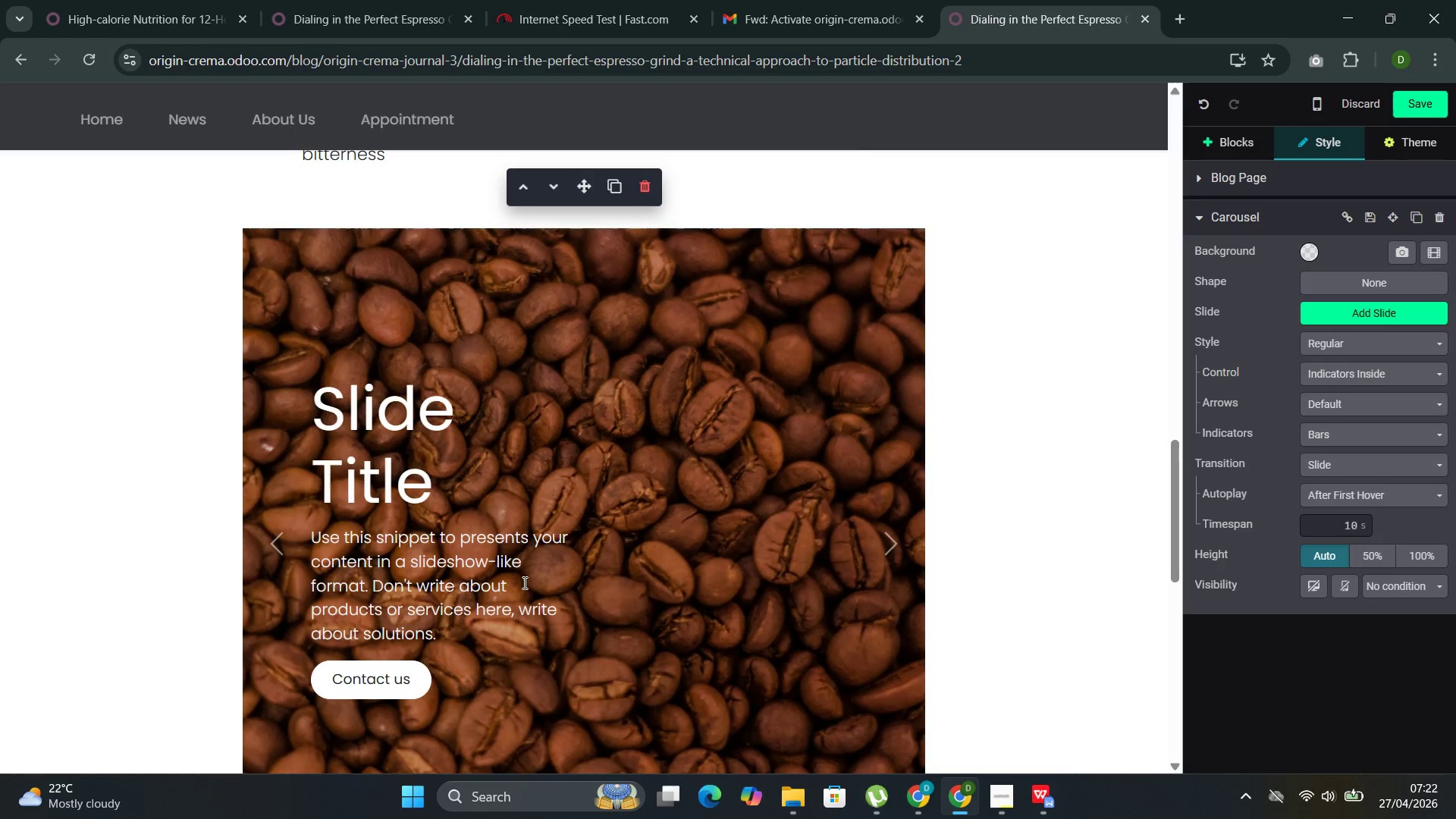 
mouse_move([488, 500])
 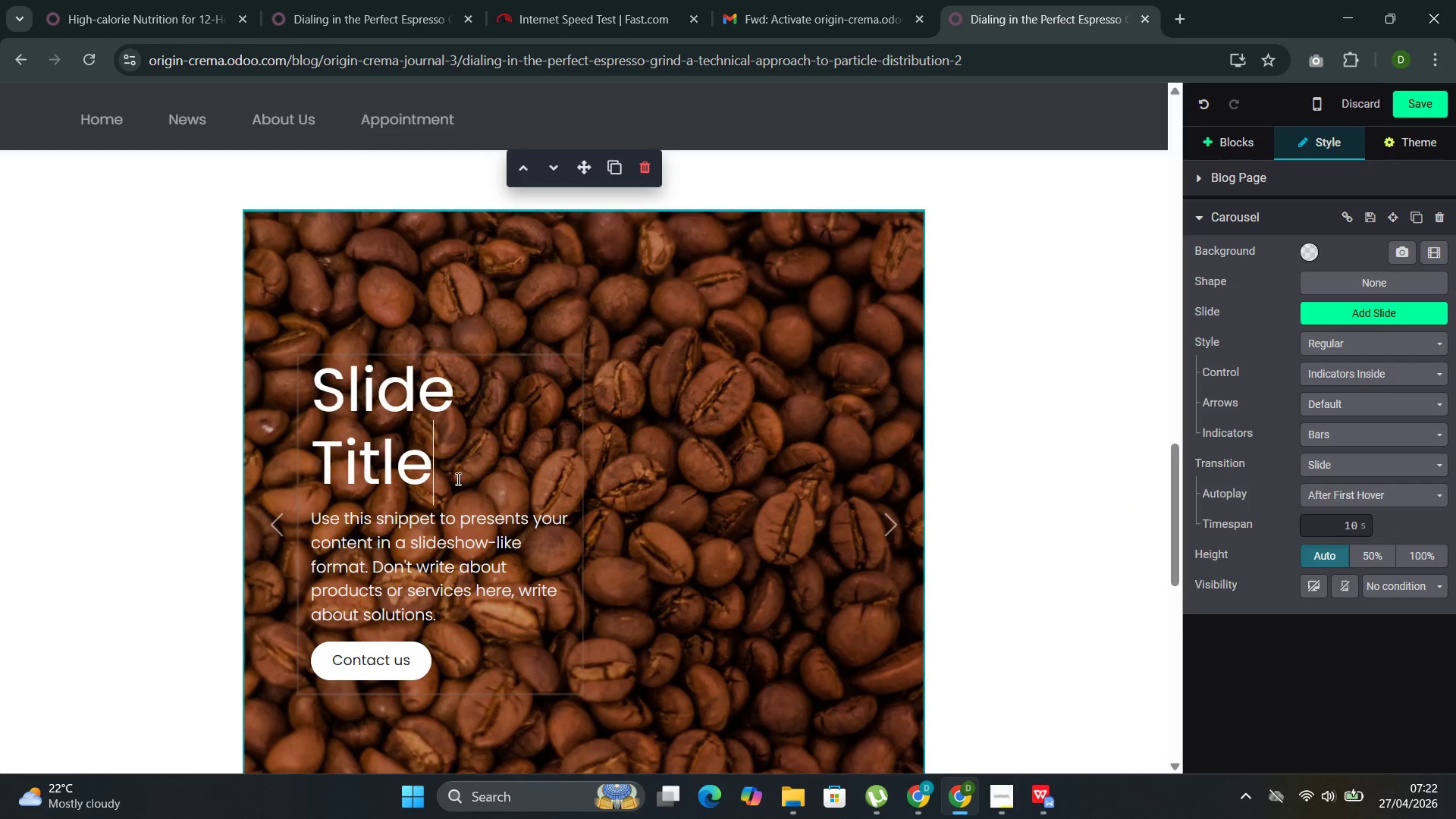 
left_click_drag(start_coordinate=[459, 479], to_coordinate=[327, 395])
 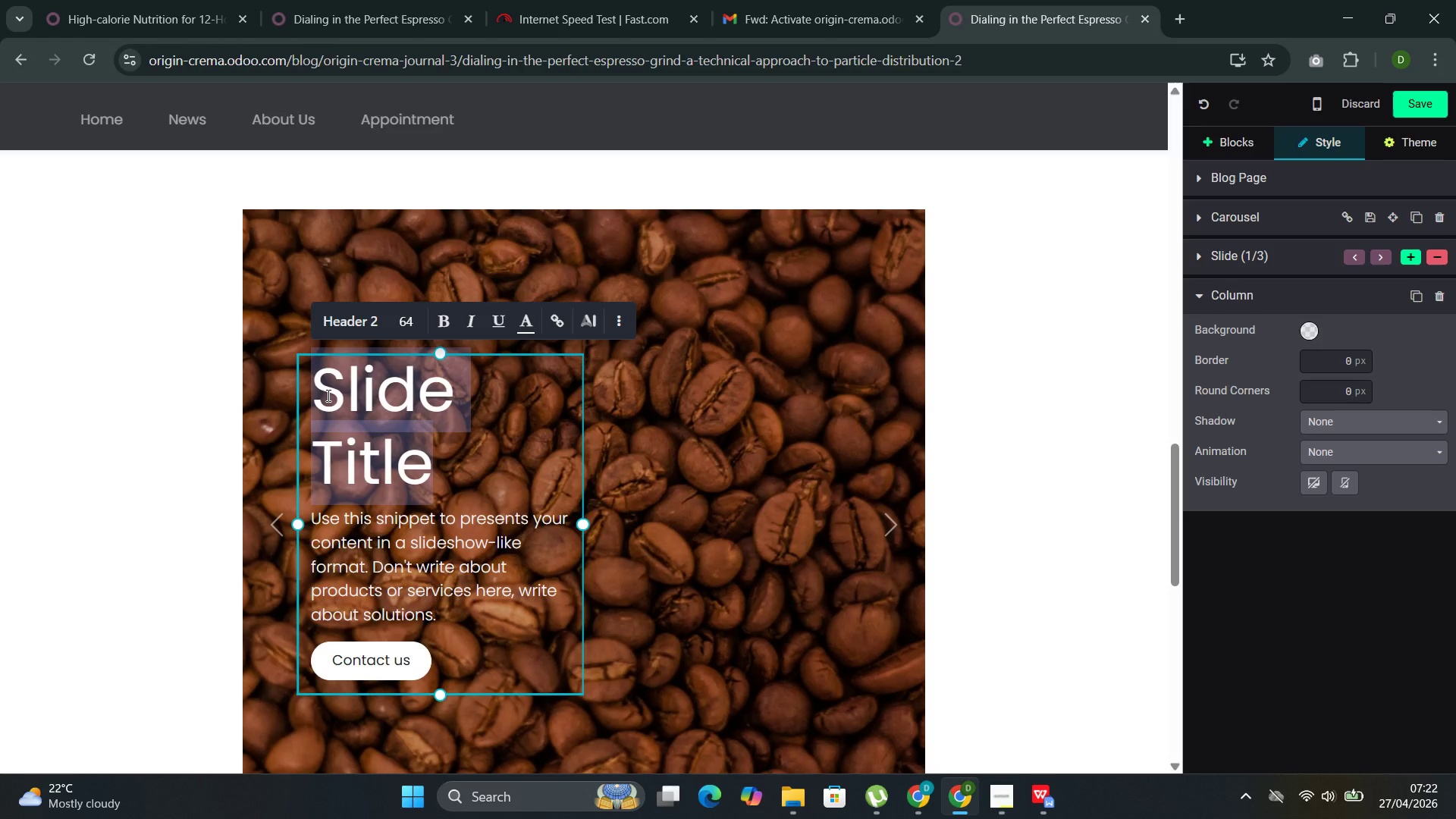 
wait(19.36)
 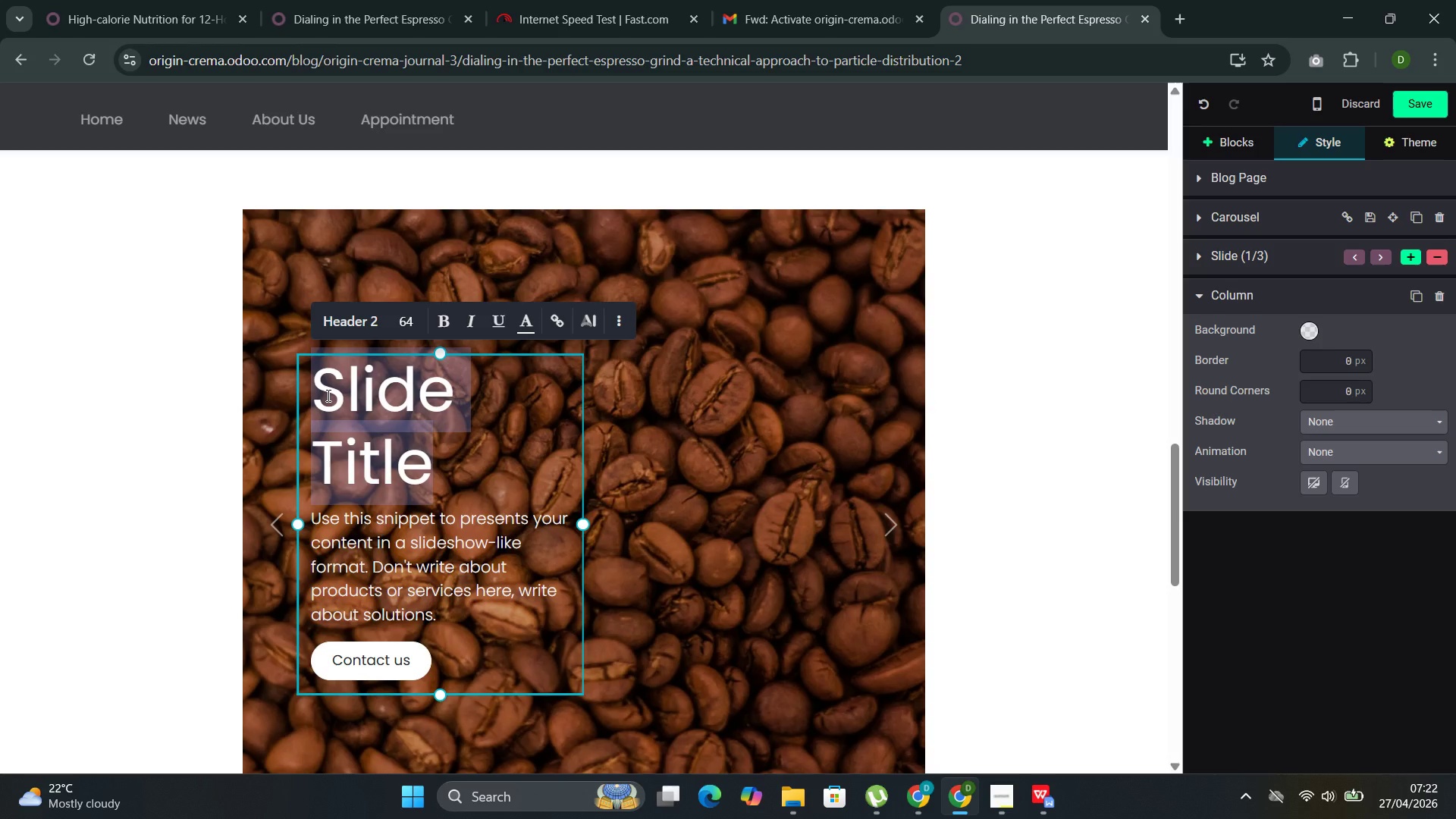 
right_click([327, 395])
 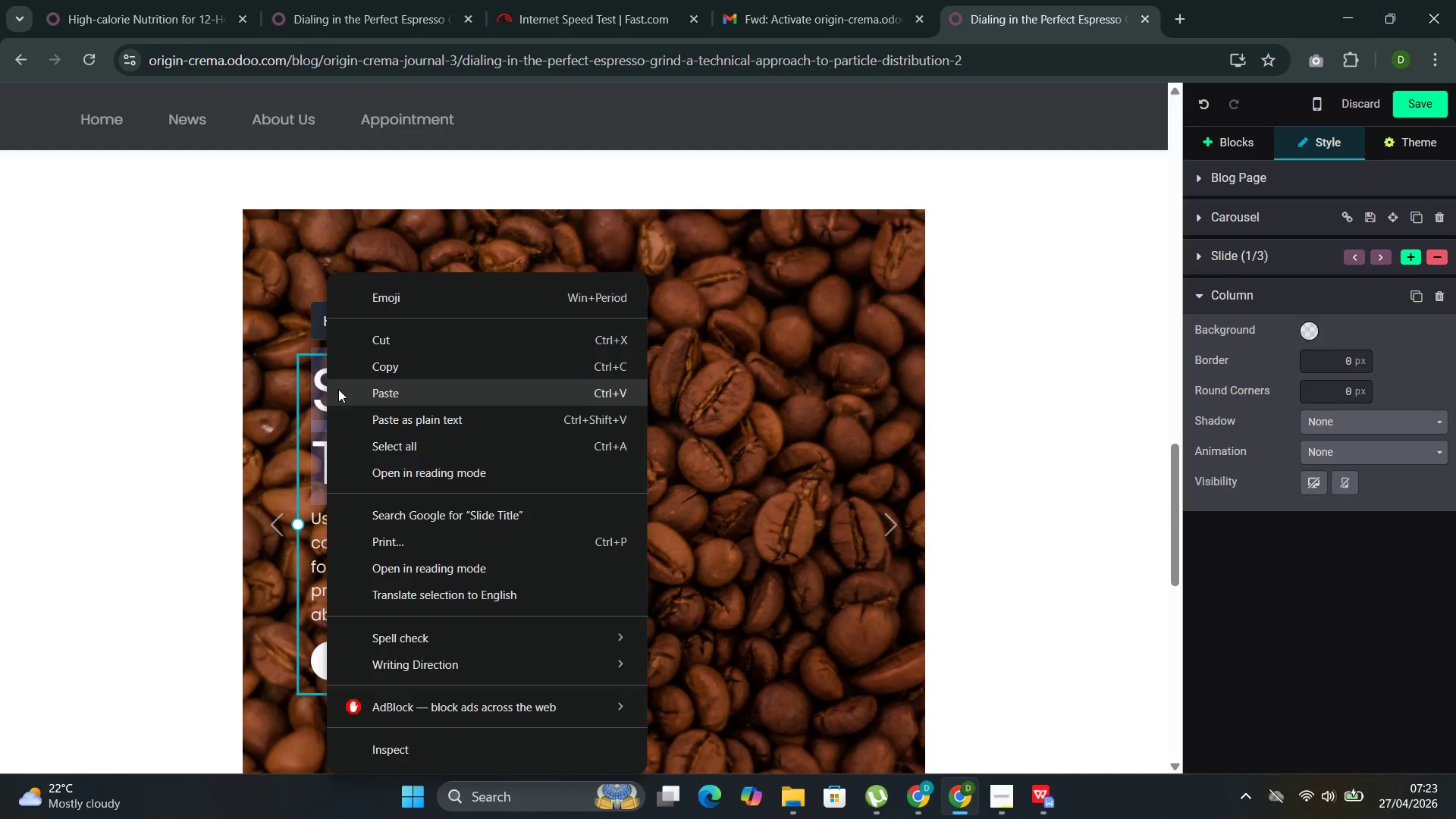 
wait(40.03)
 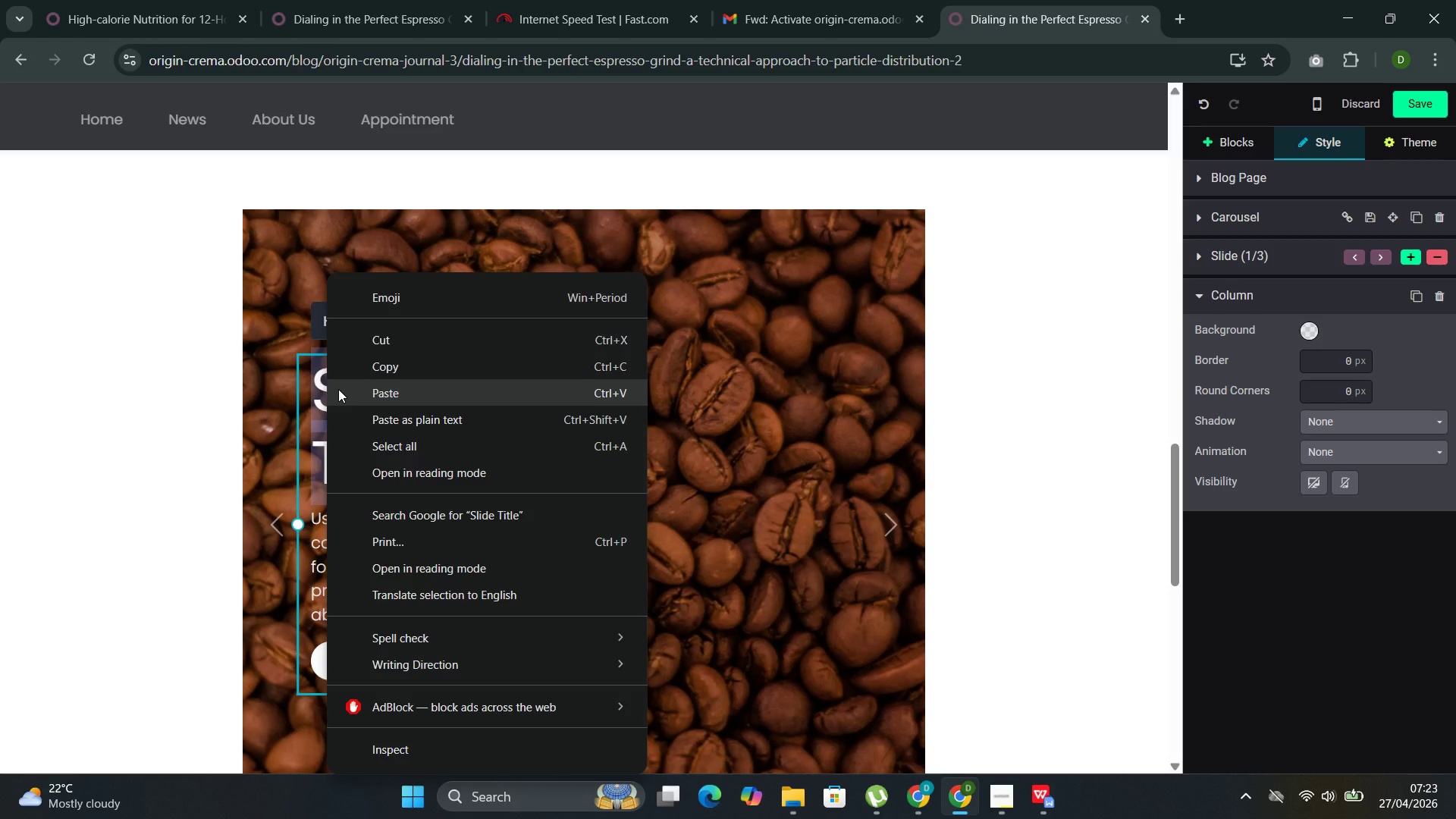 
left_click([748, 456])
 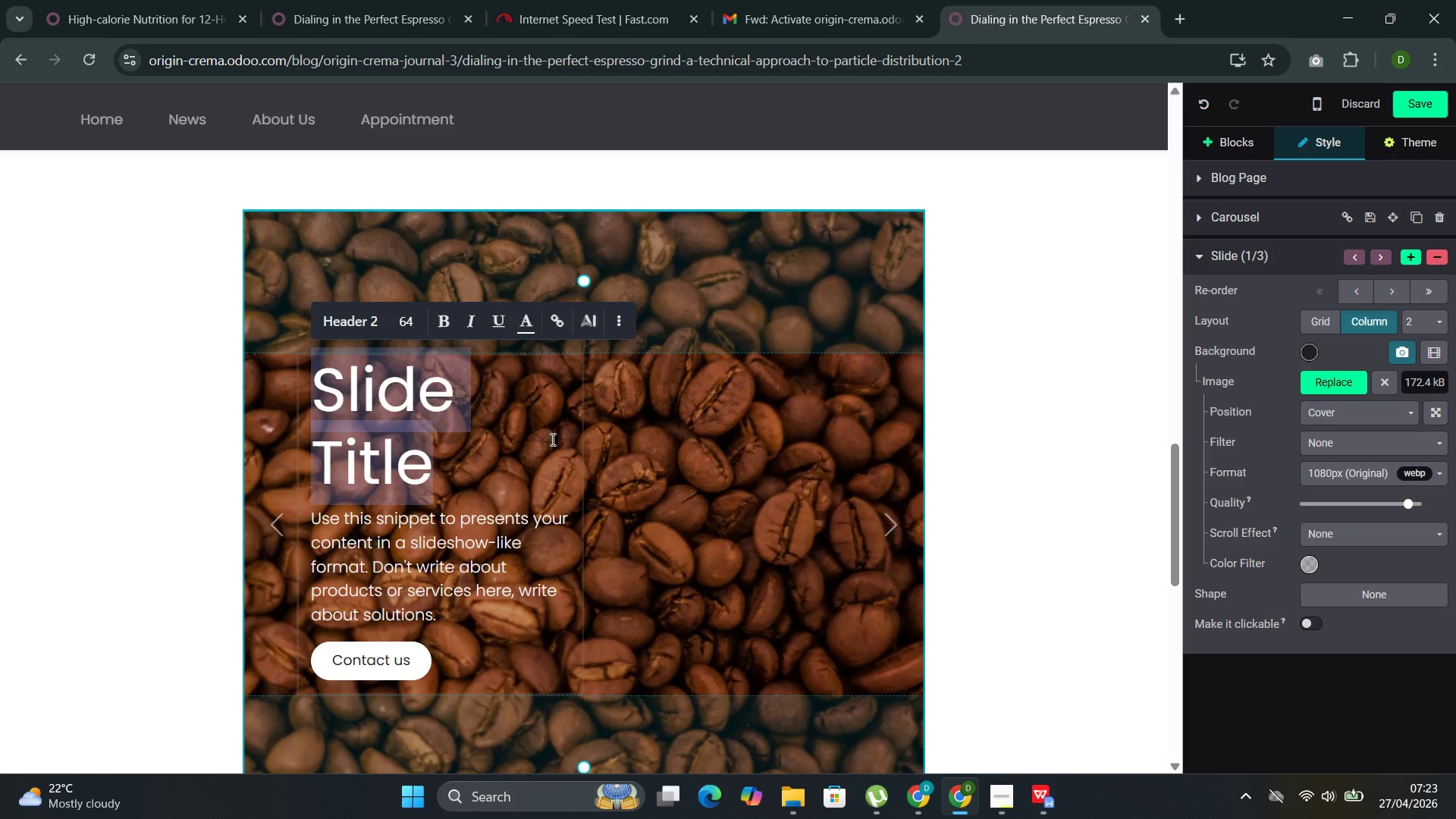 
left_click([481, 470])
 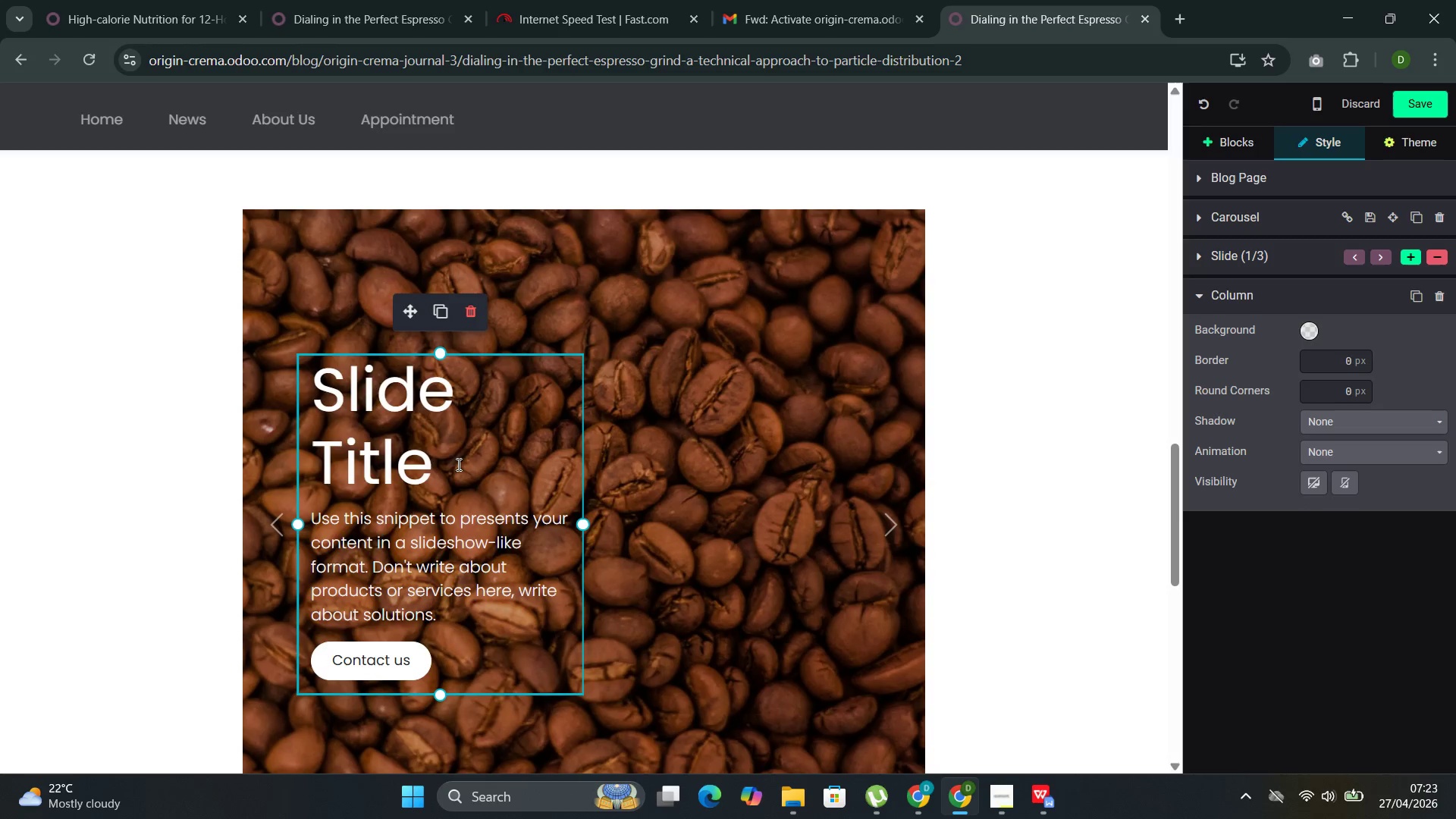 
left_click_drag(start_coordinate=[481, 470], to_coordinate=[322, 408])
 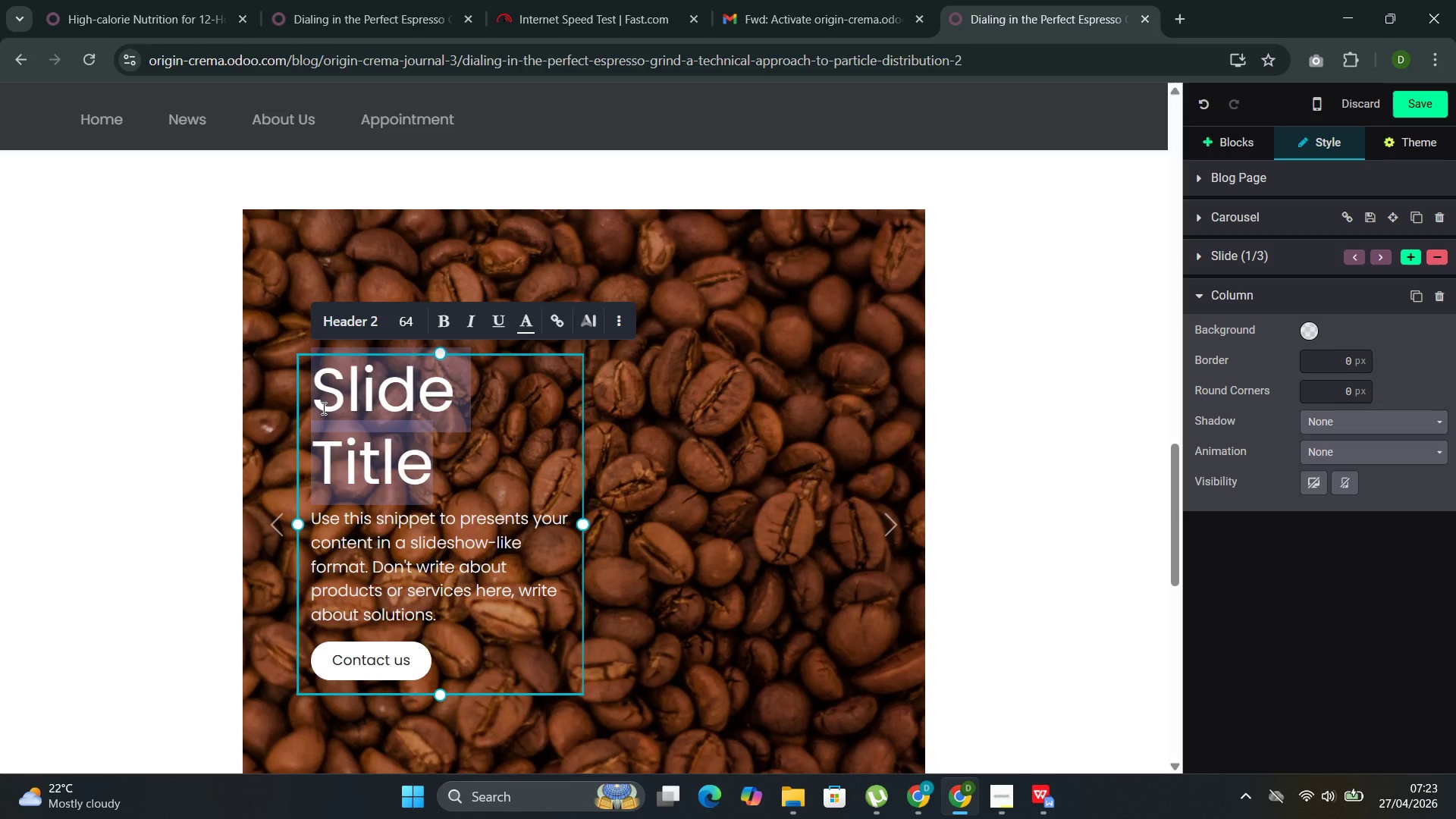 
key(Backspace)
 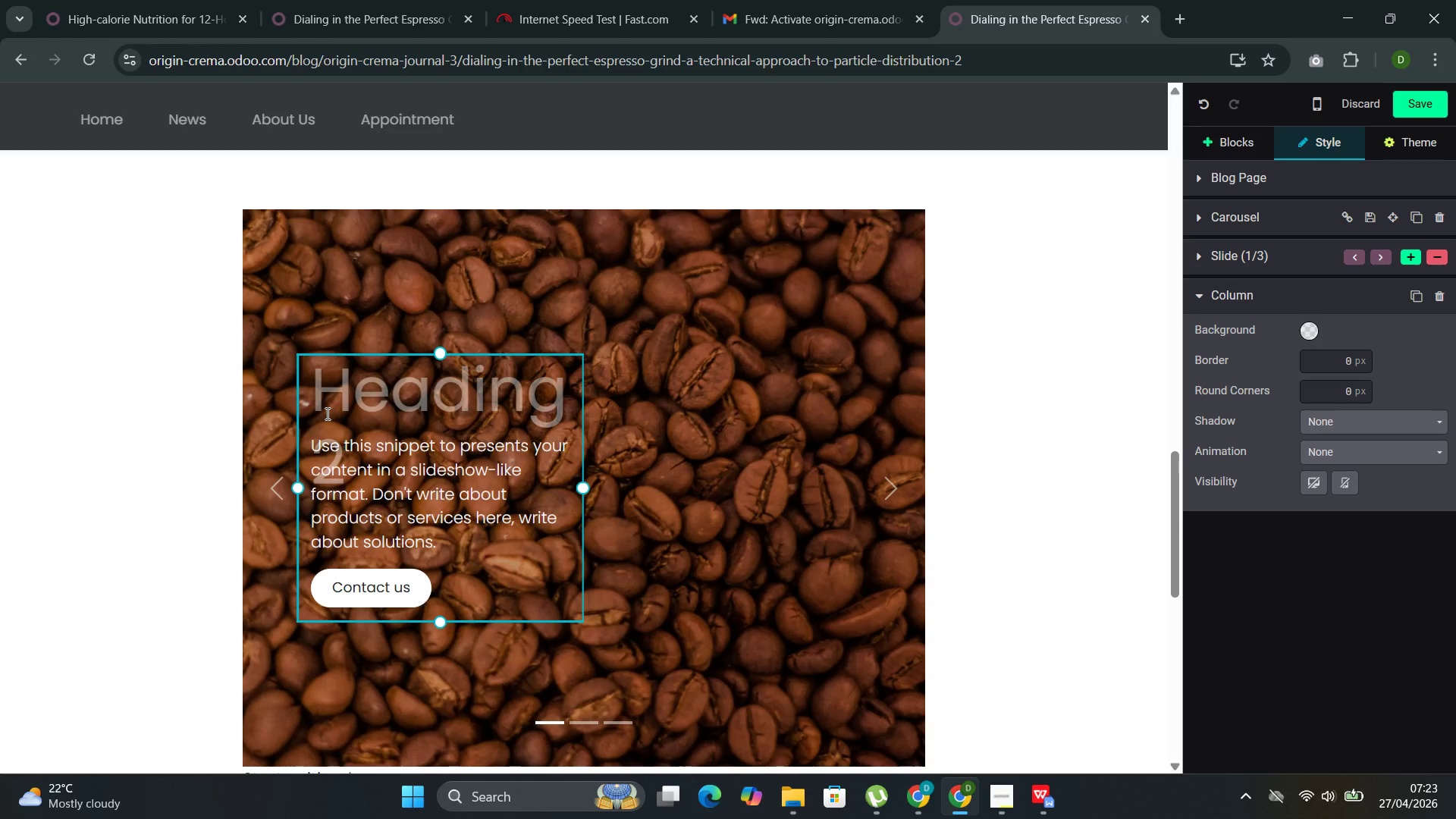 
wait(14.3)
 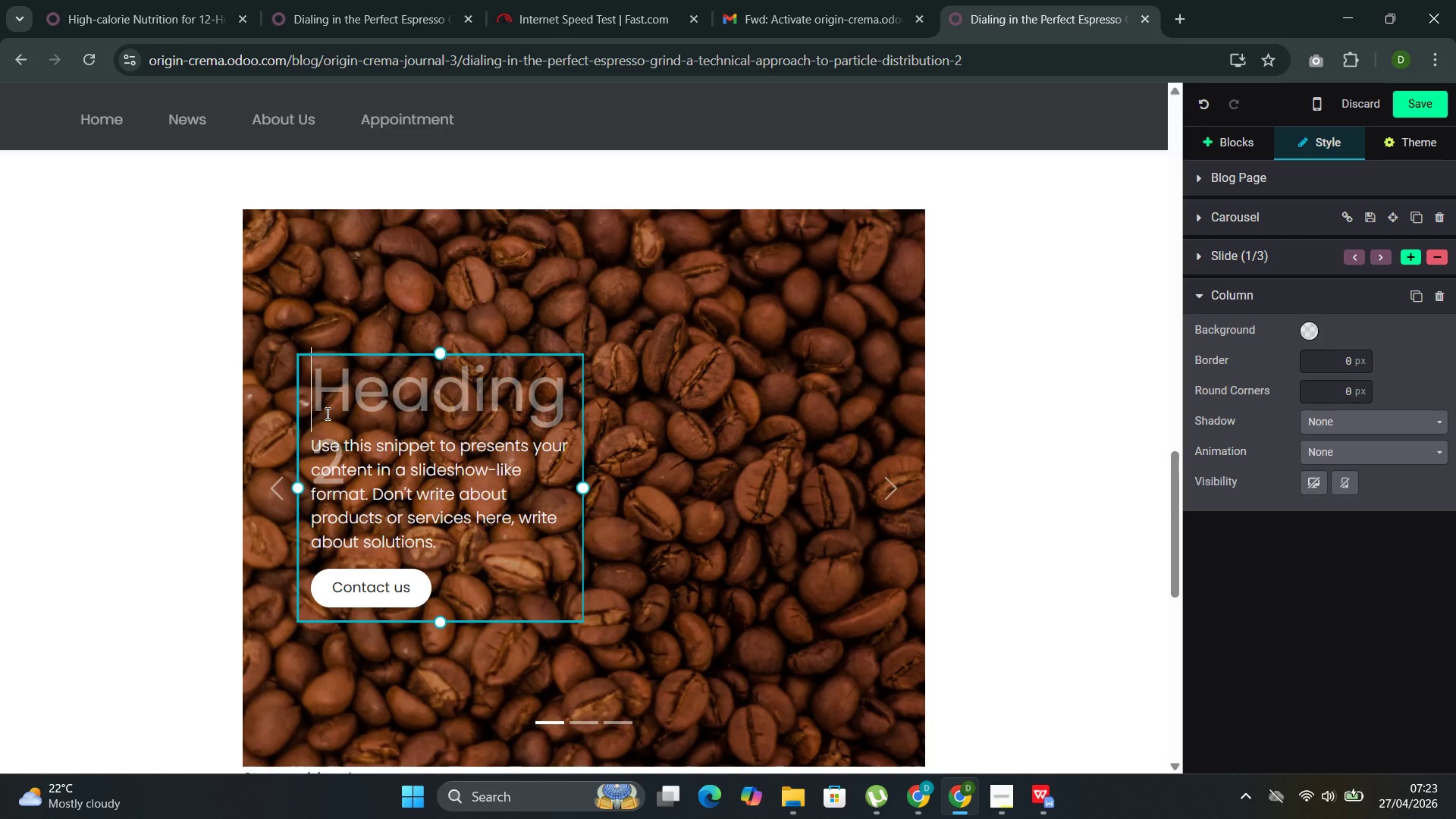 
type(Particle Size and Extraction Rate)
 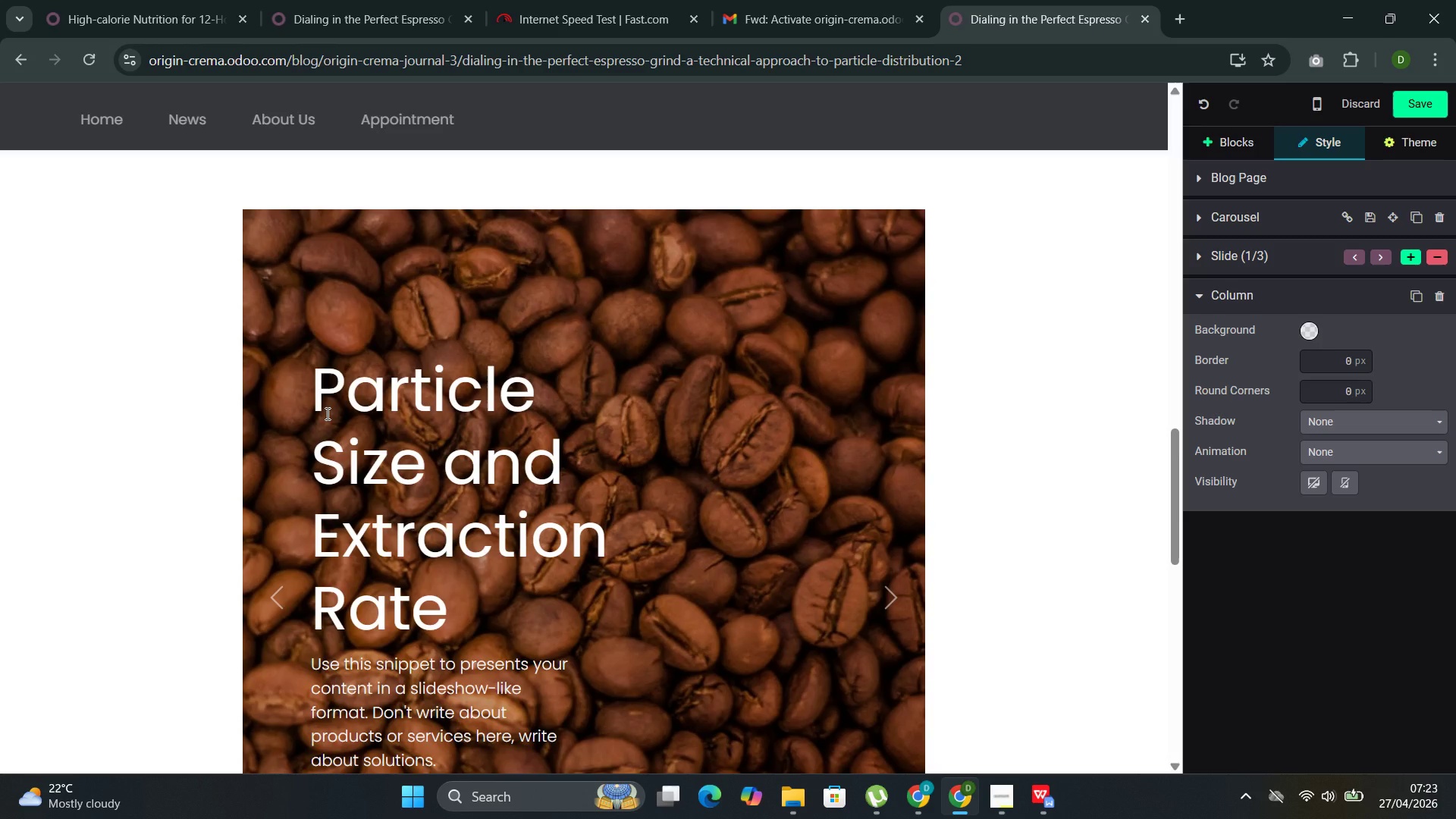 
left_click_drag(start_coordinate=[577, 341], to_coordinate=[817, 331])
 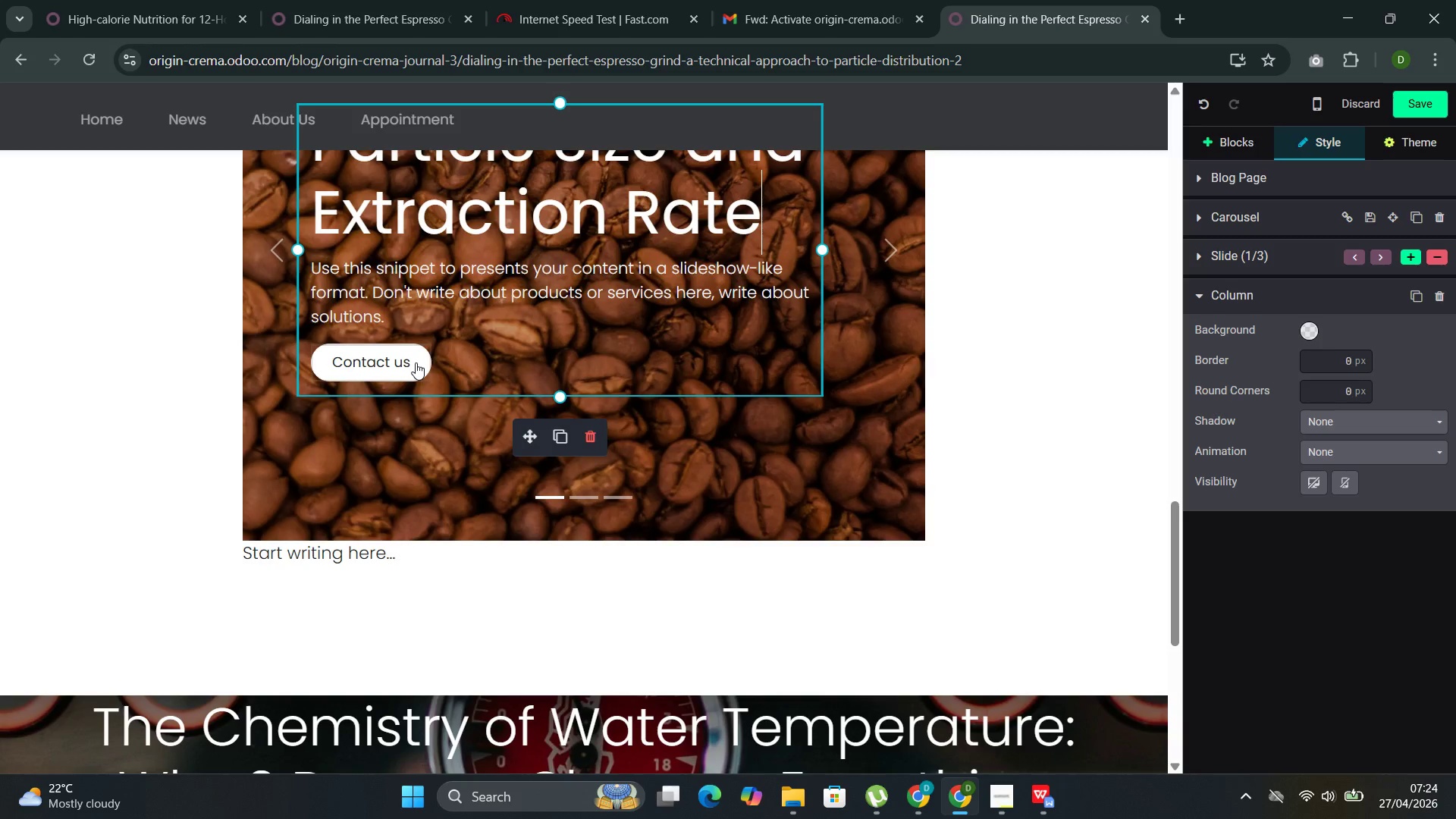 
left_click([416, 362])
 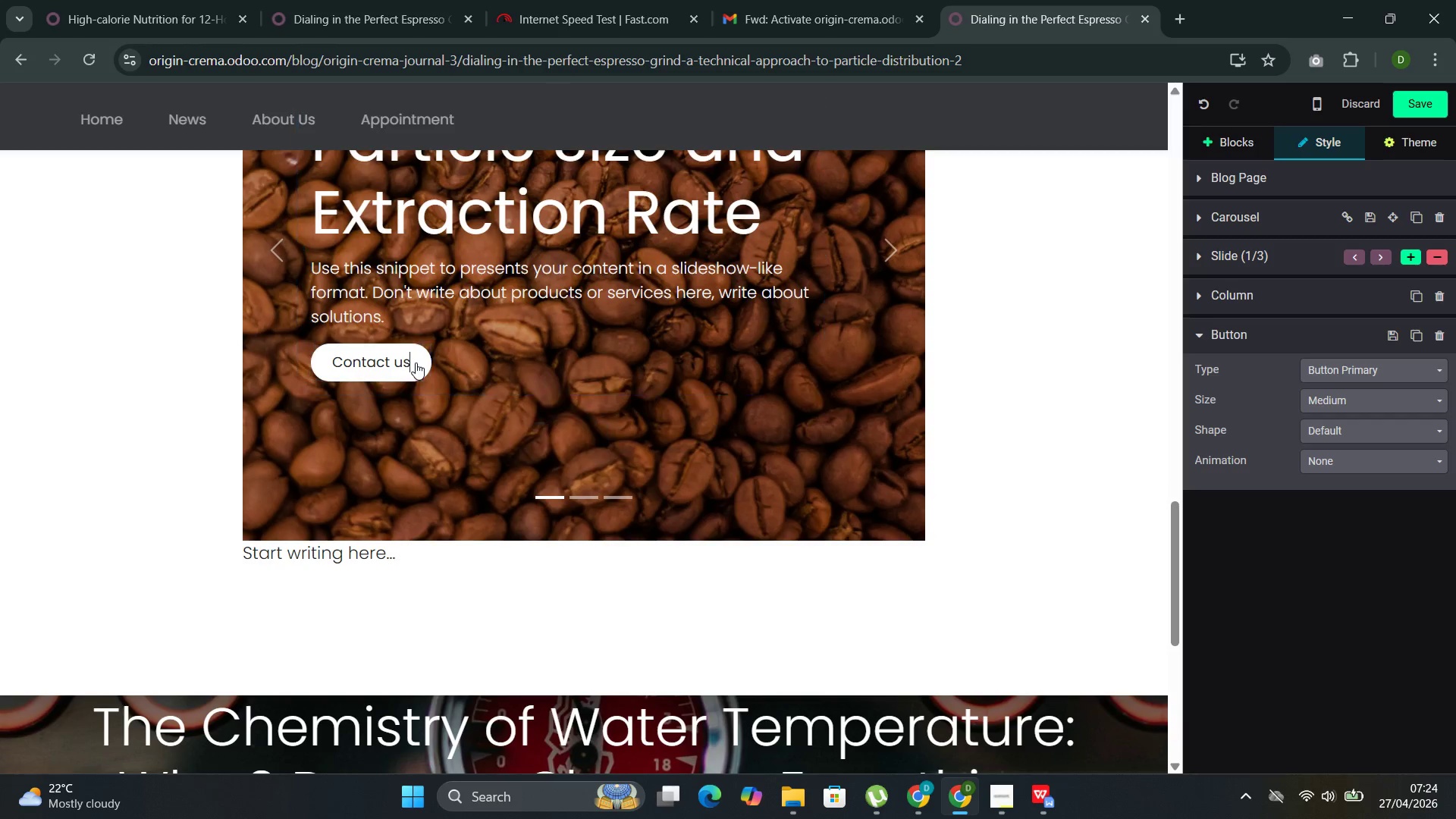 
key(Backspace)
 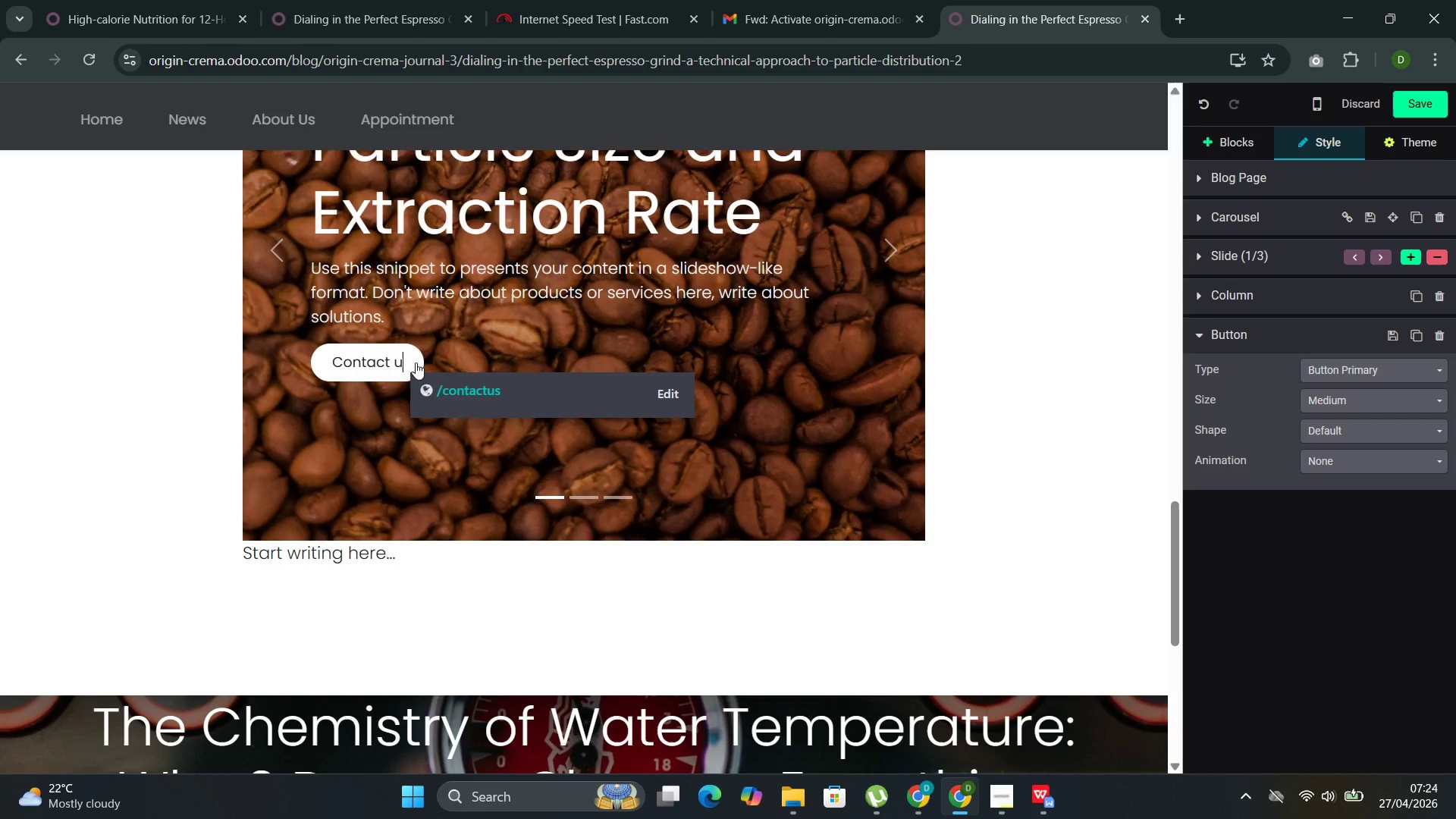 
key(Backspace)
 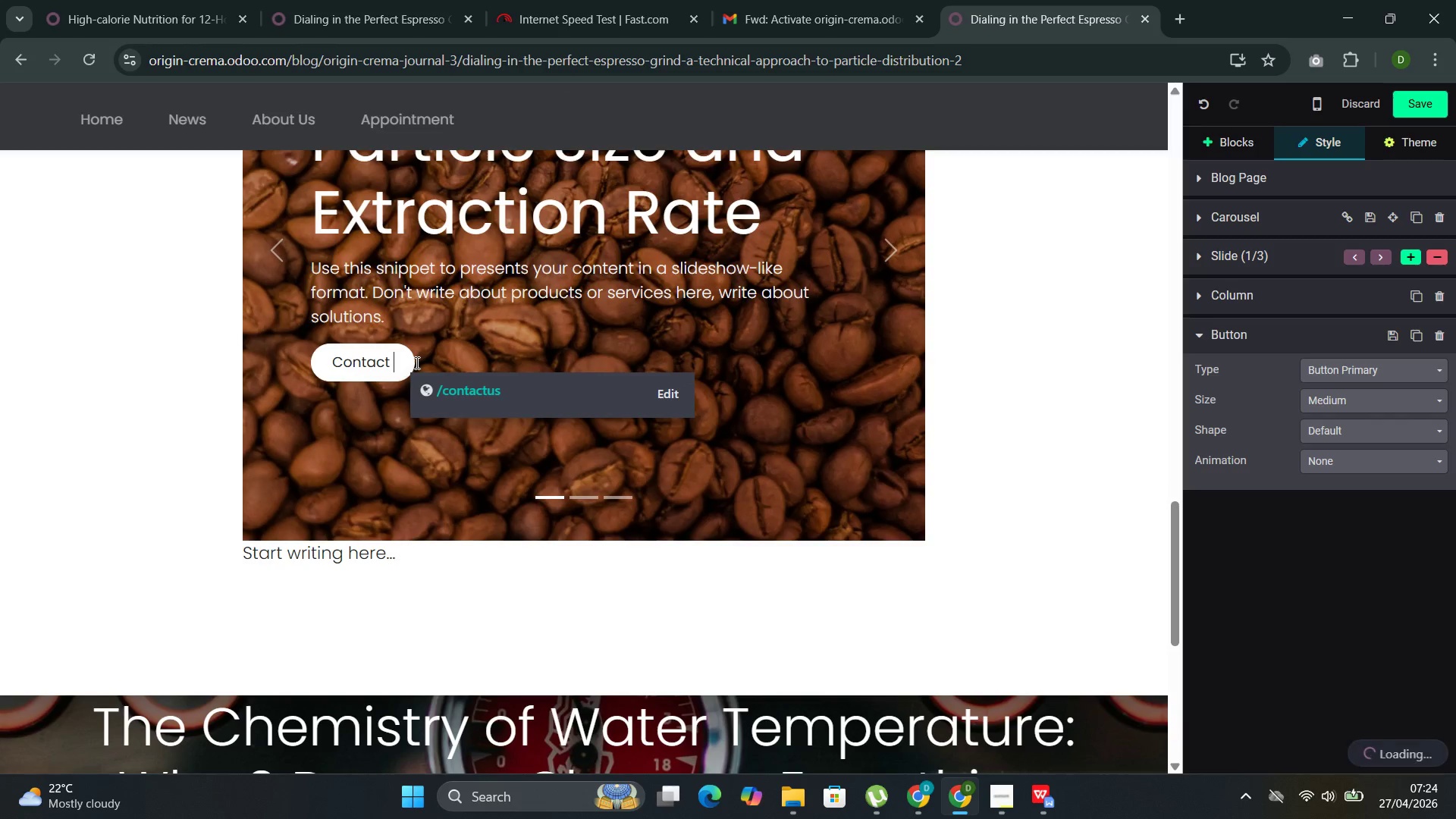 
key(Backspace)
 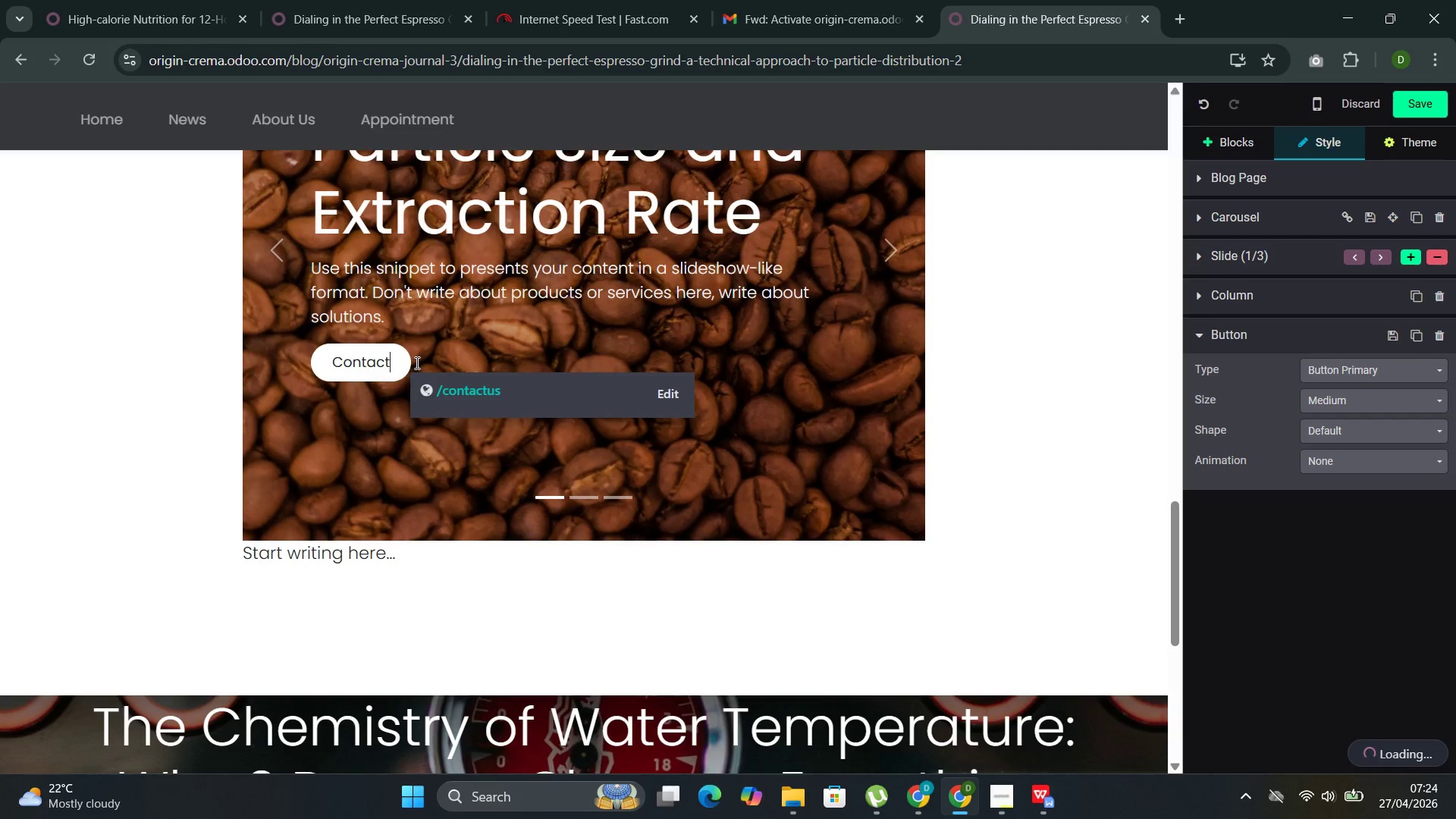 
key(Backspace)
 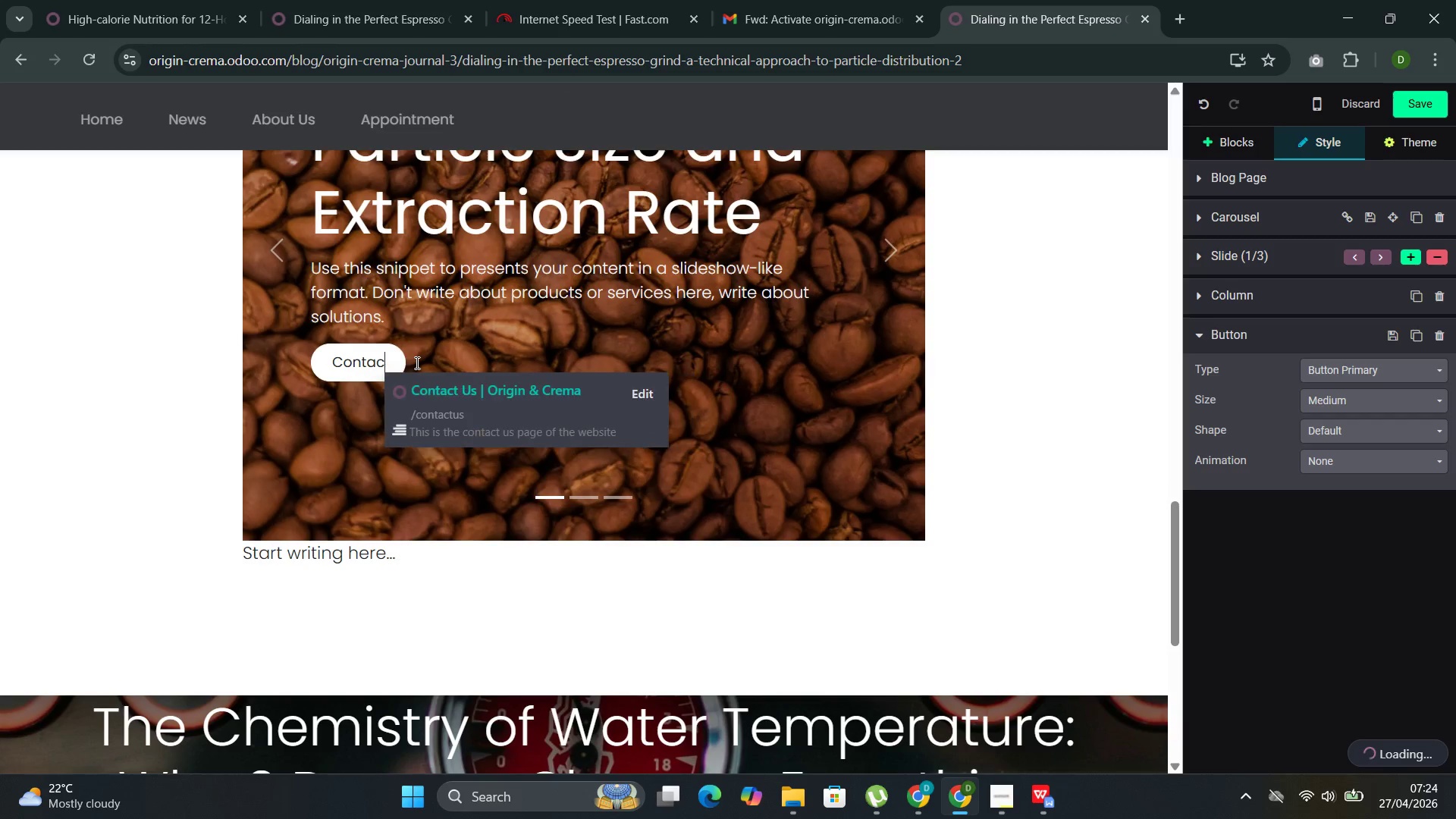 
key(Backspace)
 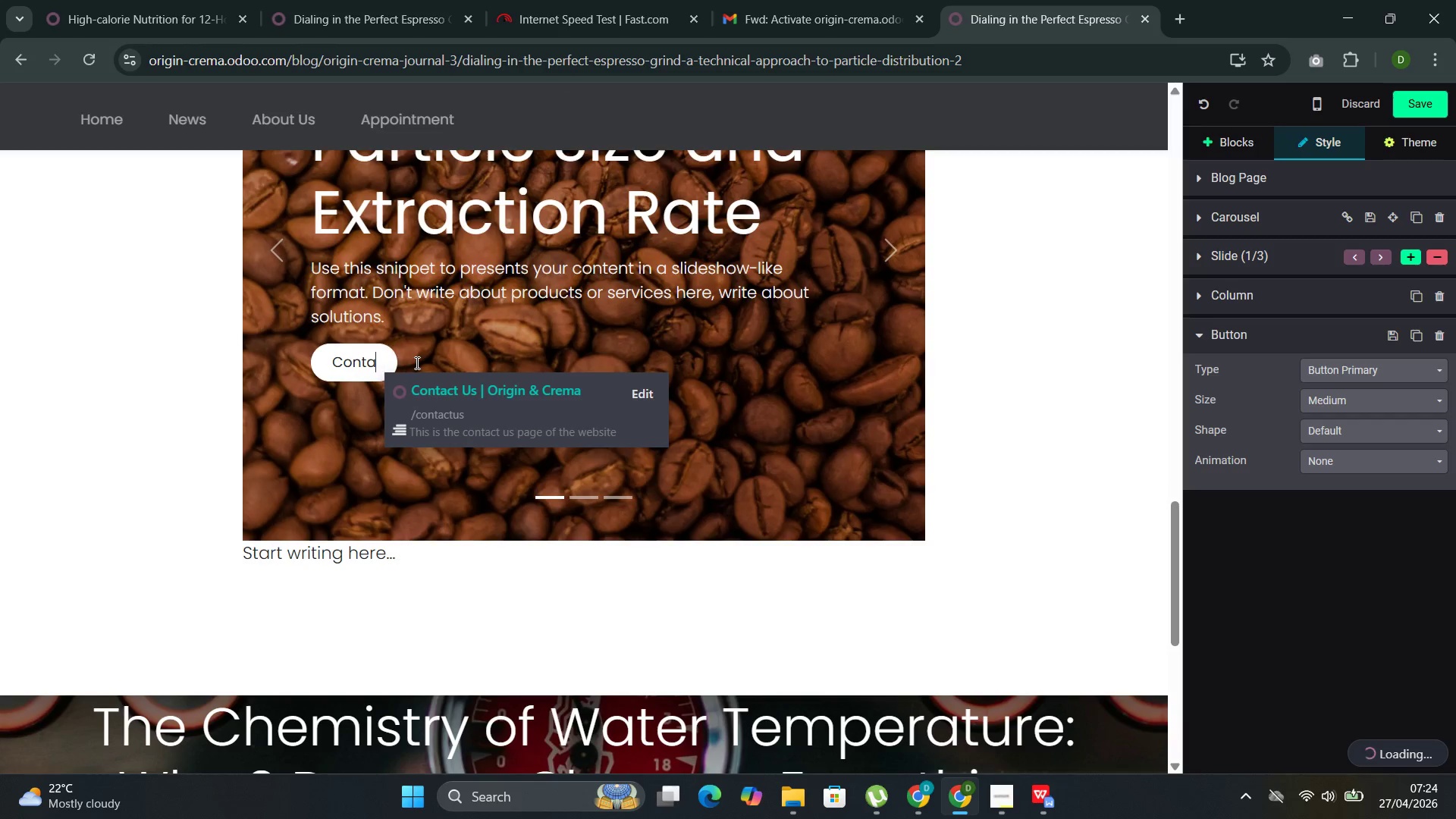 
key(Backspace)
 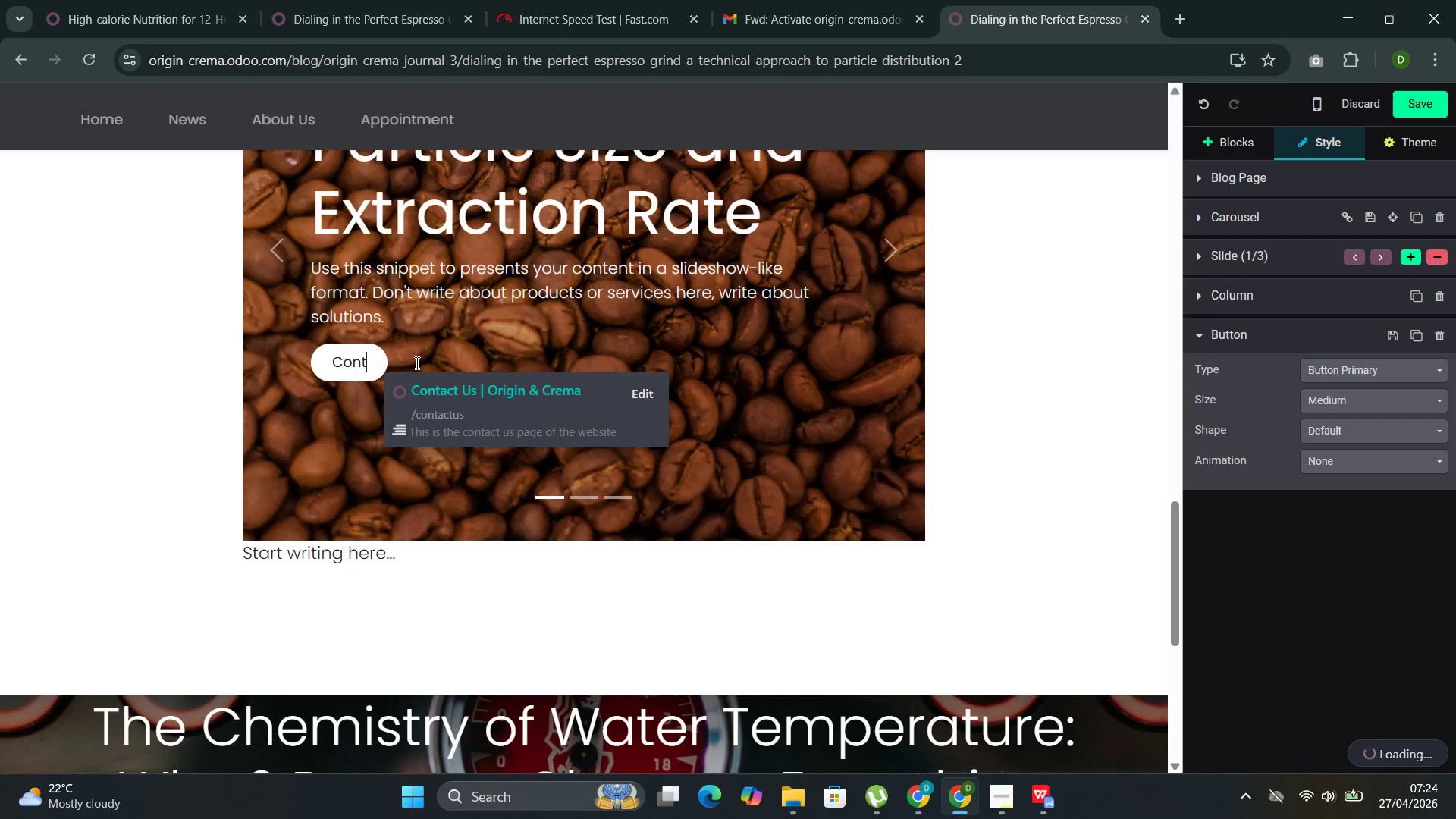 
key(Backspace)
 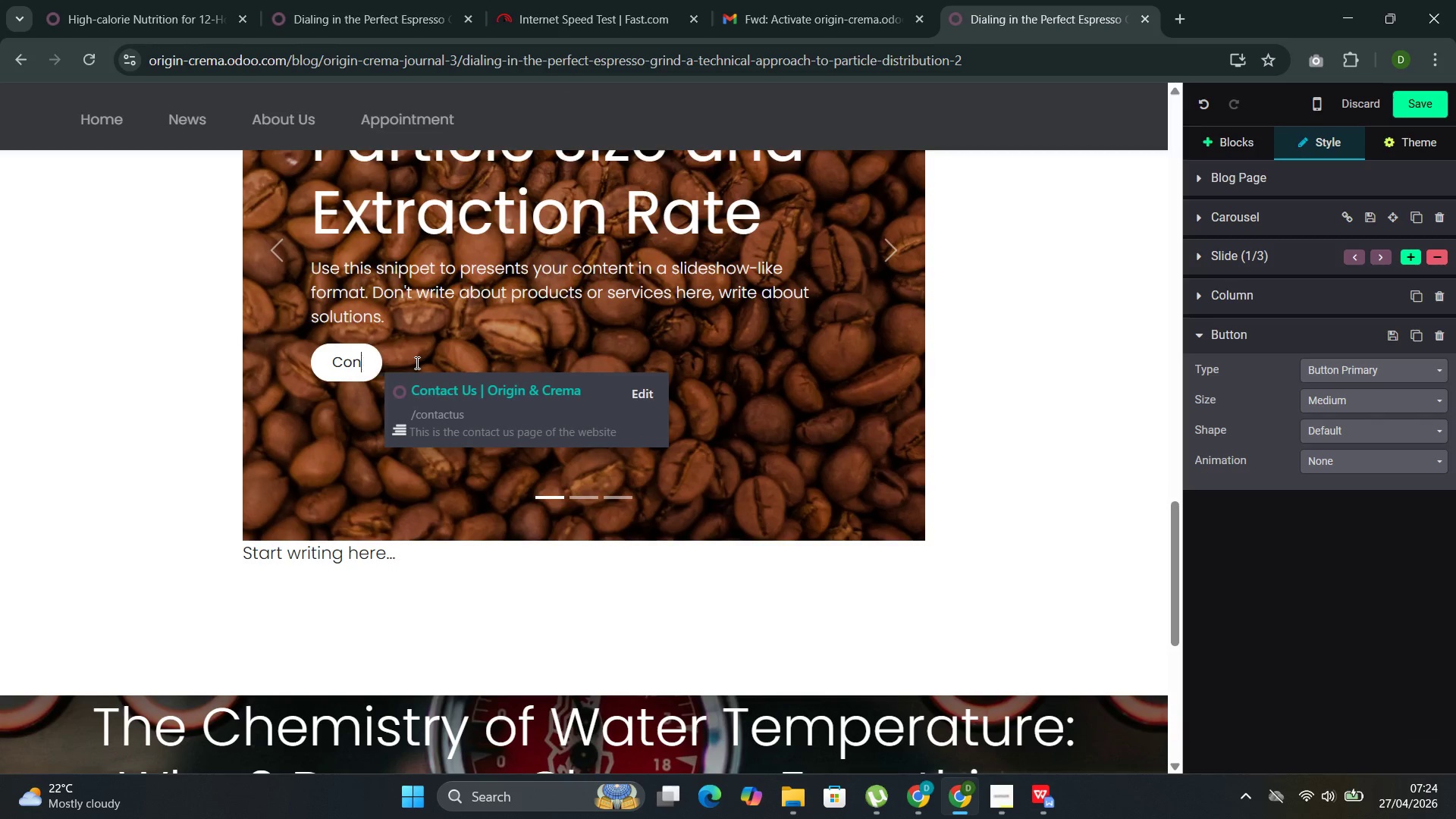 
key(Backspace)
 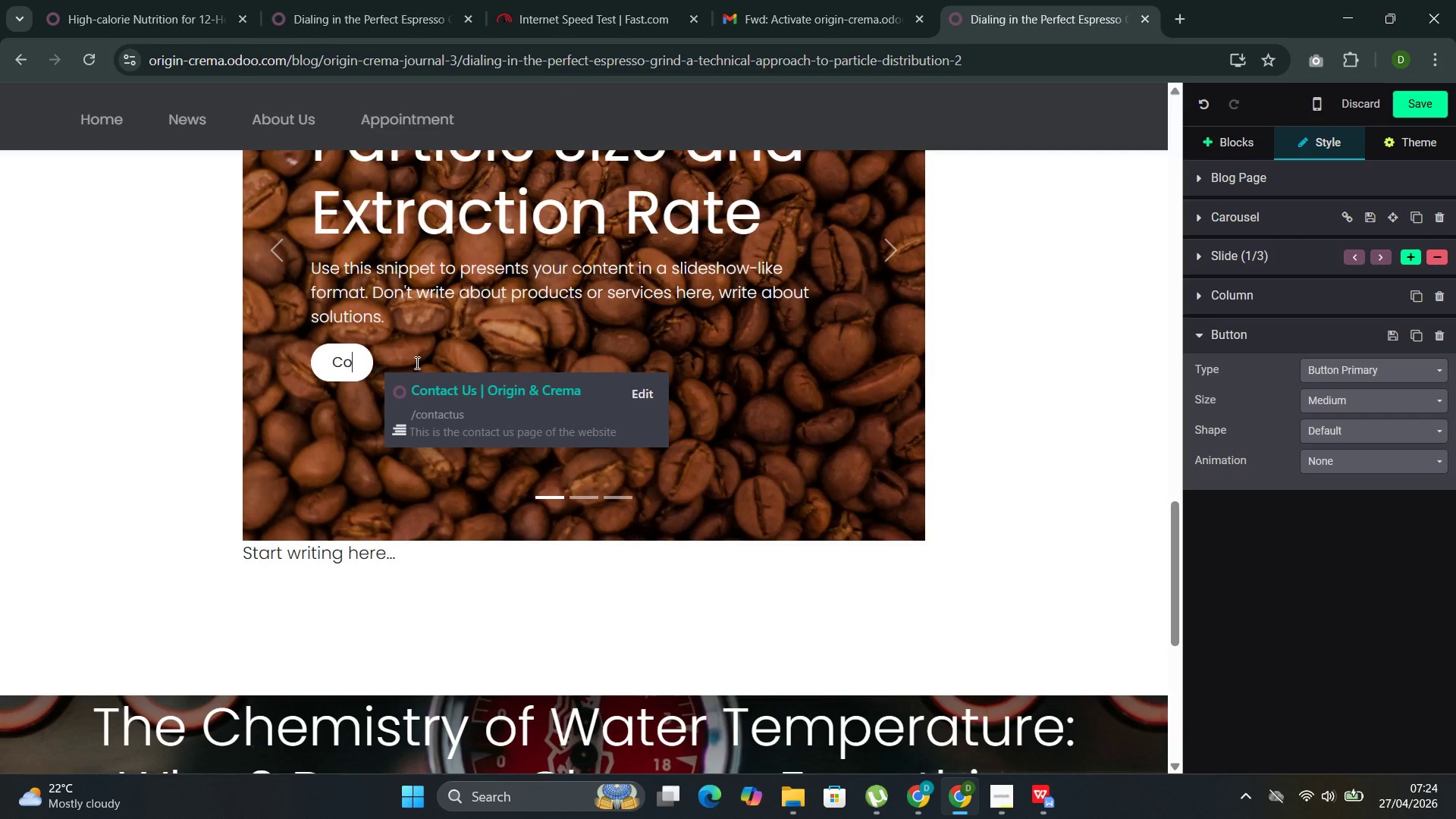 
key(Backspace)
 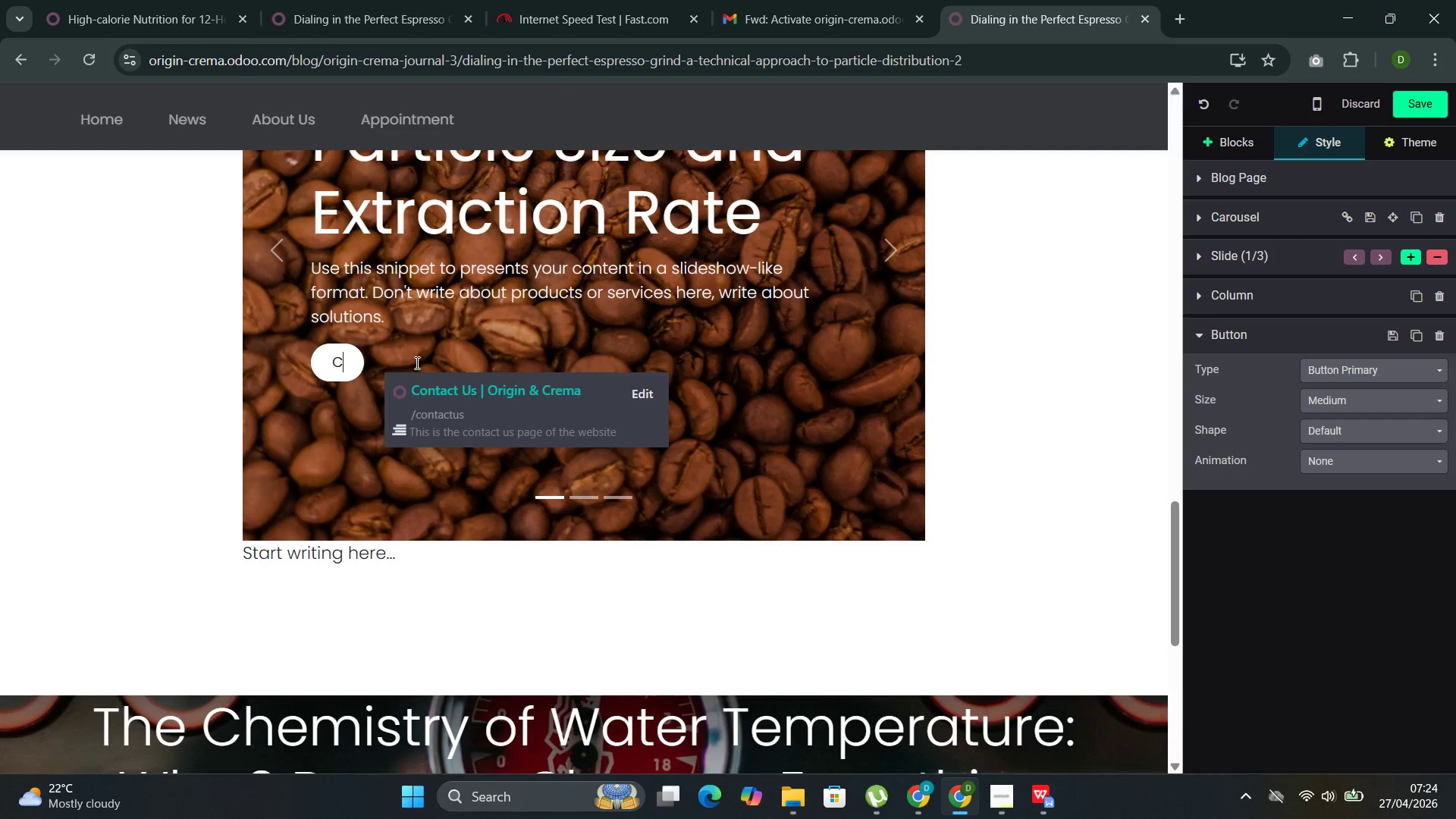 
key(Backspace)
 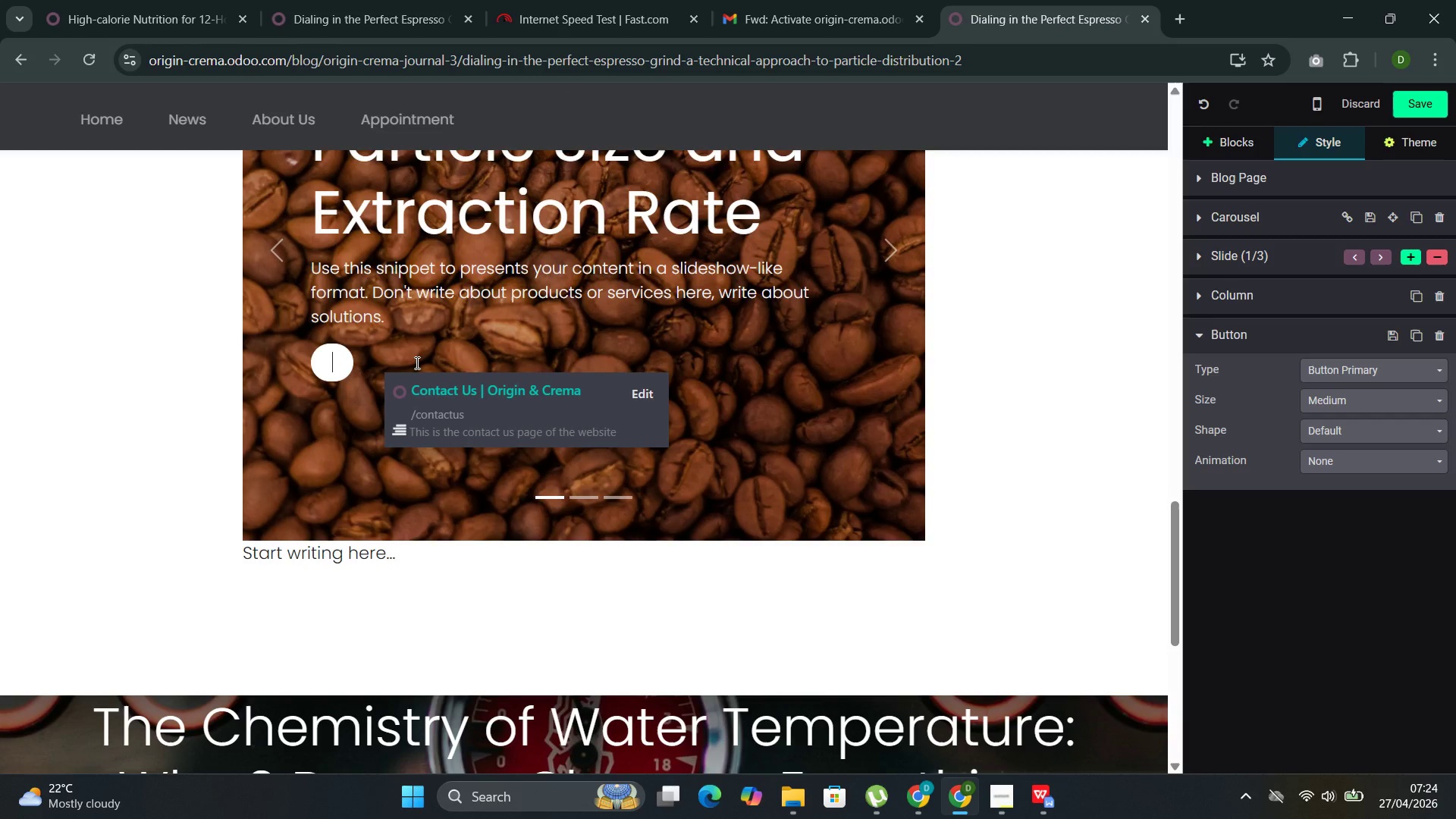 
key(Backspace)
 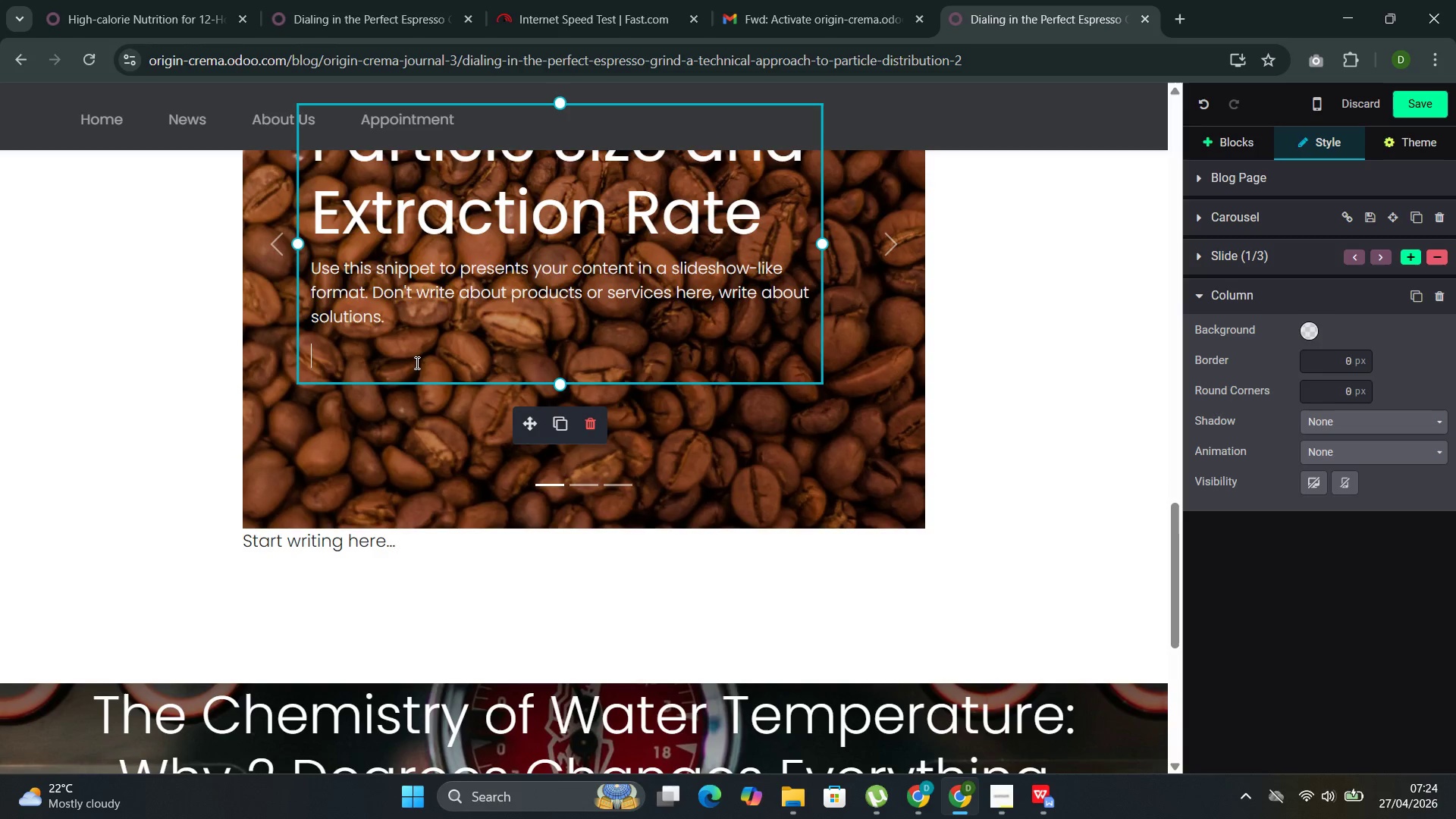 
key(Backspace)
 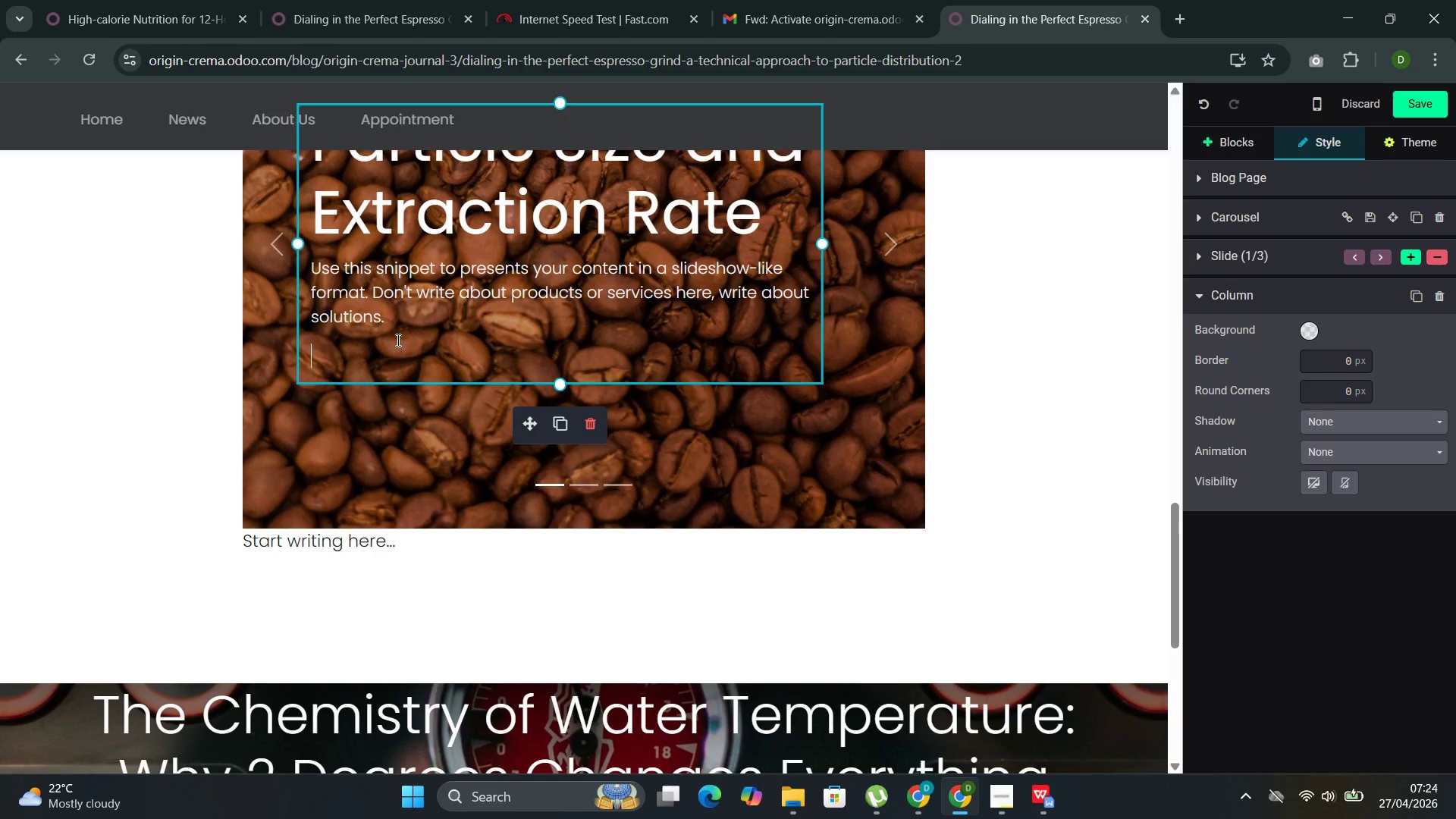 
left_click_drag(start_coordinate=[415, 346], to_coordinate=[325, 275])
 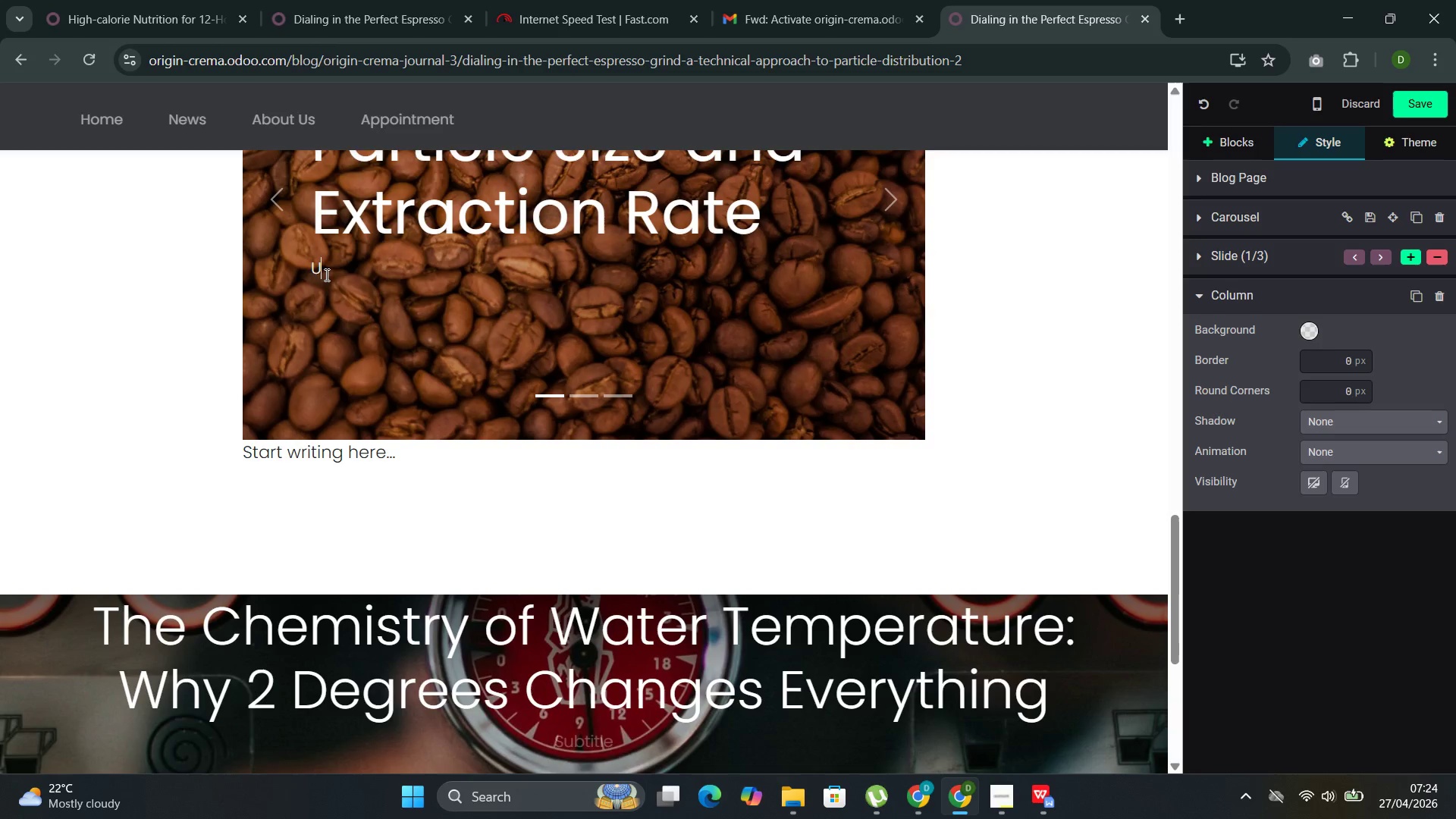 
key(Backspace)
key(Backspace)
type(Exa)
key(Backspace)
type(traction is a function )
 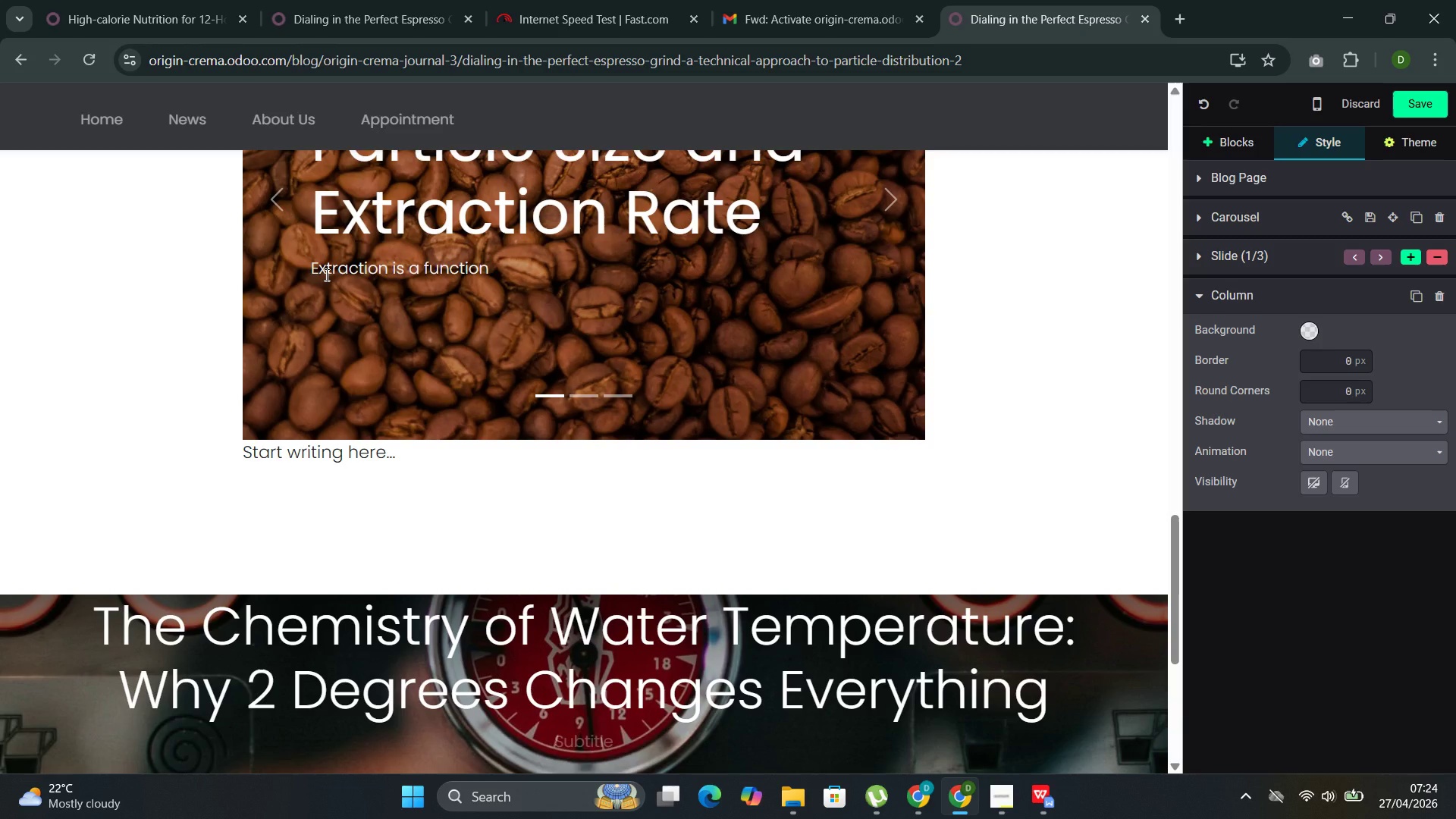 
type(of )
 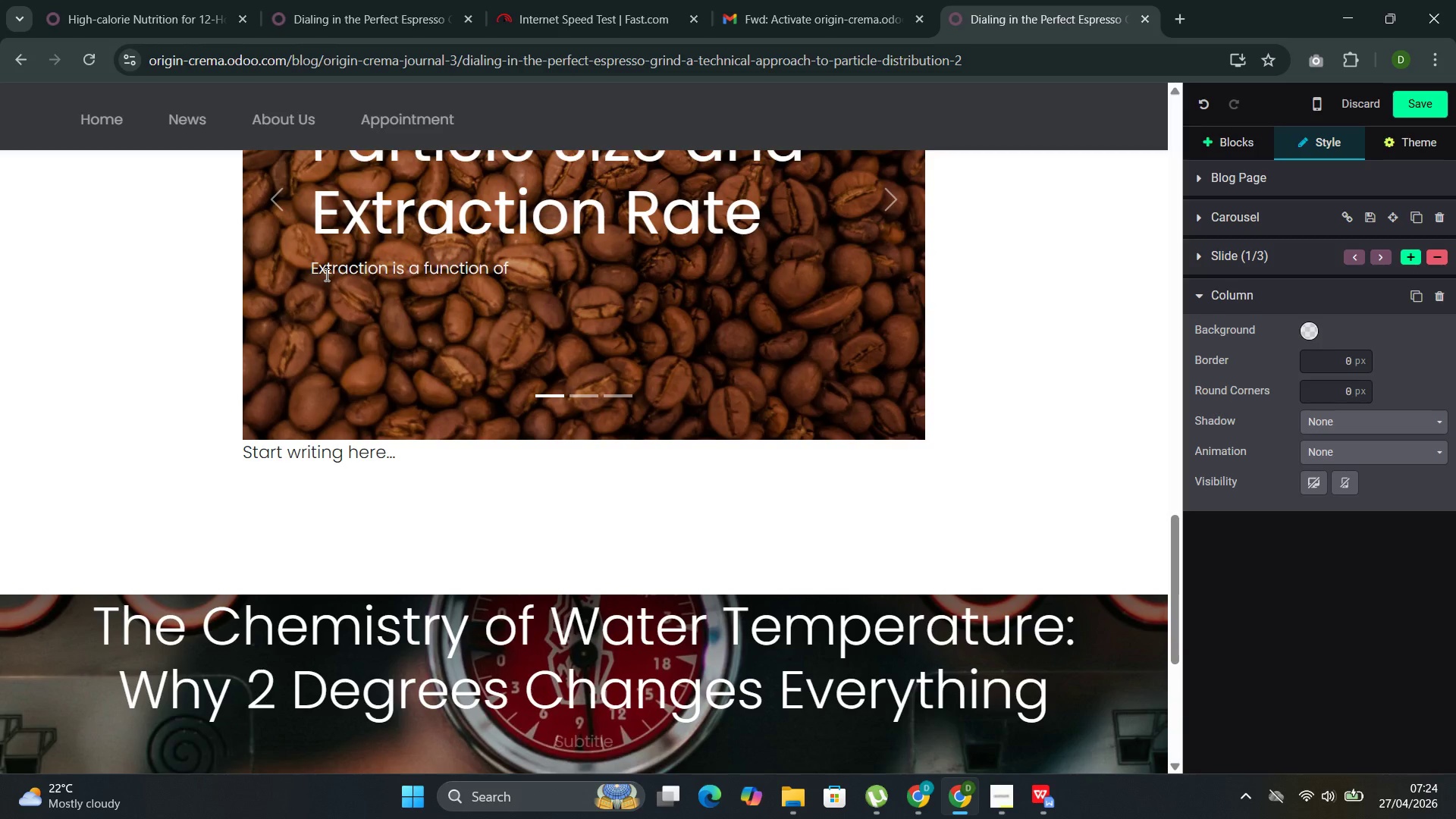 
type(surface area. Smaller particles expose more surface area to water per unit od)
key(Backspace)
type(f mass, extracting more rapidly. Larger )
 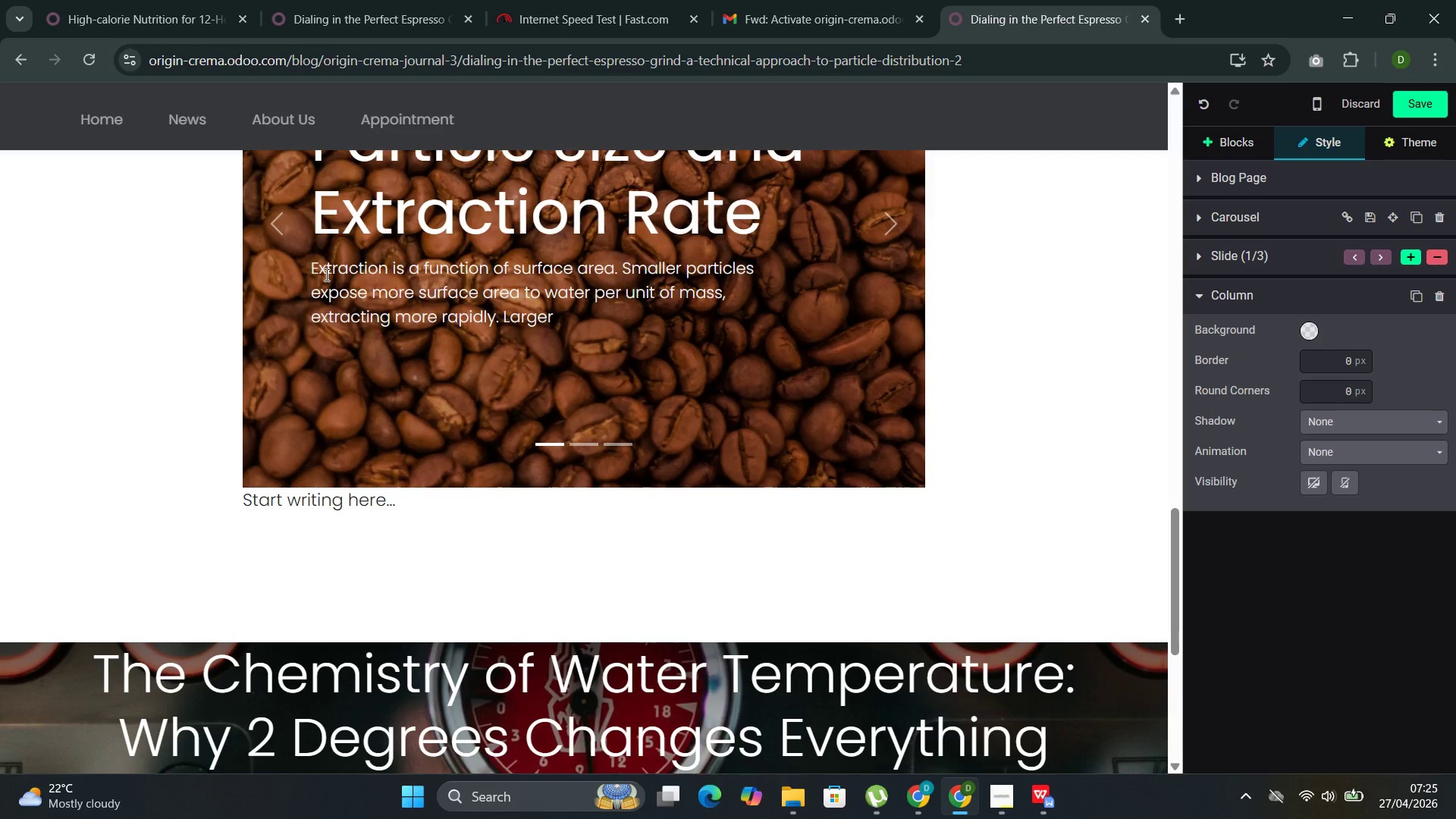 
type(particles expose less, extracting more slowly )
key(Backspace)
type(. In an Ideal scenario )
 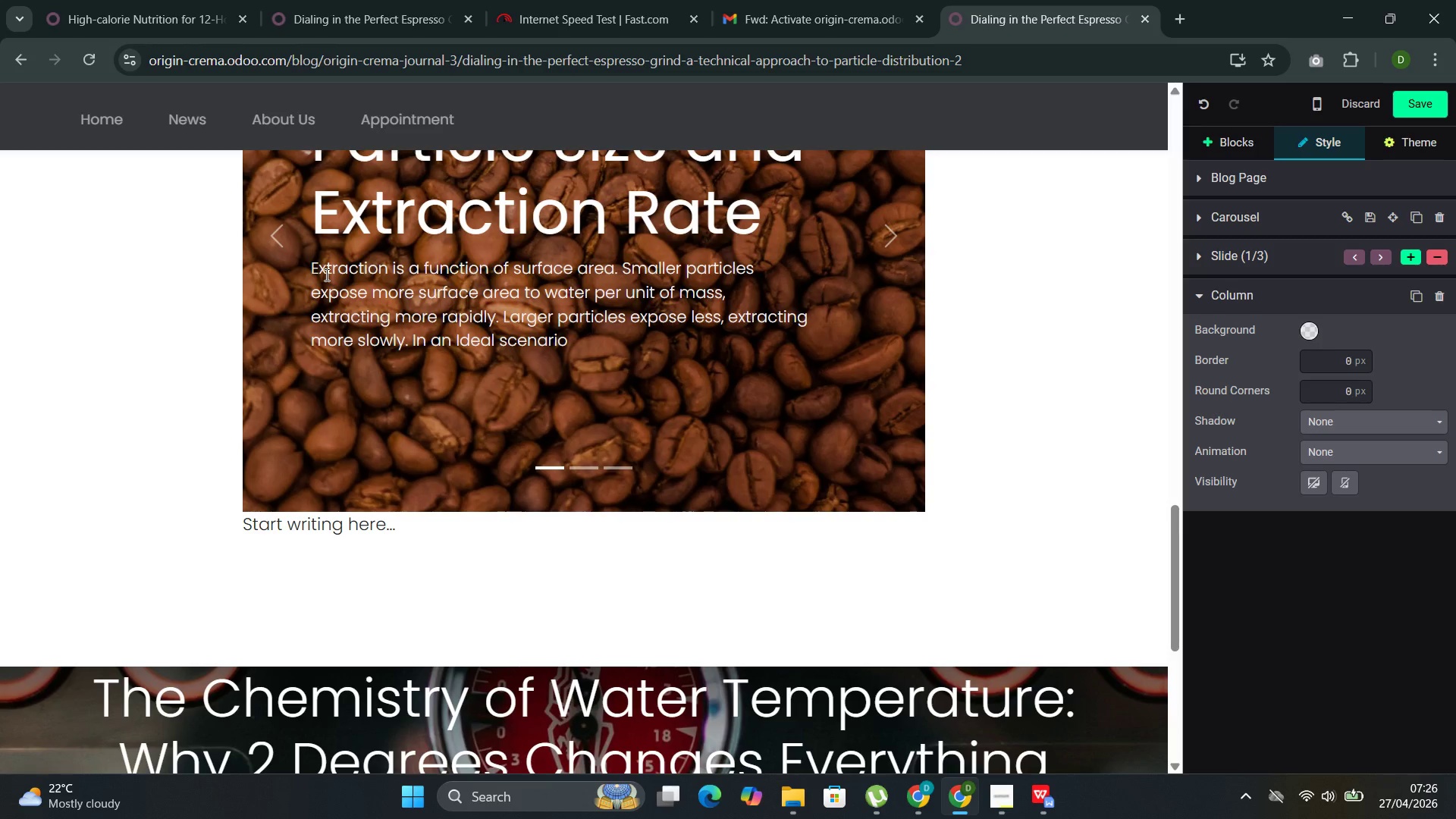 
wait(5.99)
 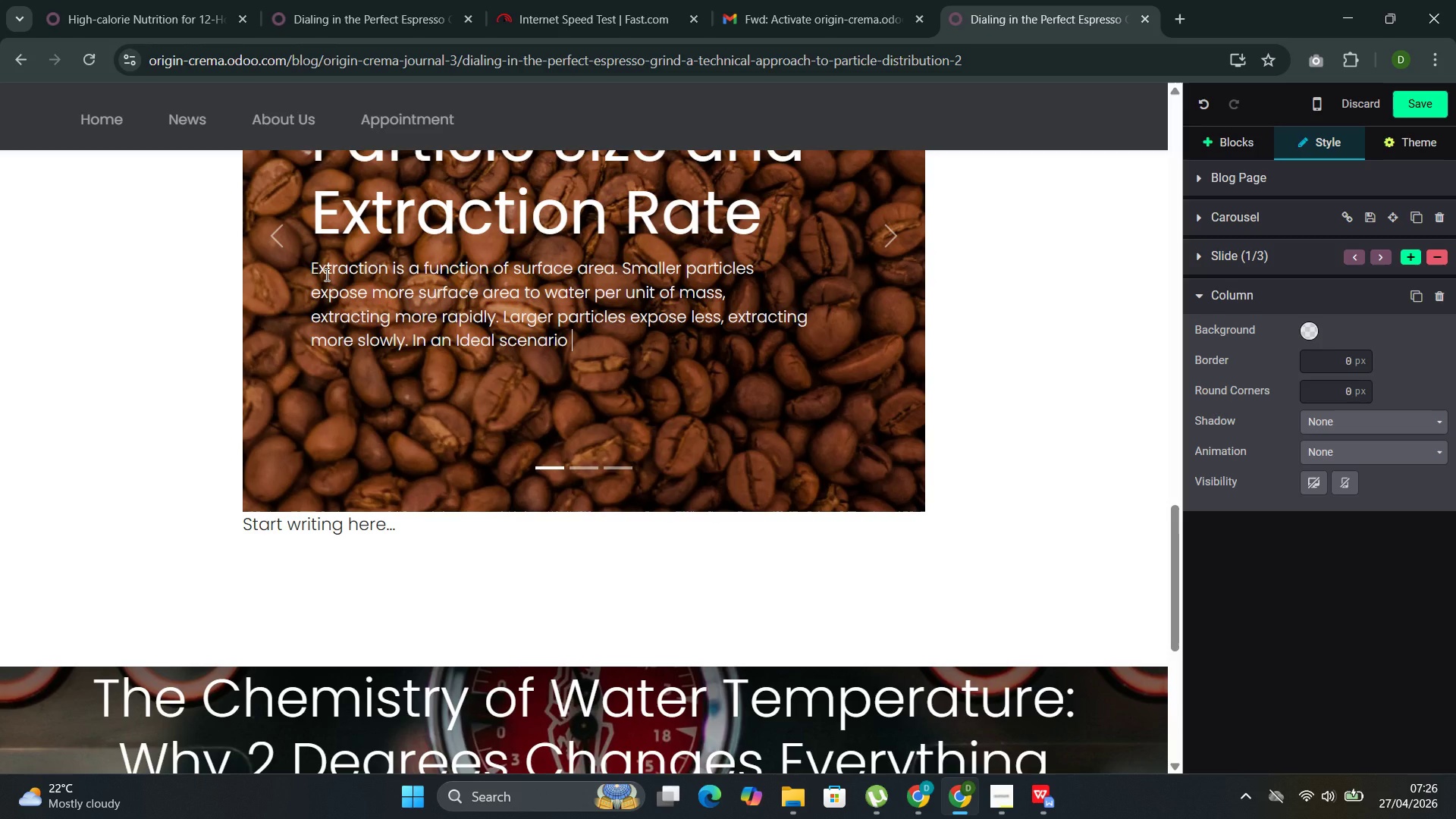 
key(Backspace)
 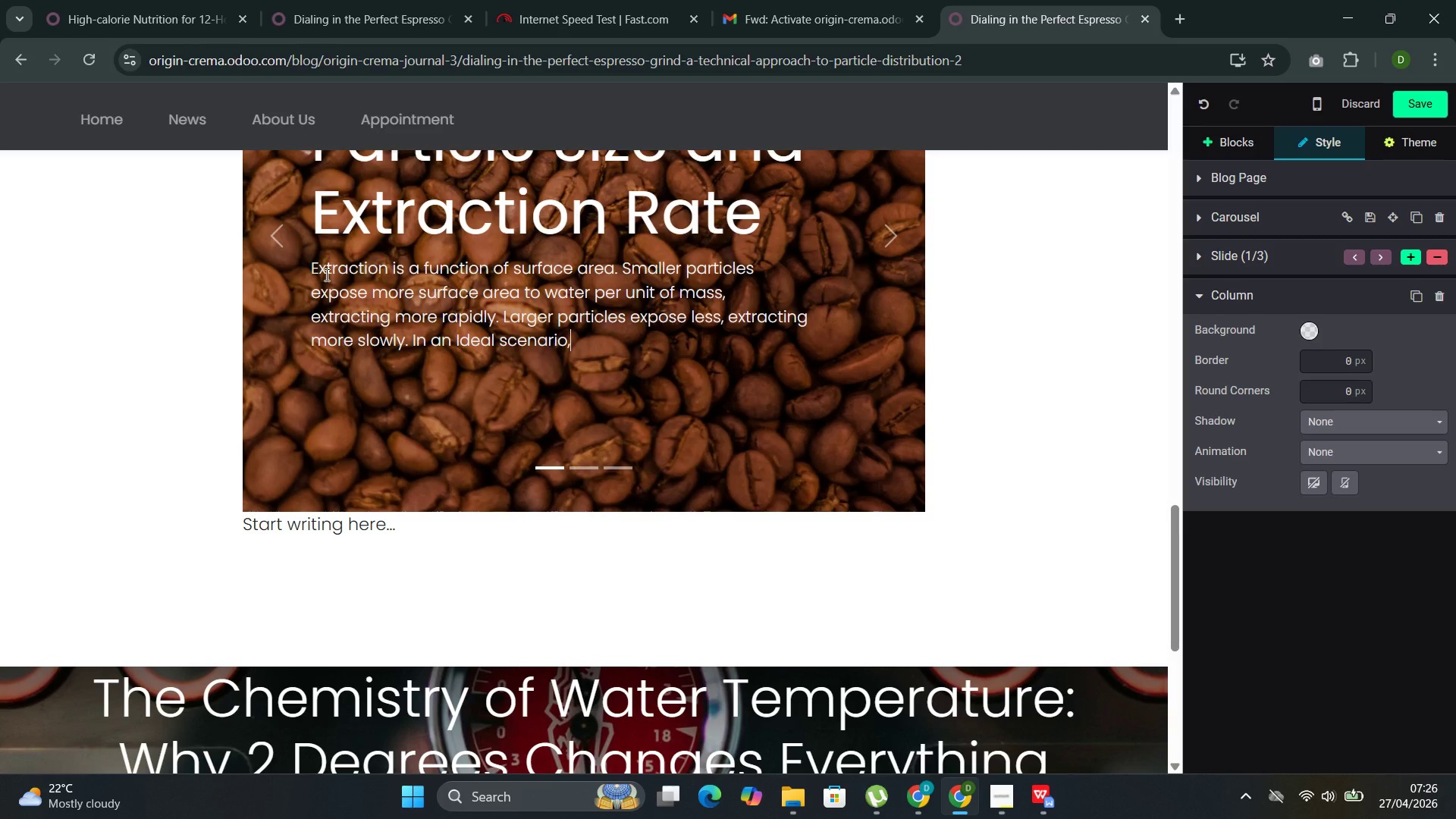 
key(Comma)
 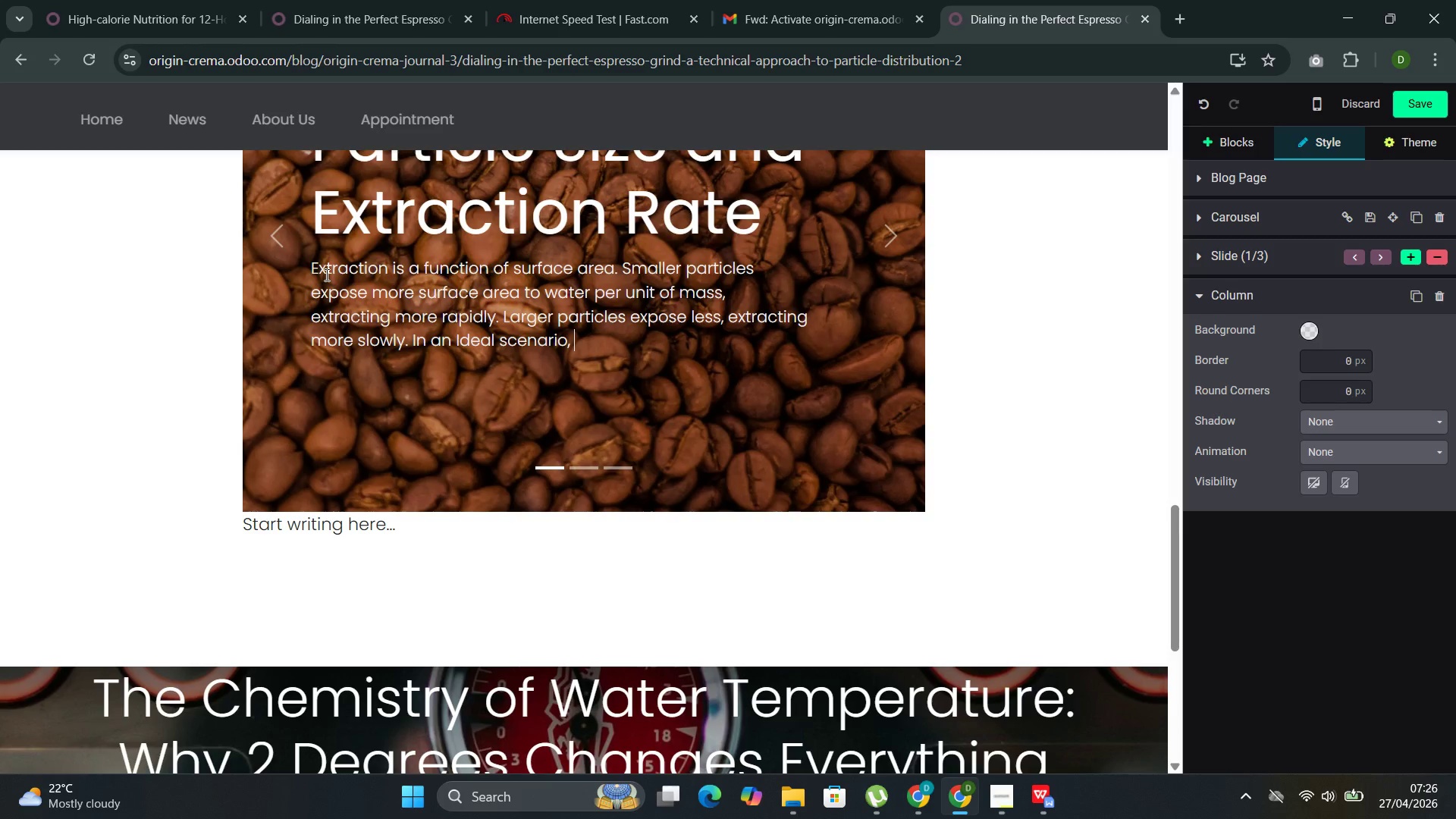 
key(Space)
 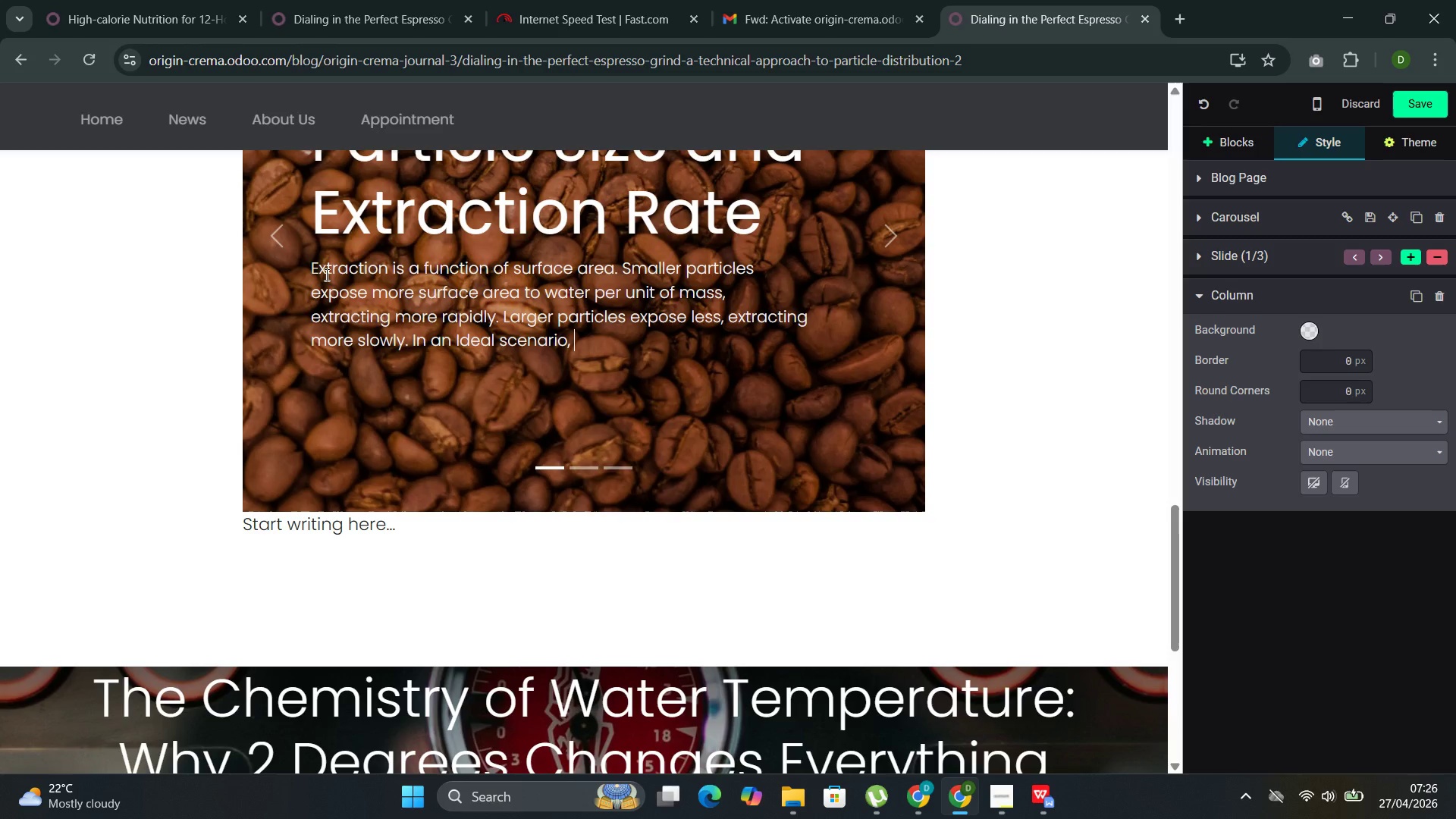 
wait(5.84)
 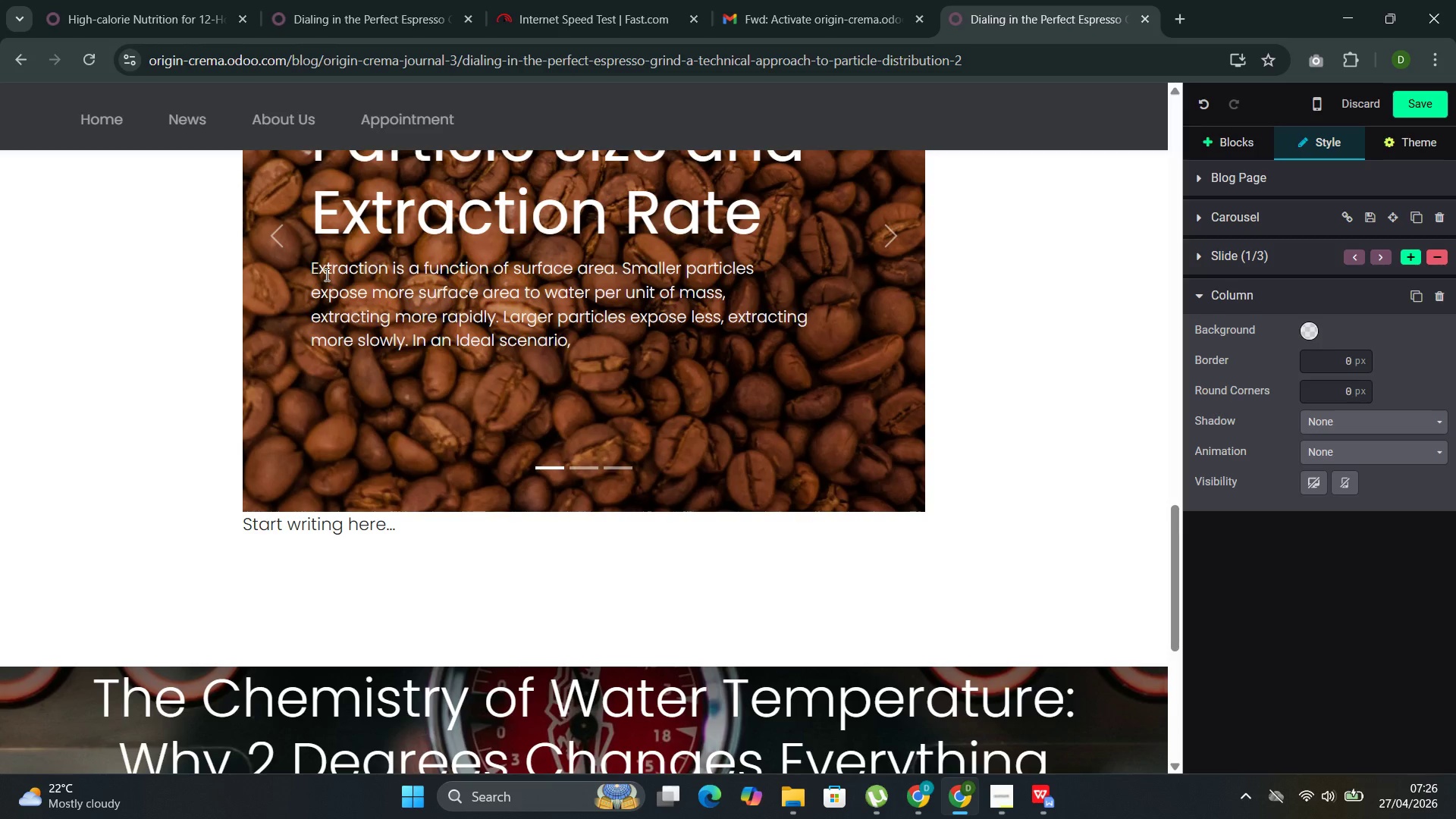 
type(every)
 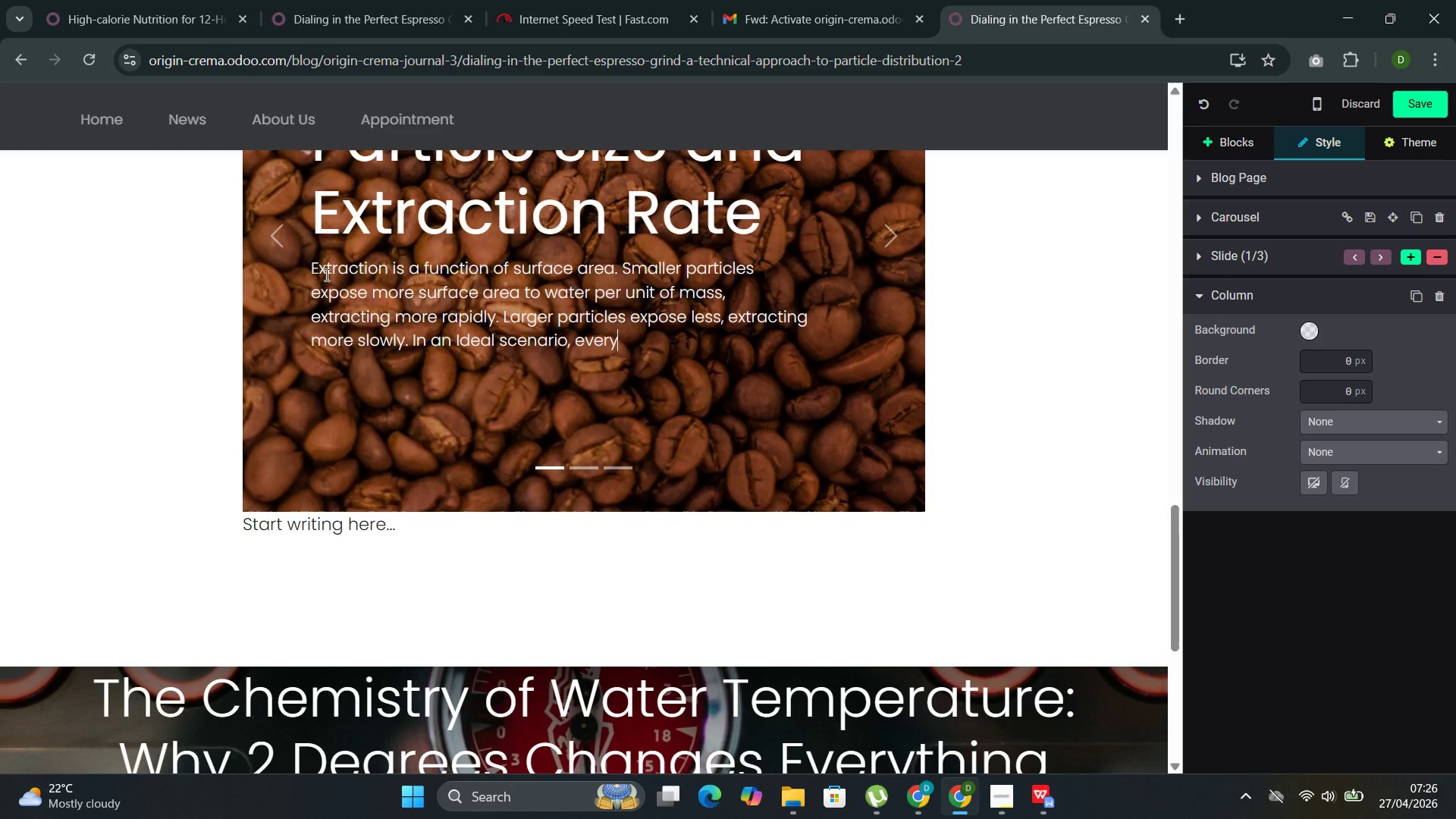 
wait(6.92)
 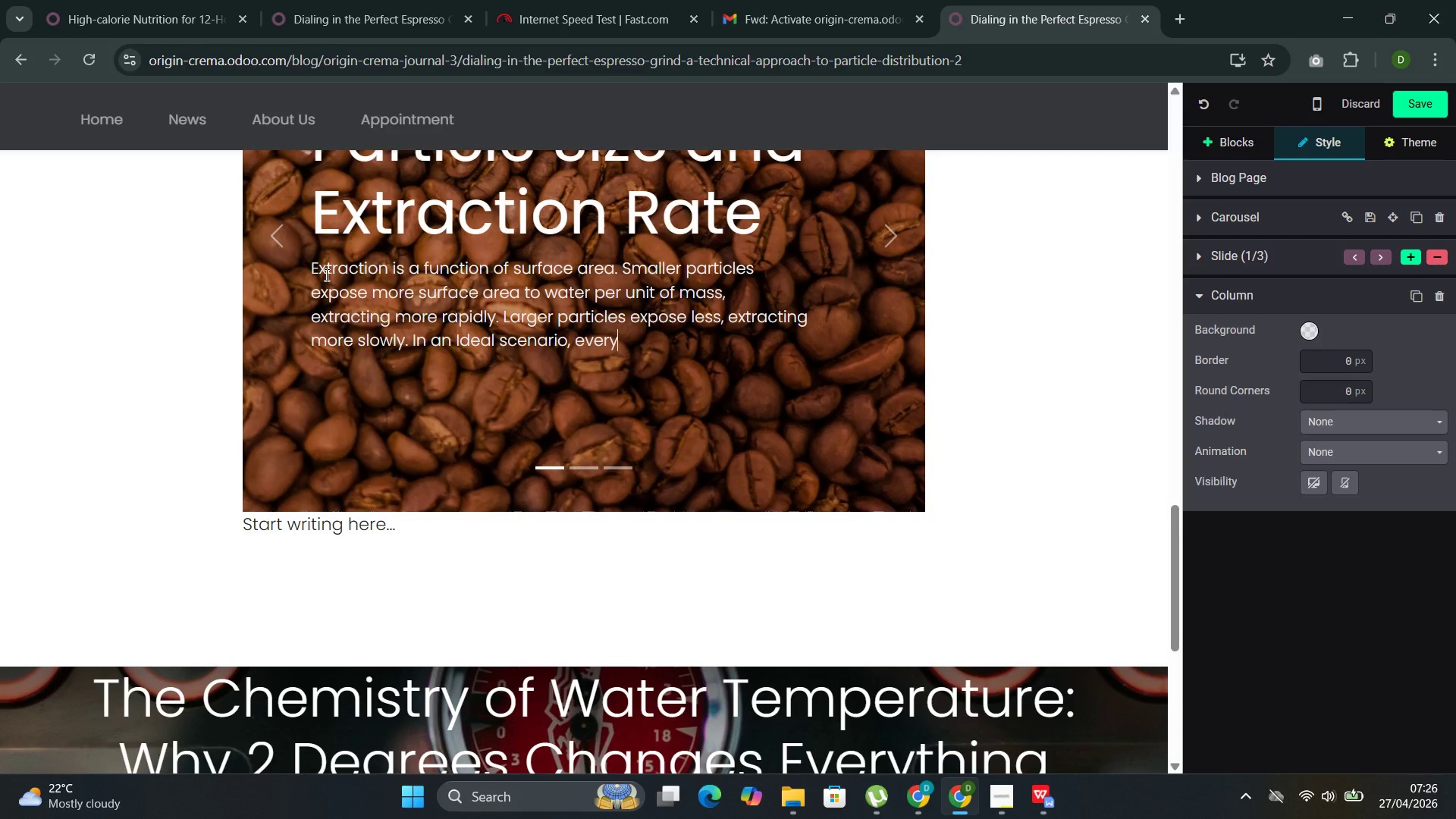 
type( particle in the coffee bed would be the same size )
key(Backspace)
type(, and every particle would extract at same rate.)
 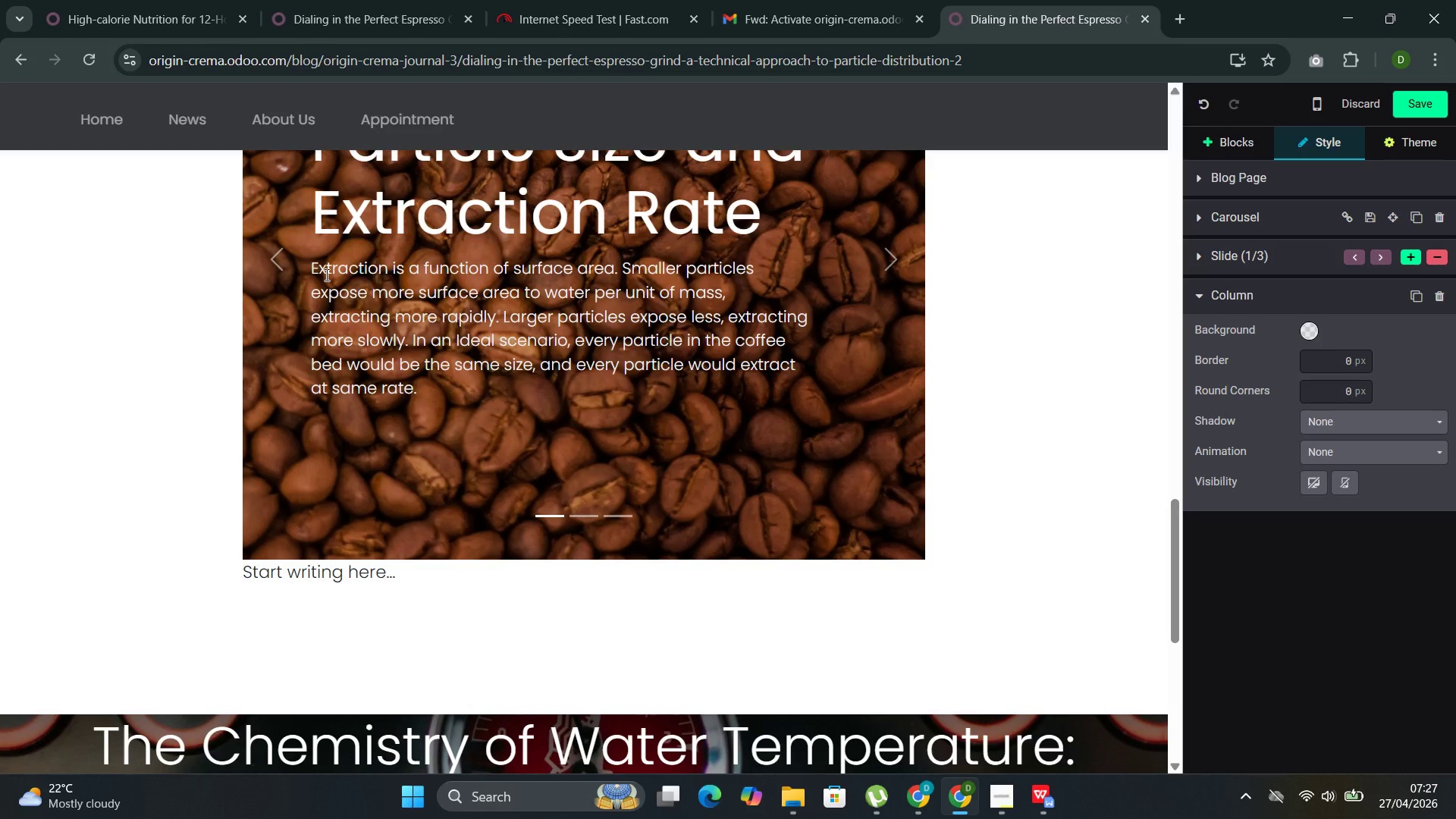 
wait(14.88)
 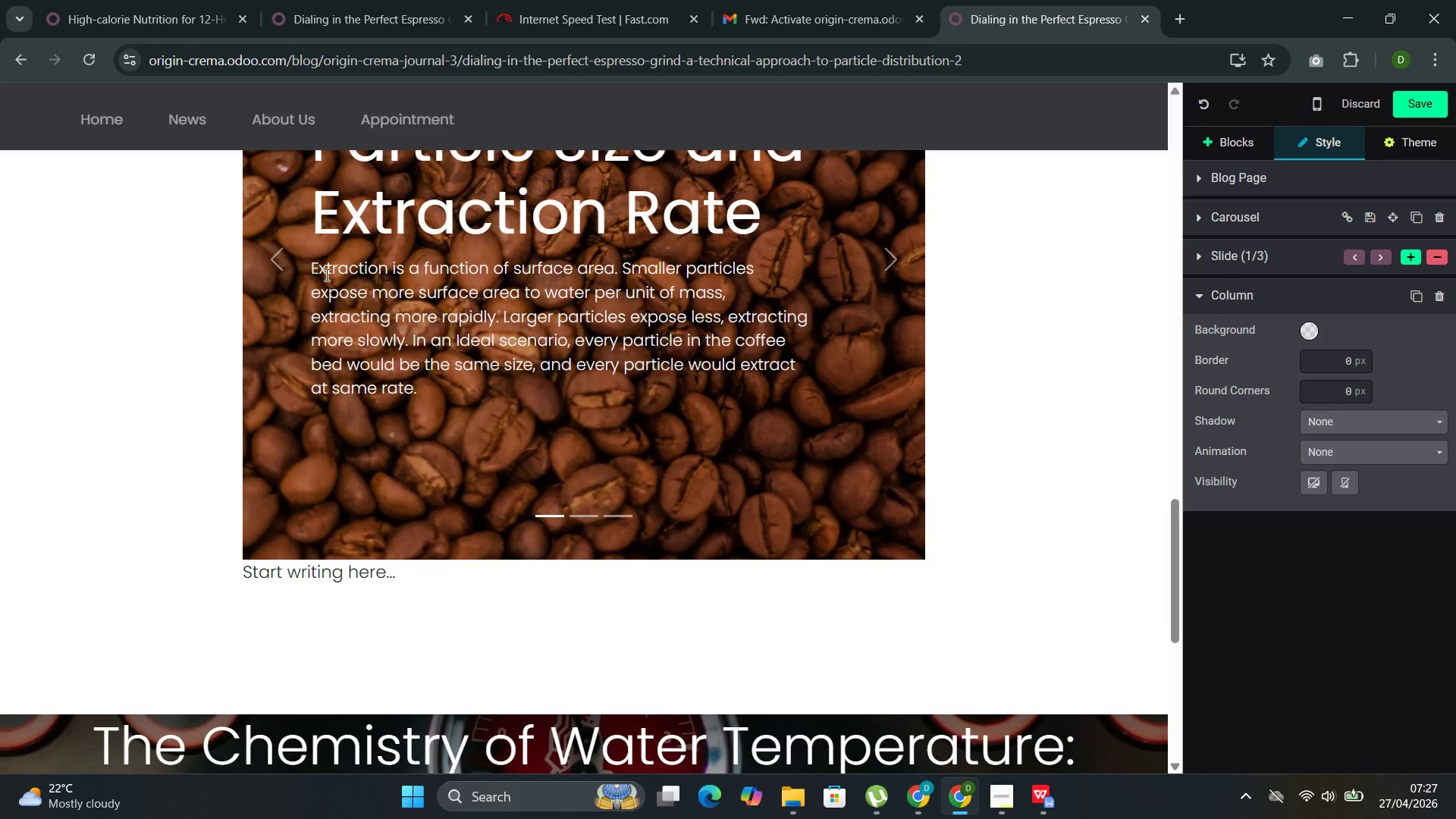 
left_click([873, 283])
 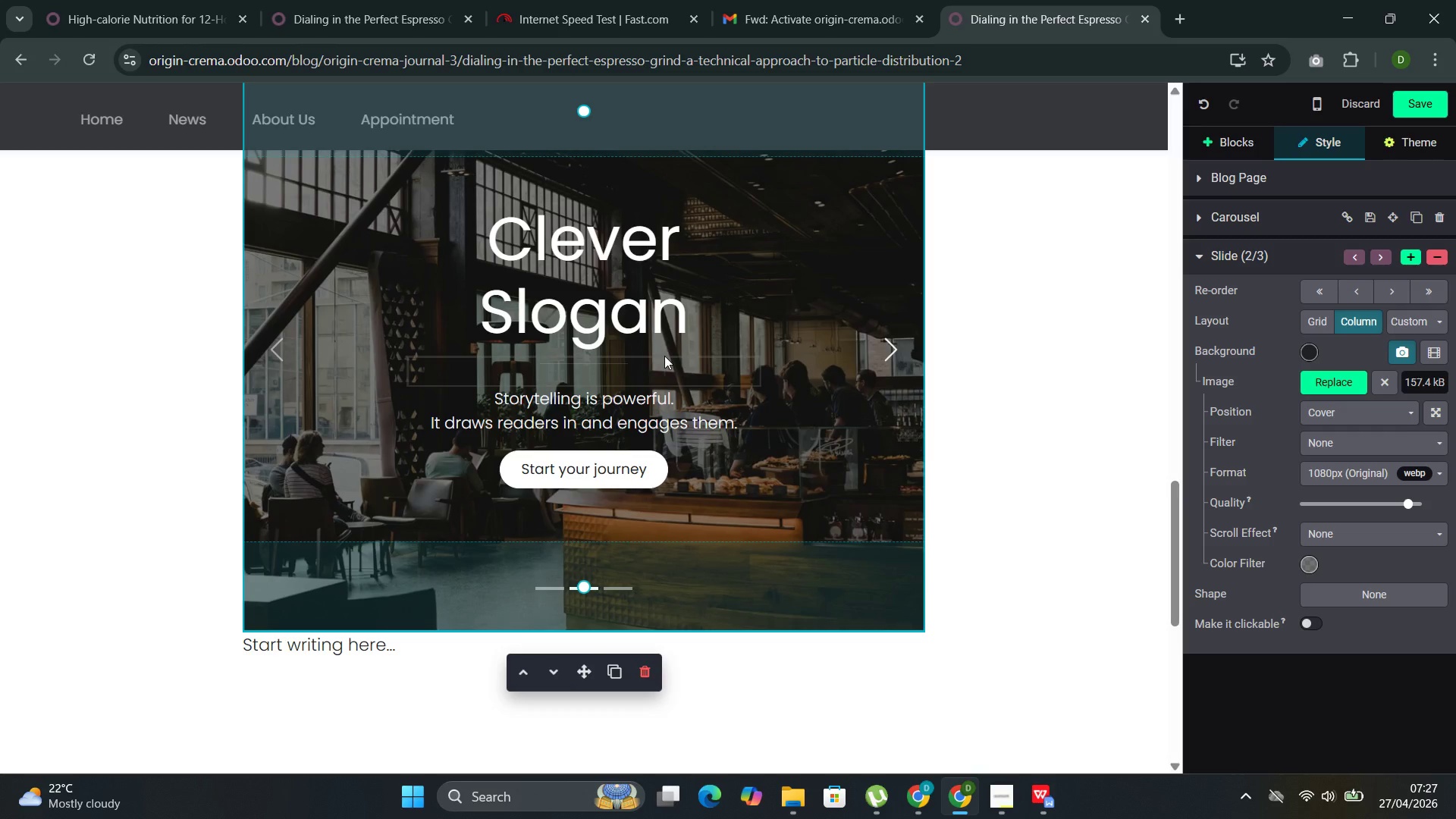 
left_click([673, 368])
 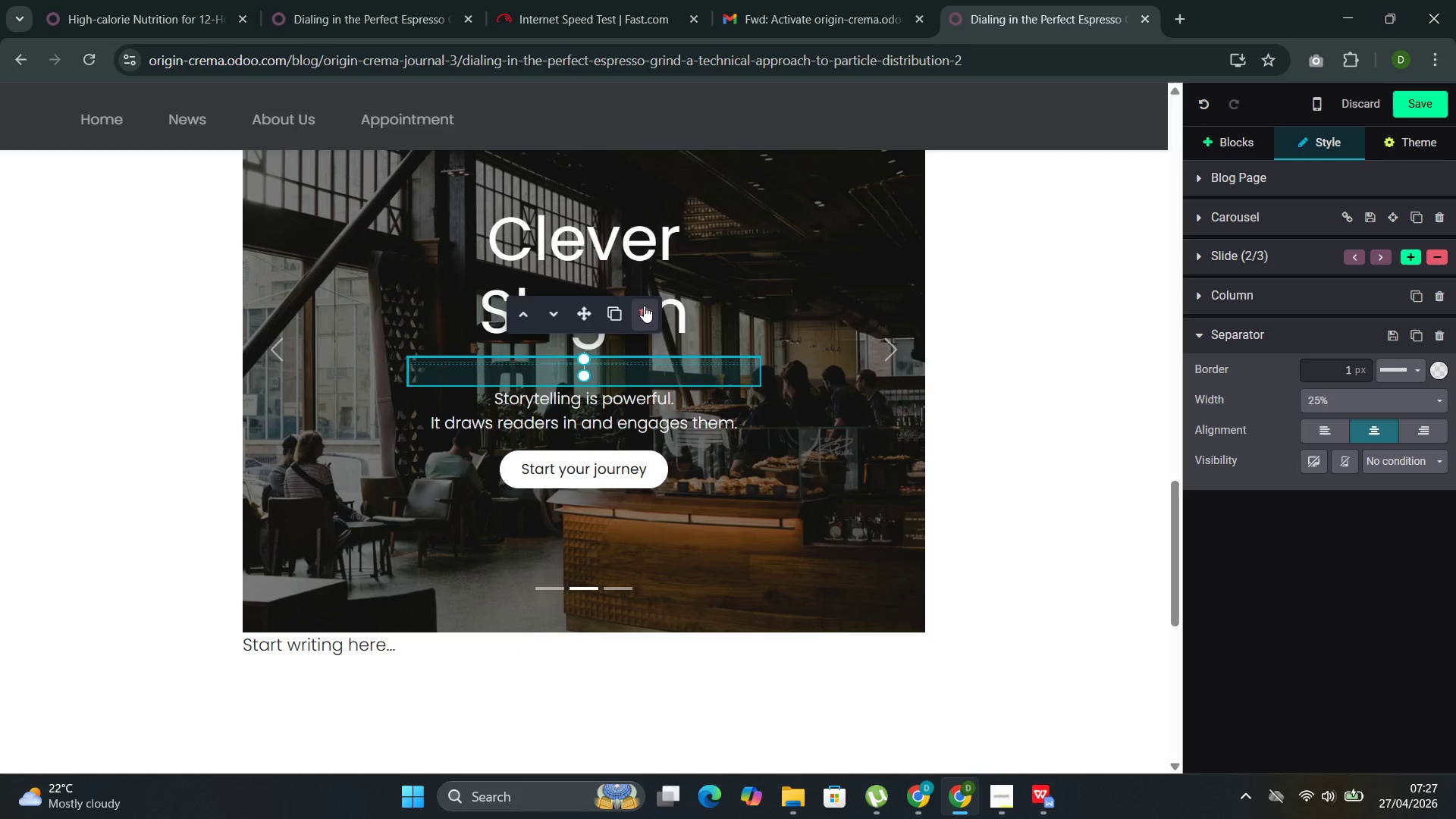 
left_click([644, 307])
 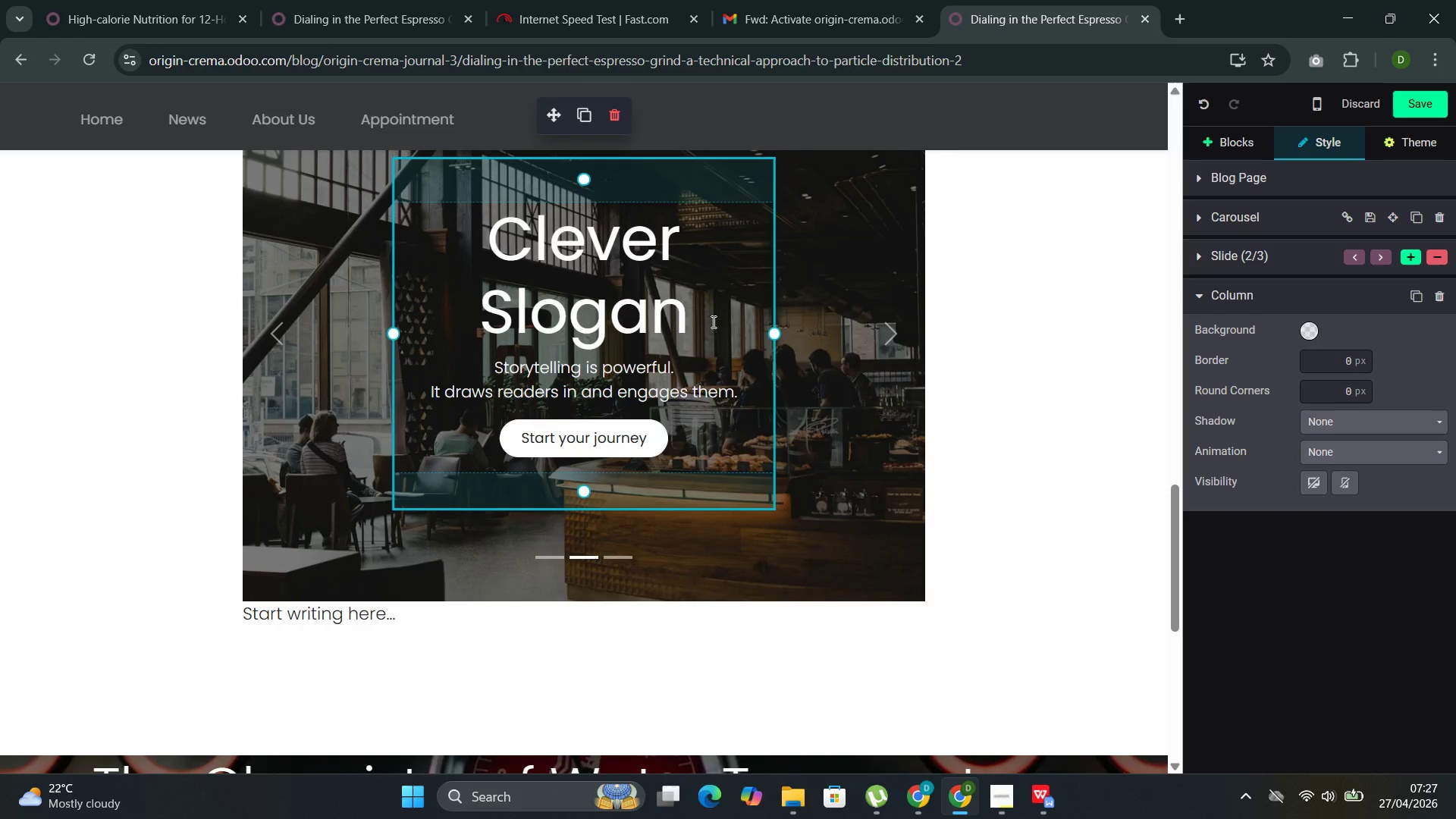 
left_click_drag(start_coordinate=[711, 322], to_coordinate=[503, 258])
 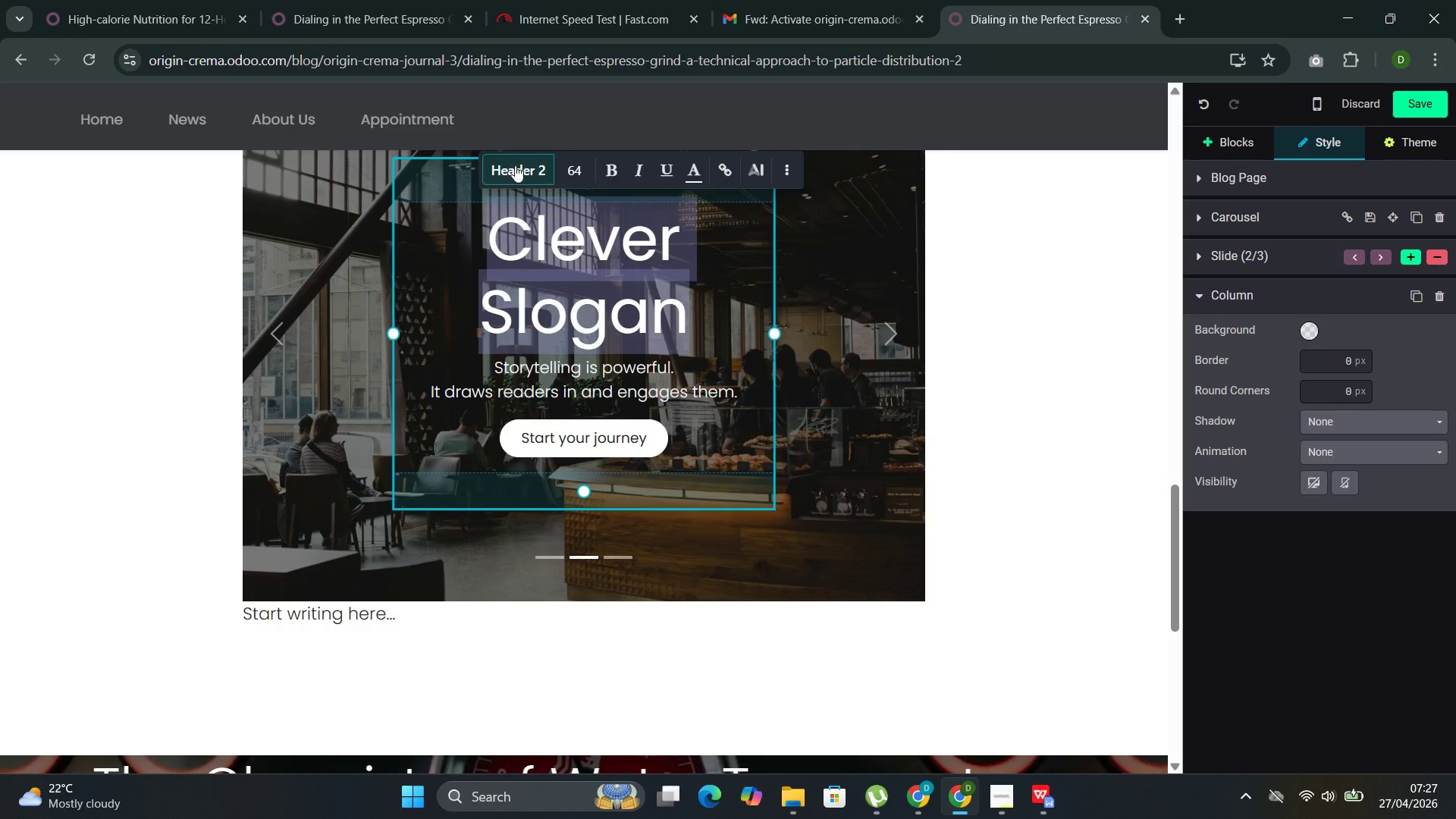 
left_click([515, 165])
 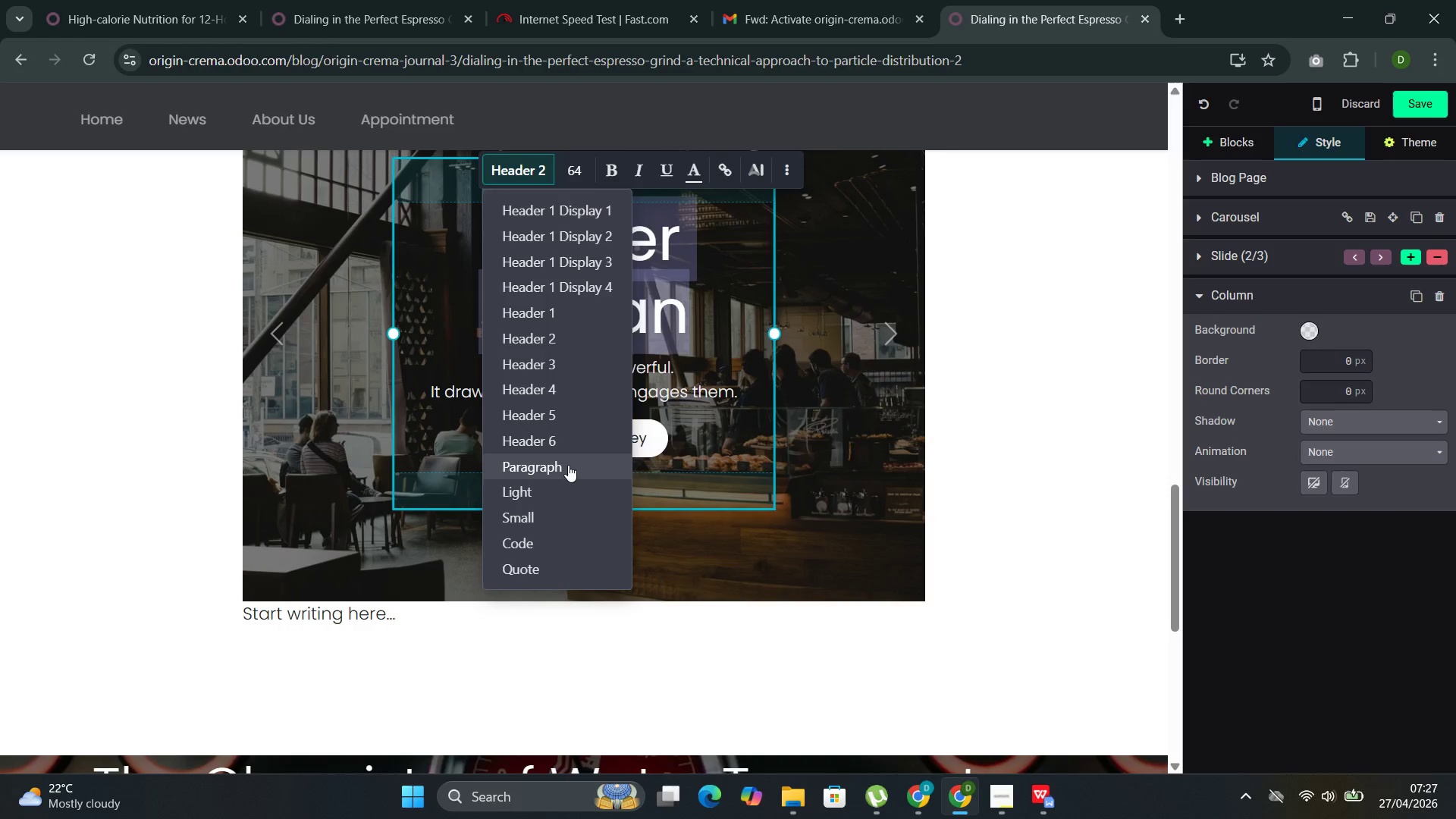 
left_click([567, 465])
 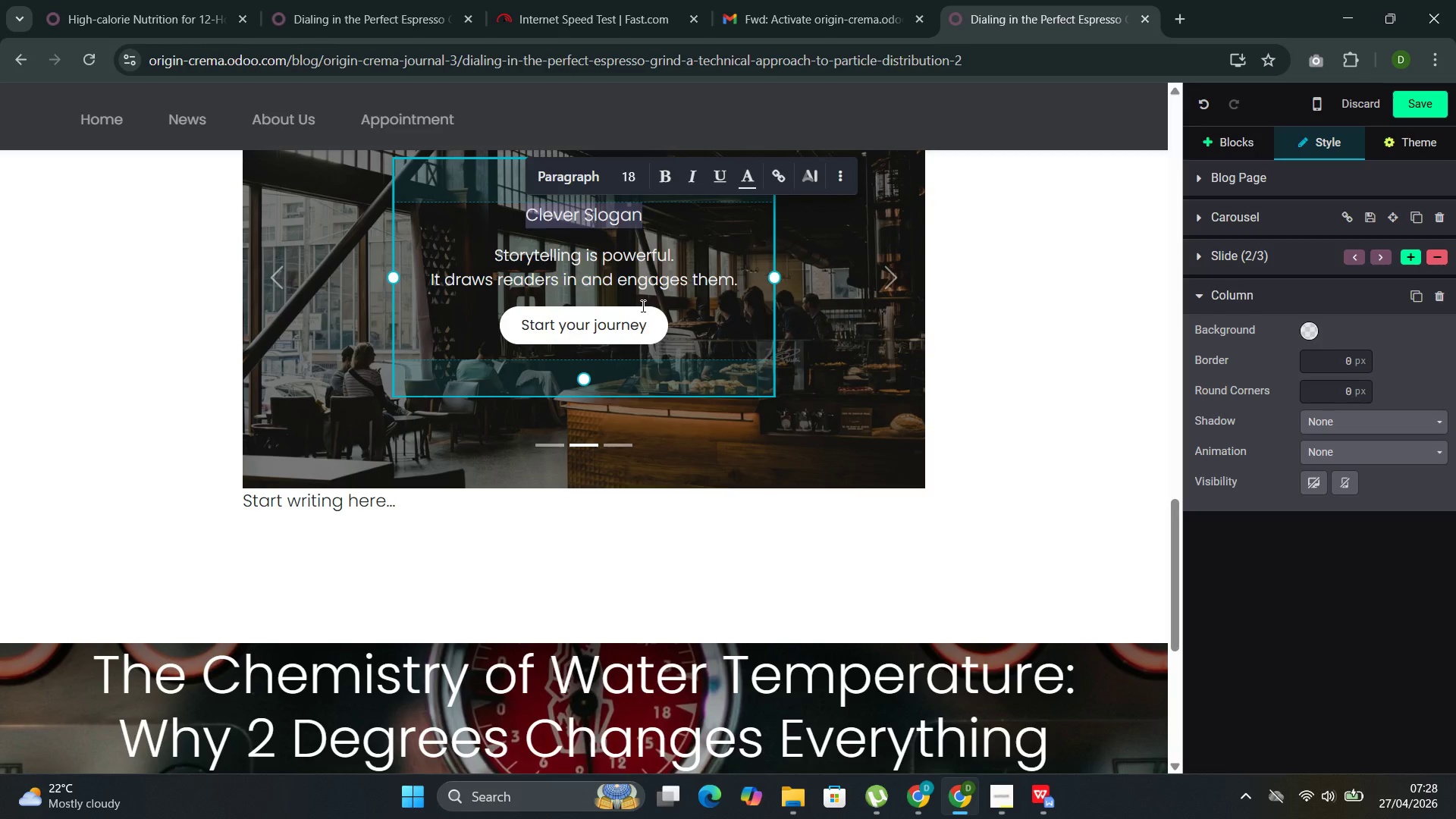 
key(Backspace)
 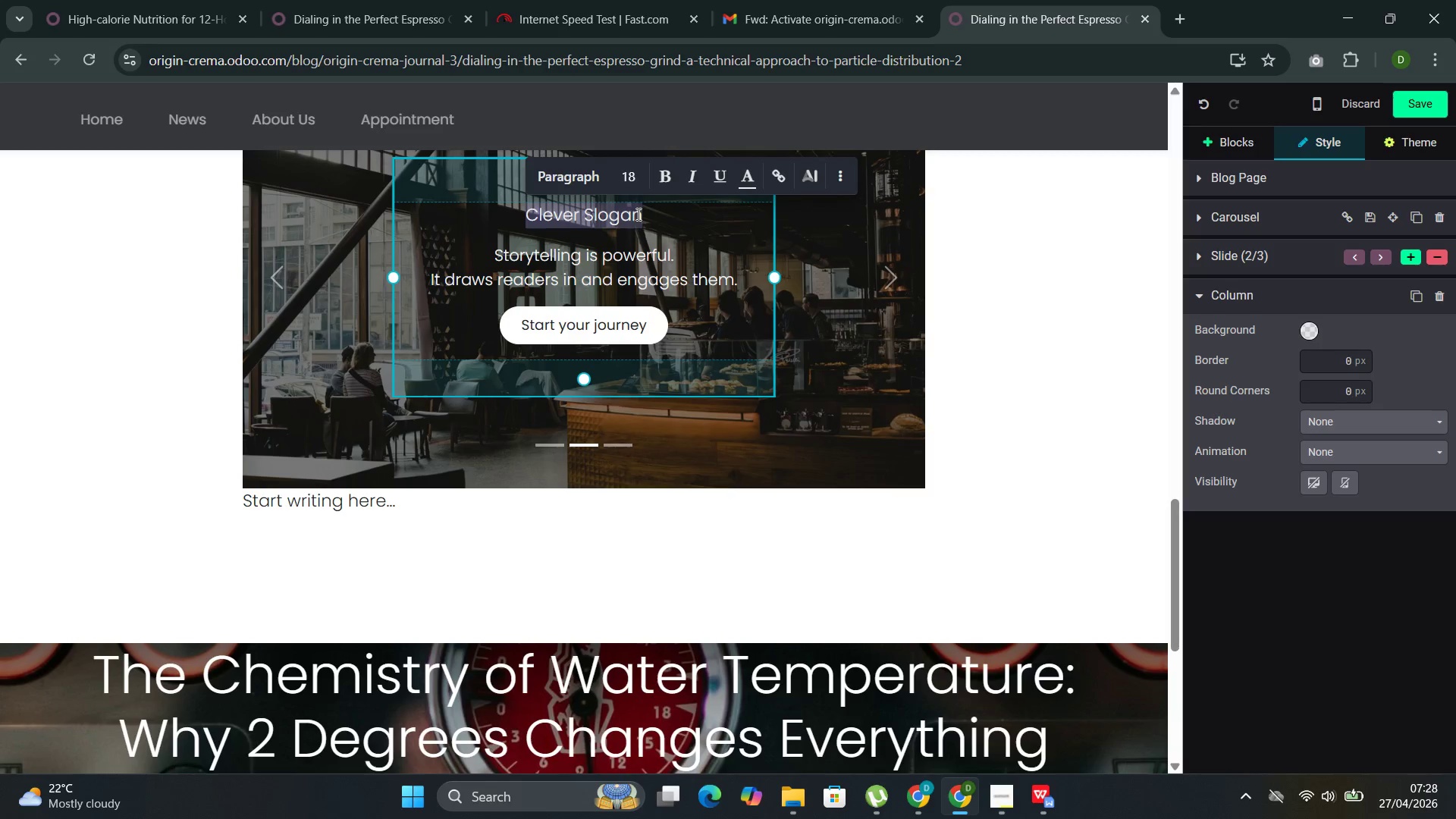 
left_click([651, 218])
 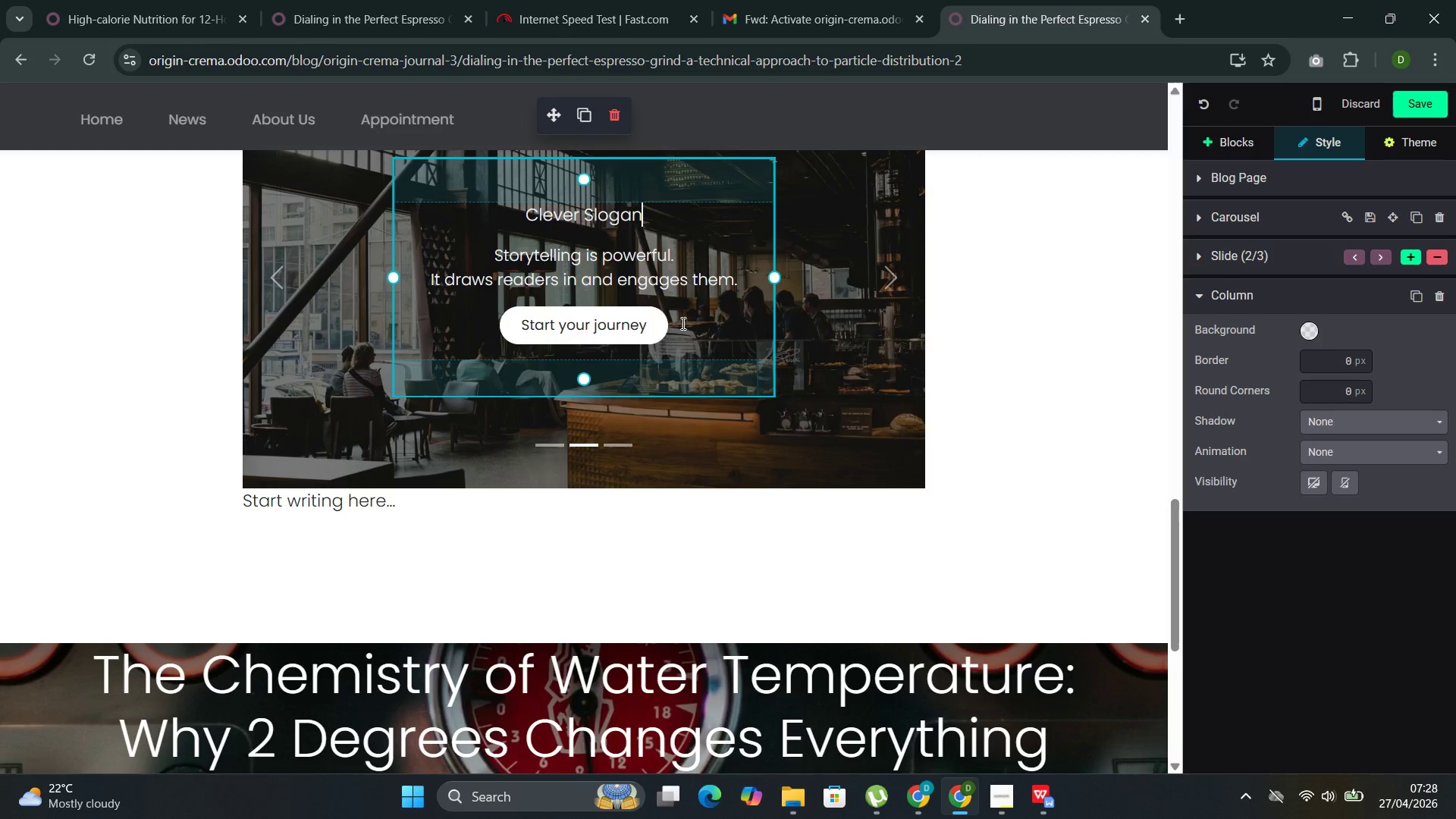 
left_click_drag(start_coordinate=[679, 322], to_coordinate=[539, 219])
 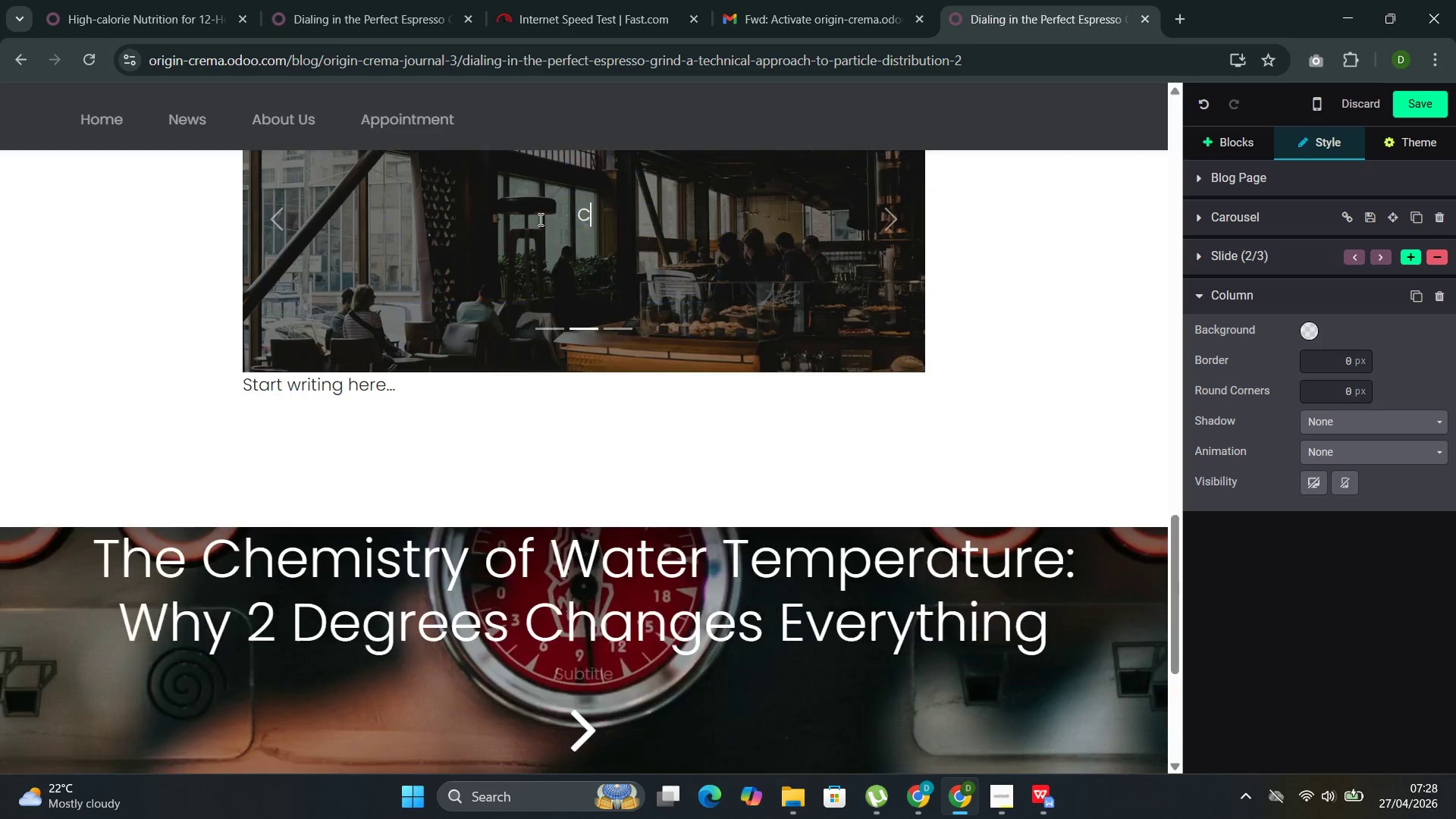 
key(Backspace)
key(Backspace)
type(Reality is more complicatio)
key(Backspace)
key(Backspace)
type(ed )
key(Backspace)
type(. Every grinder produces a range of particle sizes )
key(Backspace)
type(. The fines )
key(Backspace)
type(--particles signfi)
 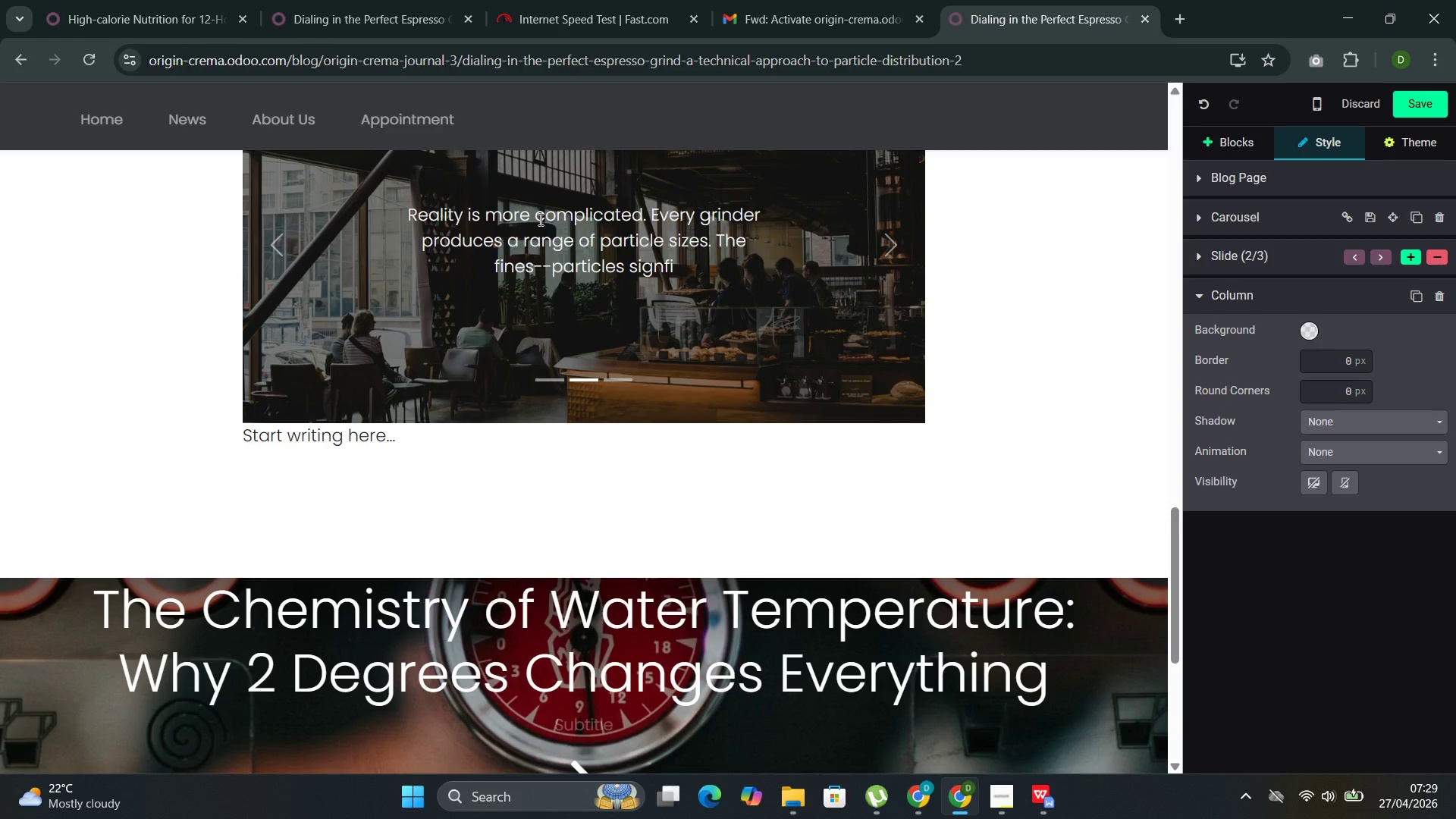 
key(ArrowLeft)
 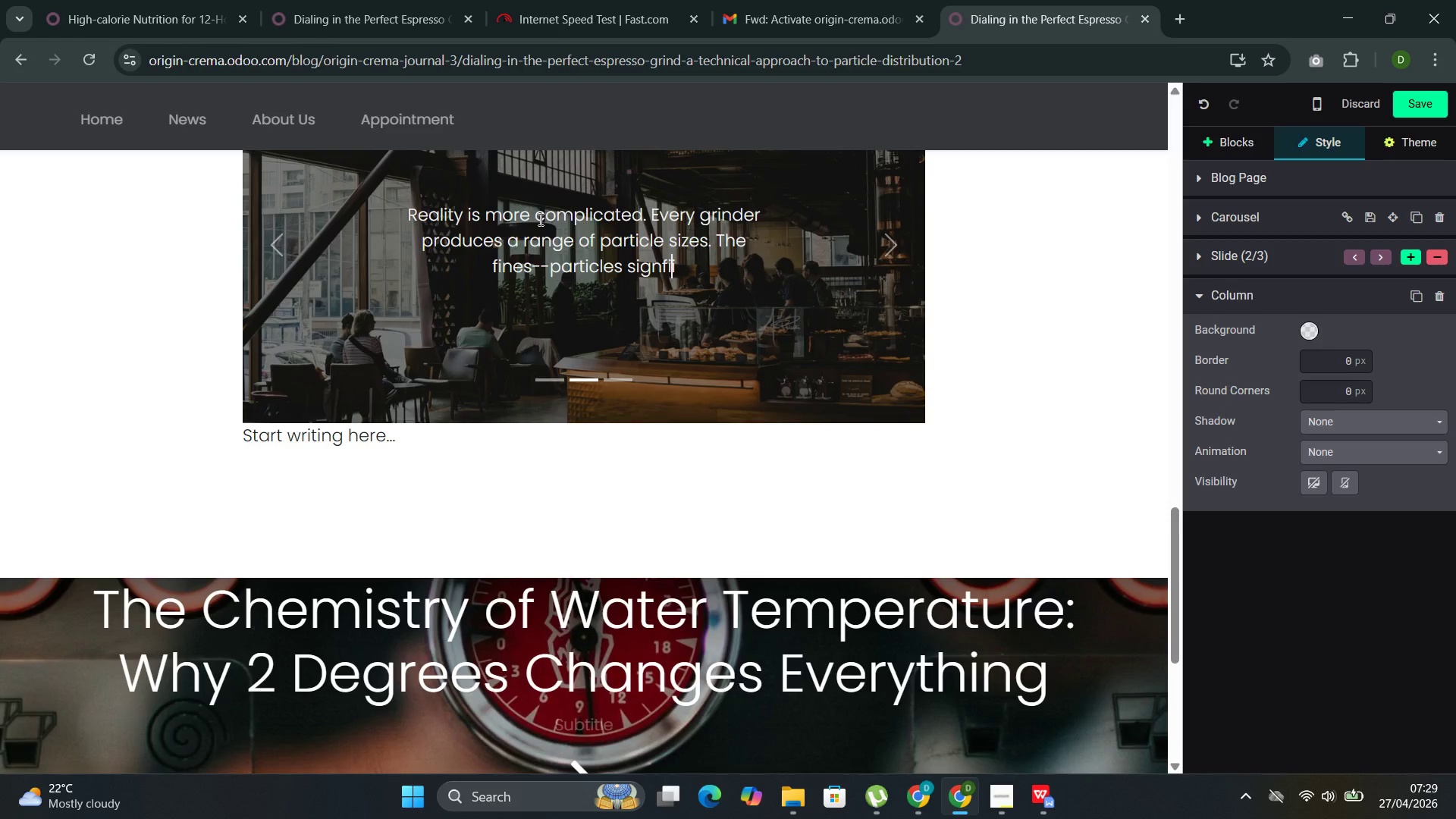 
key(I)
 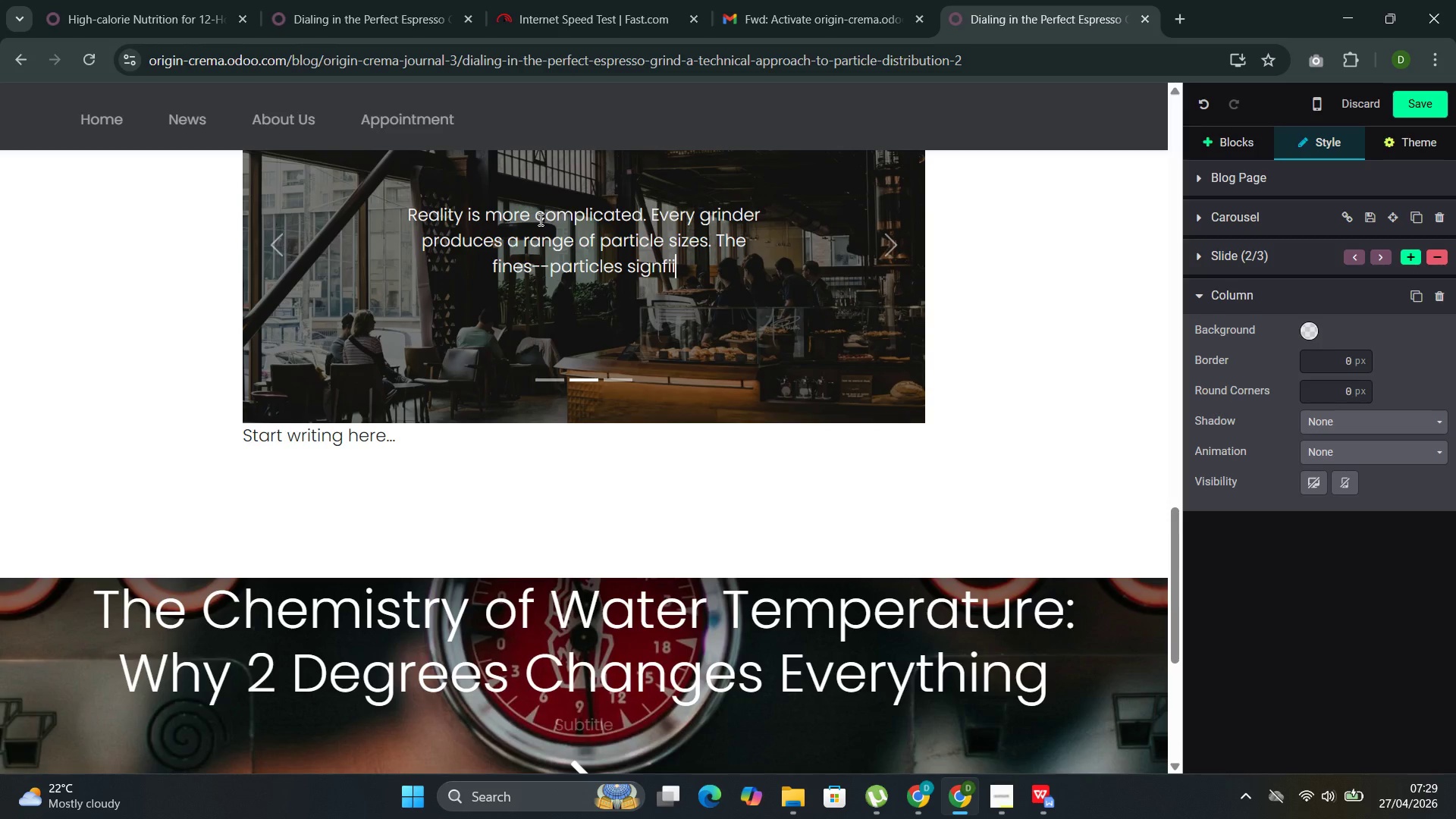 
key(ArrowRight)
 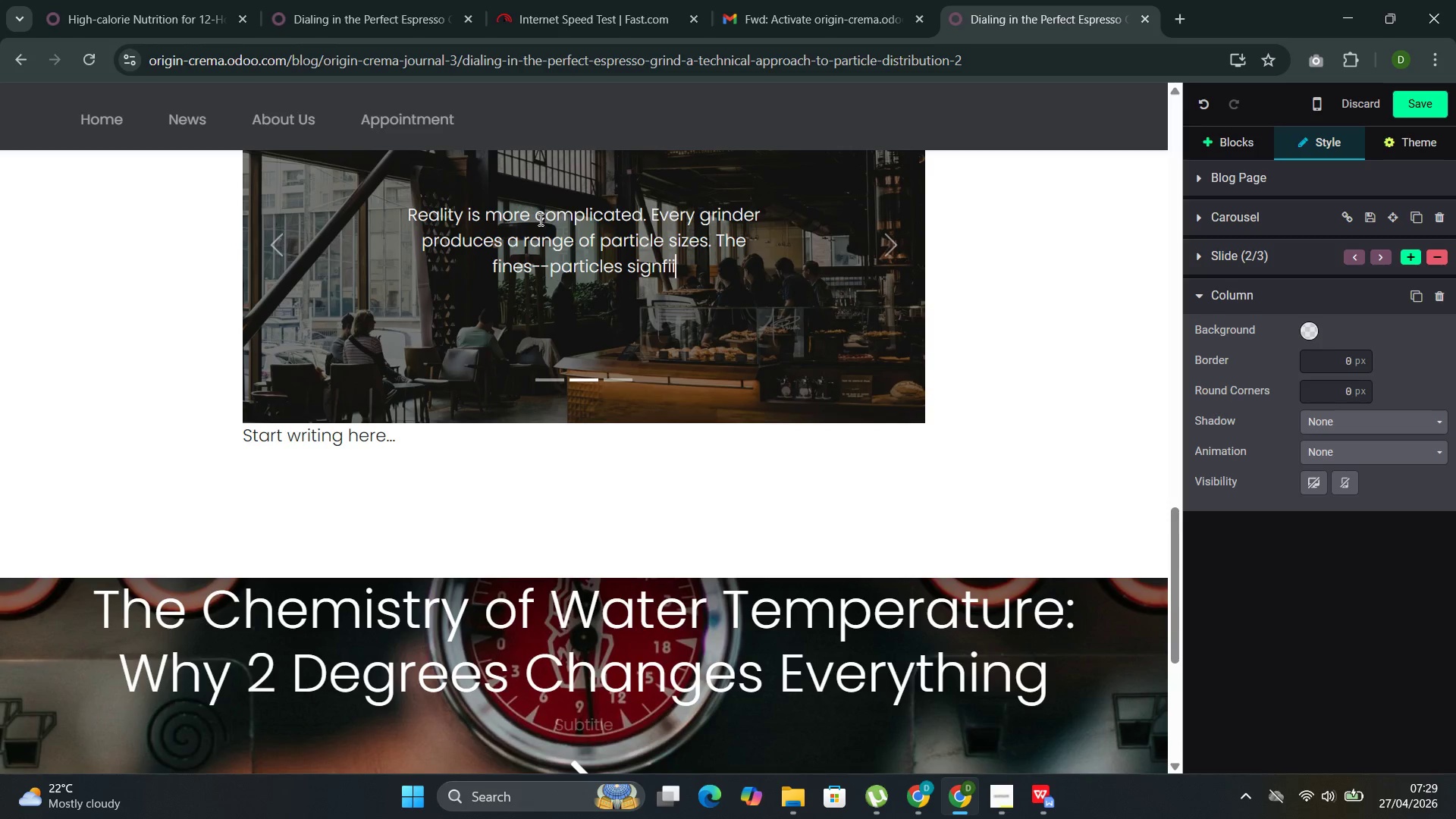 
key(Backspace)
 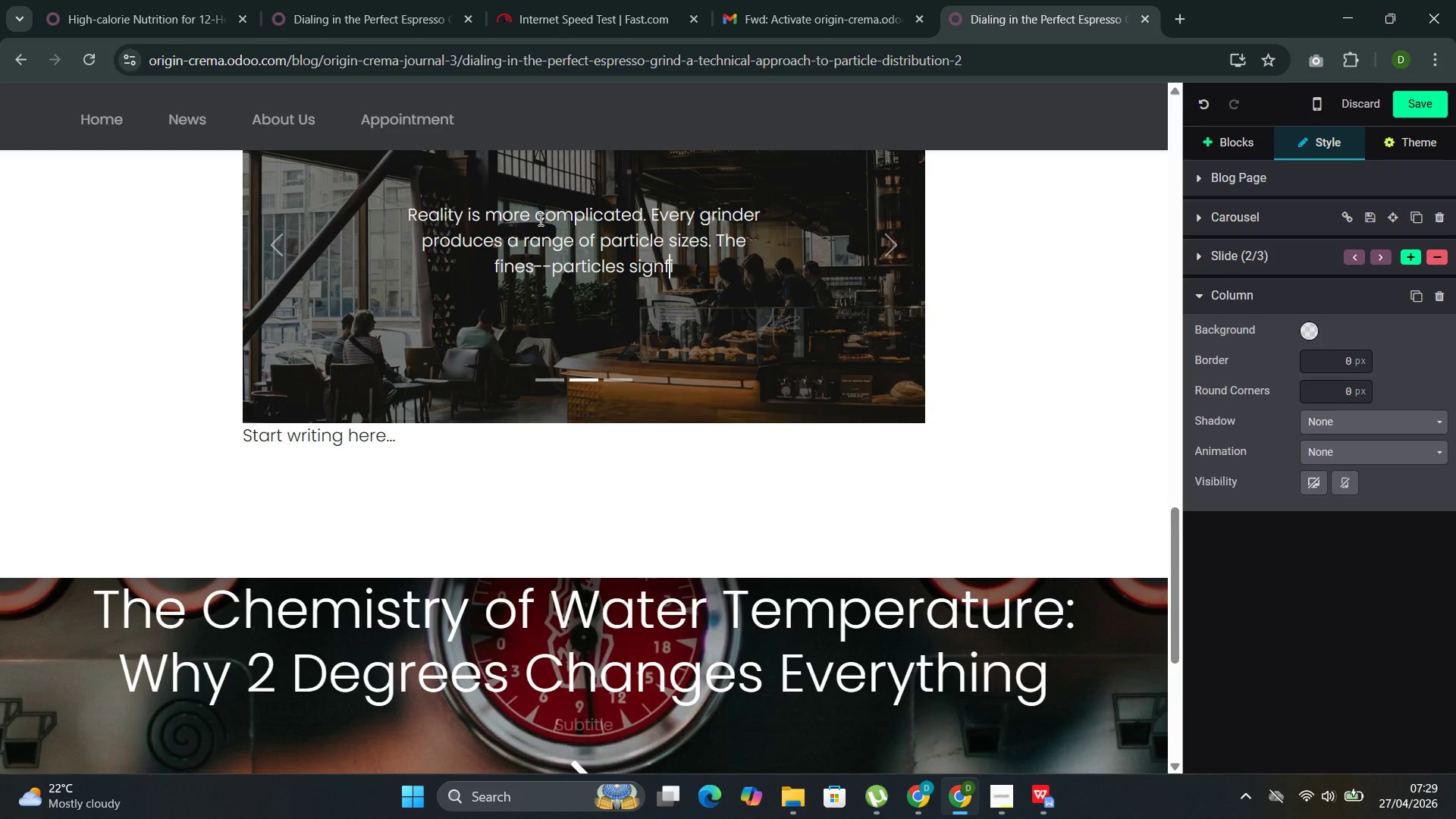 
key(ArrowLeft)
 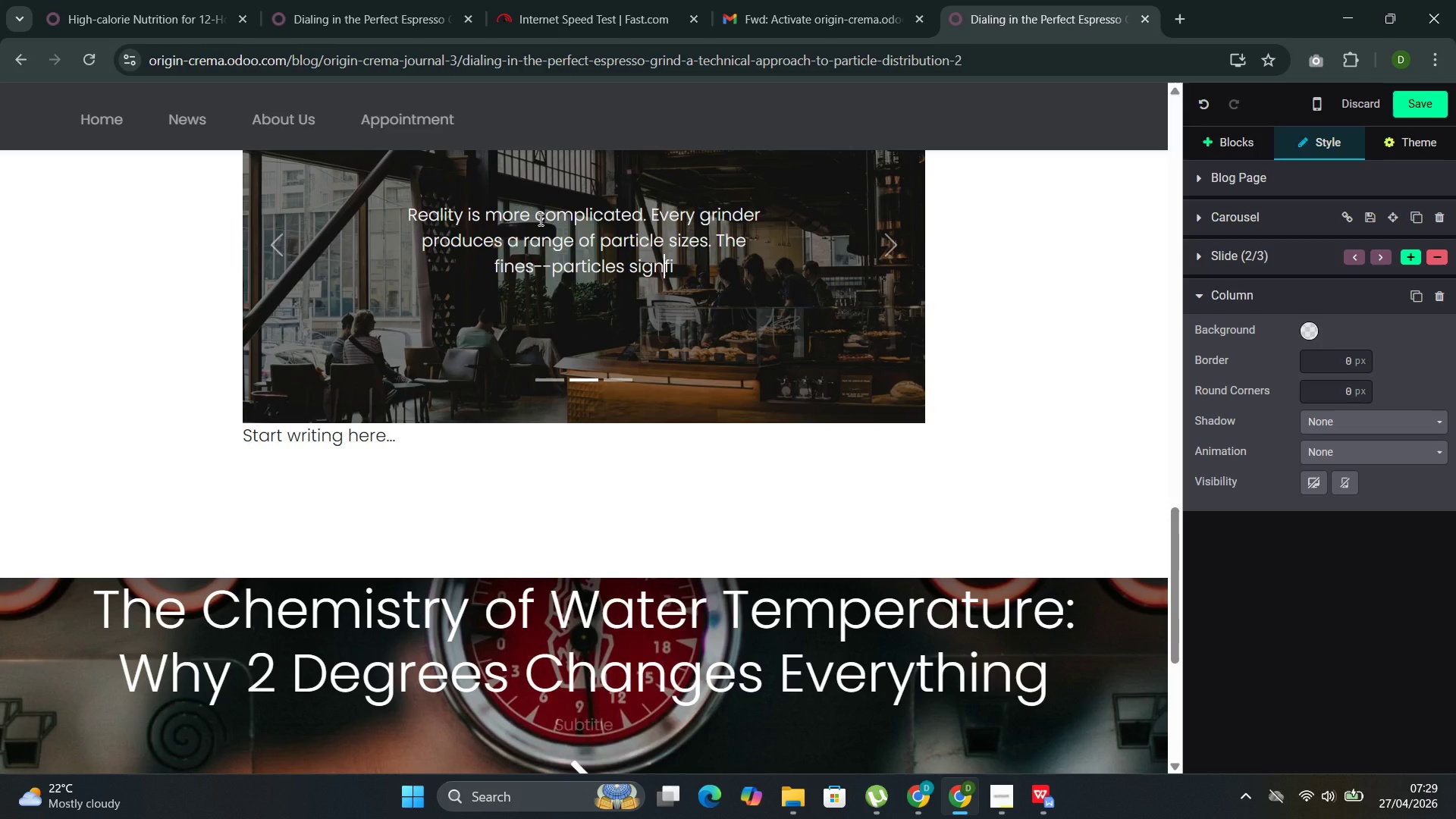 
key(ArrowLeft)
 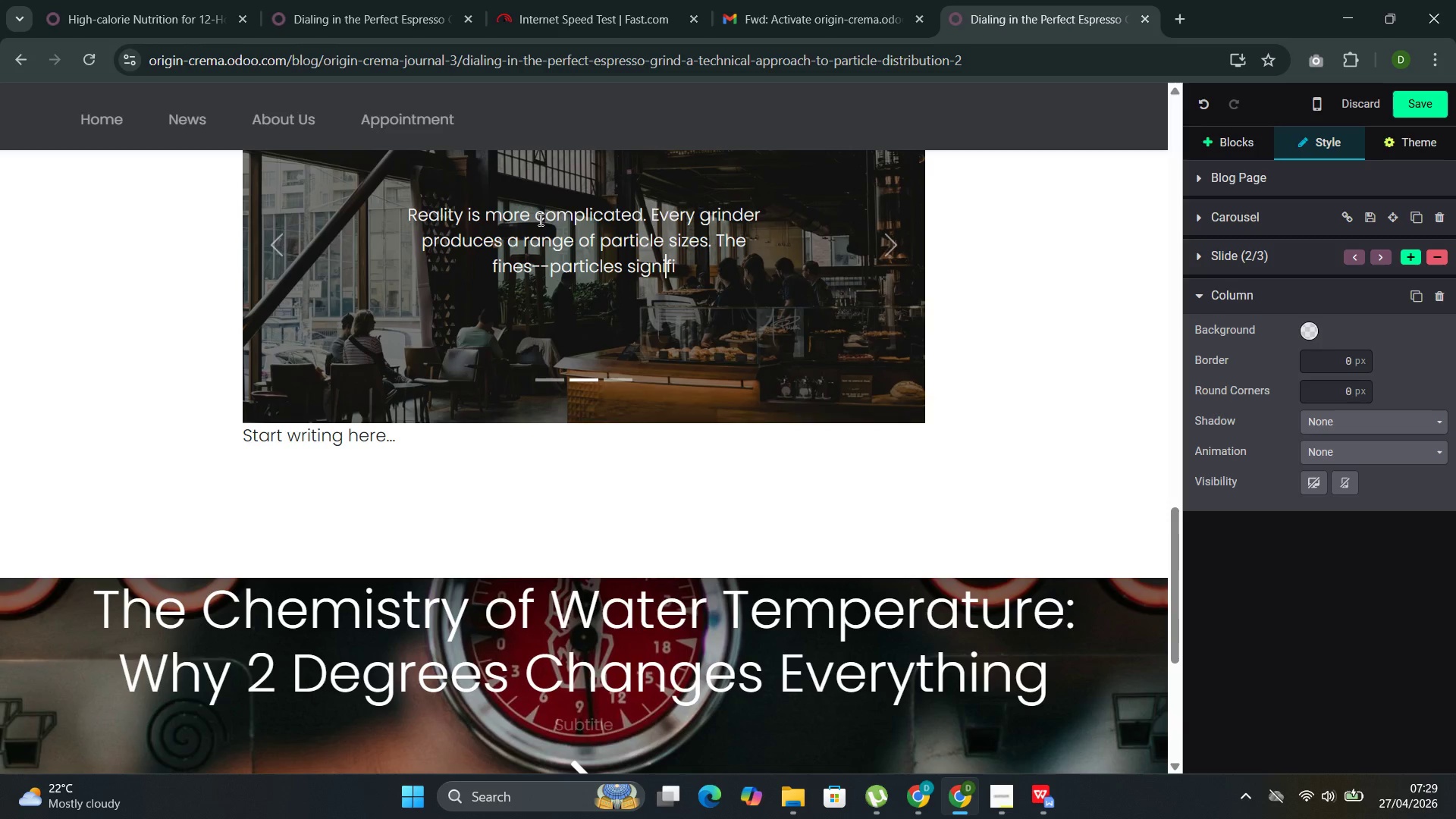 
key(I)
 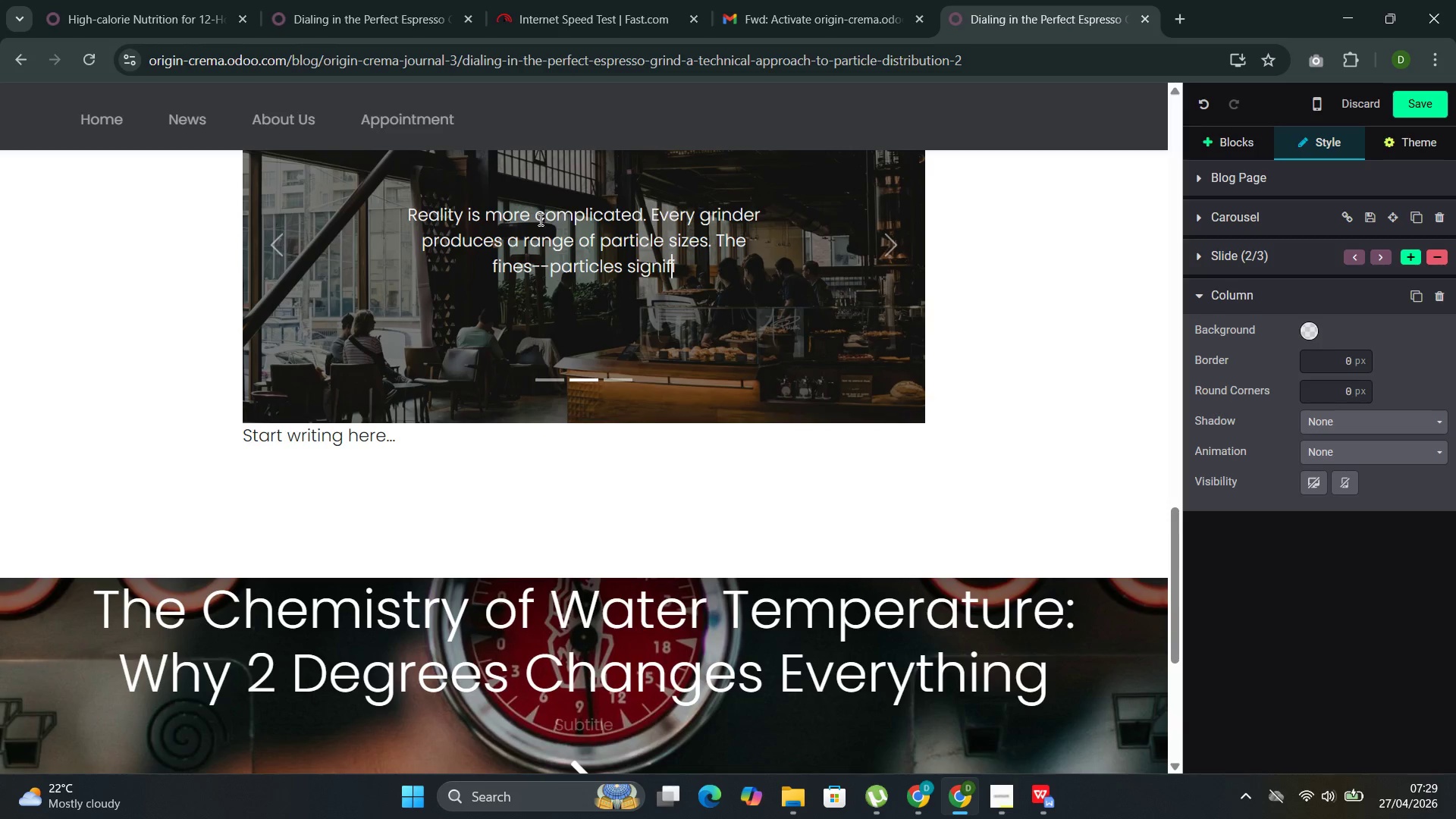 
key(ArrowRight)
 